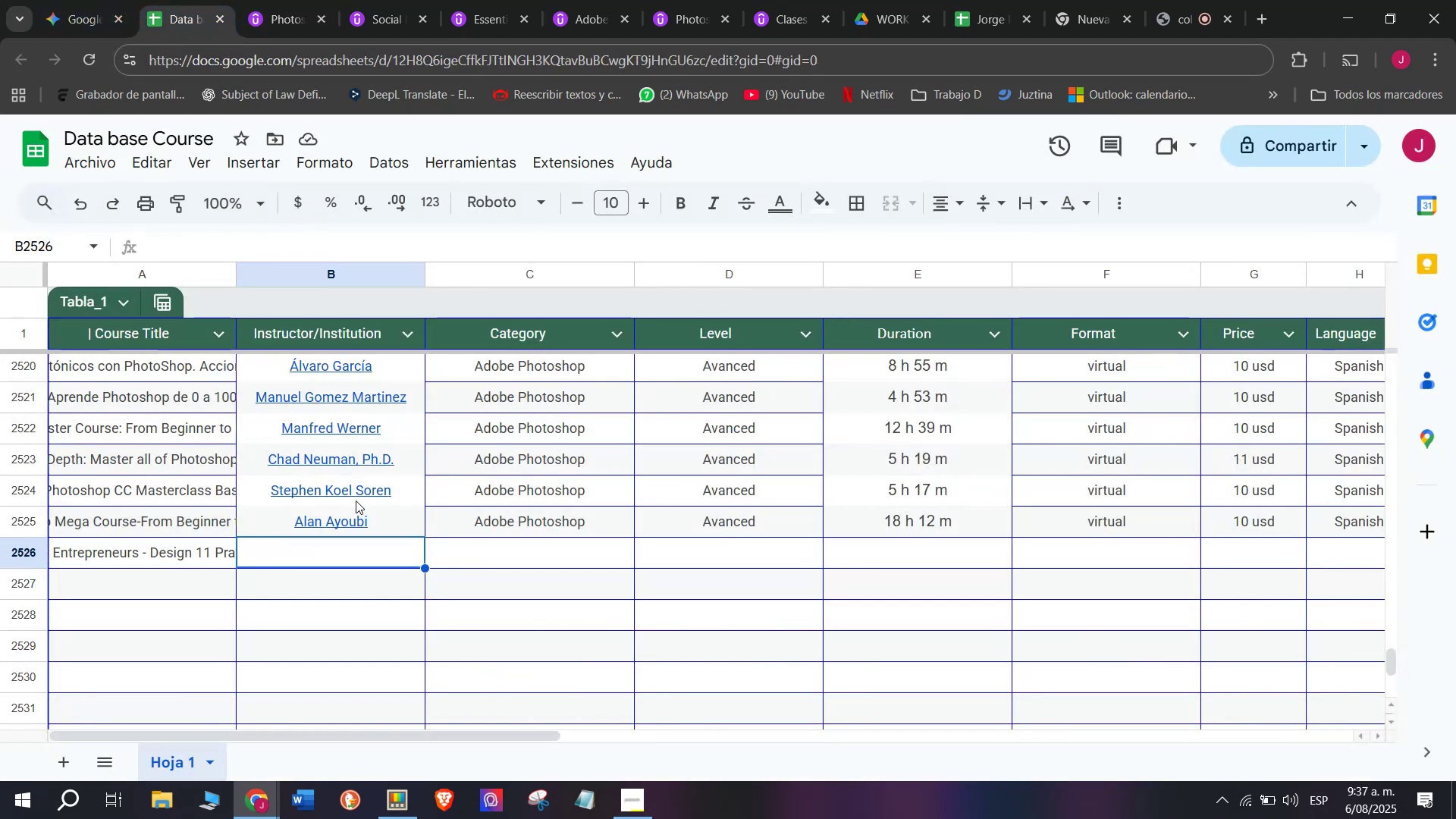 
key(Control+V)
 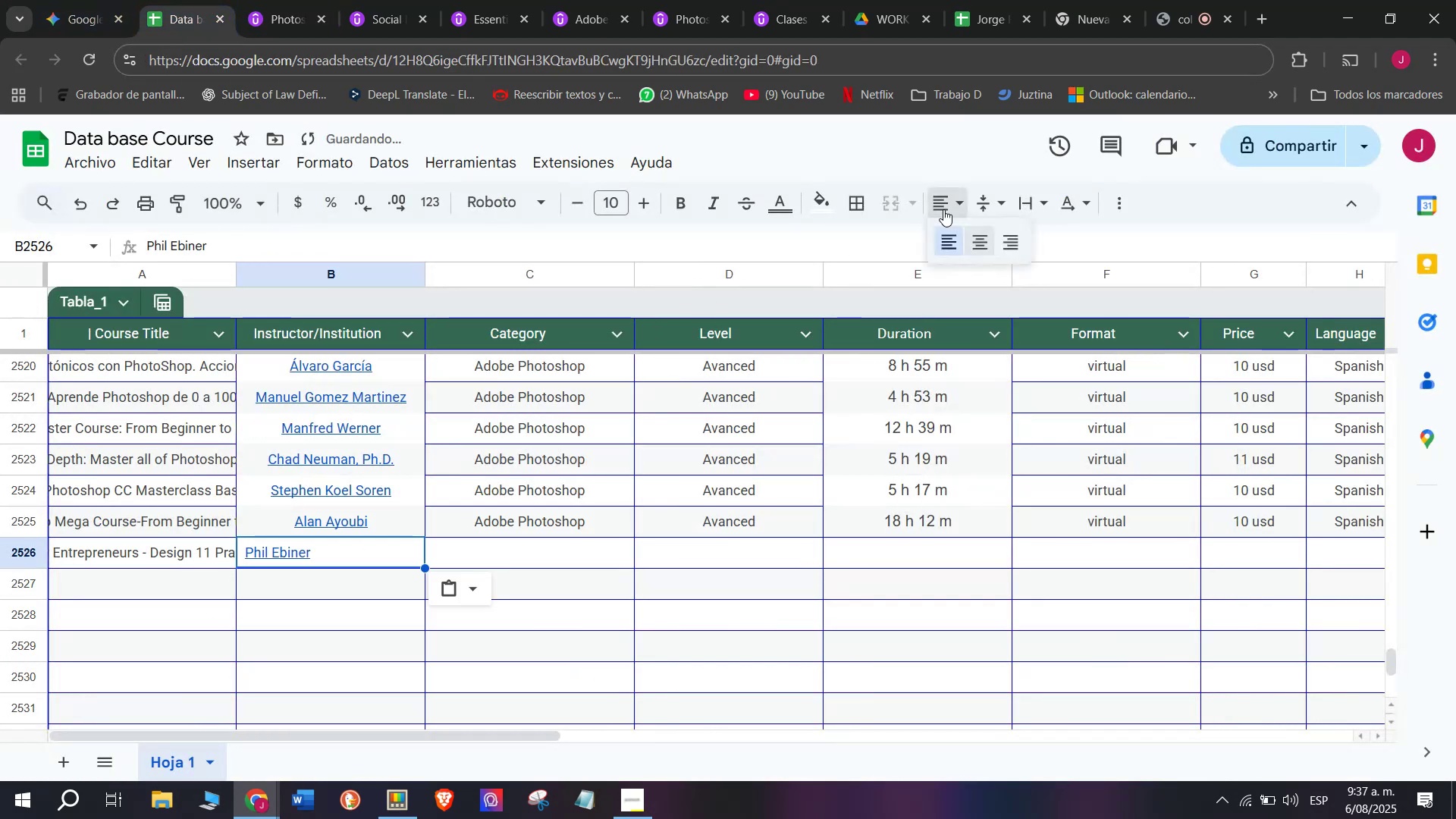 
double_click([981, 231])
 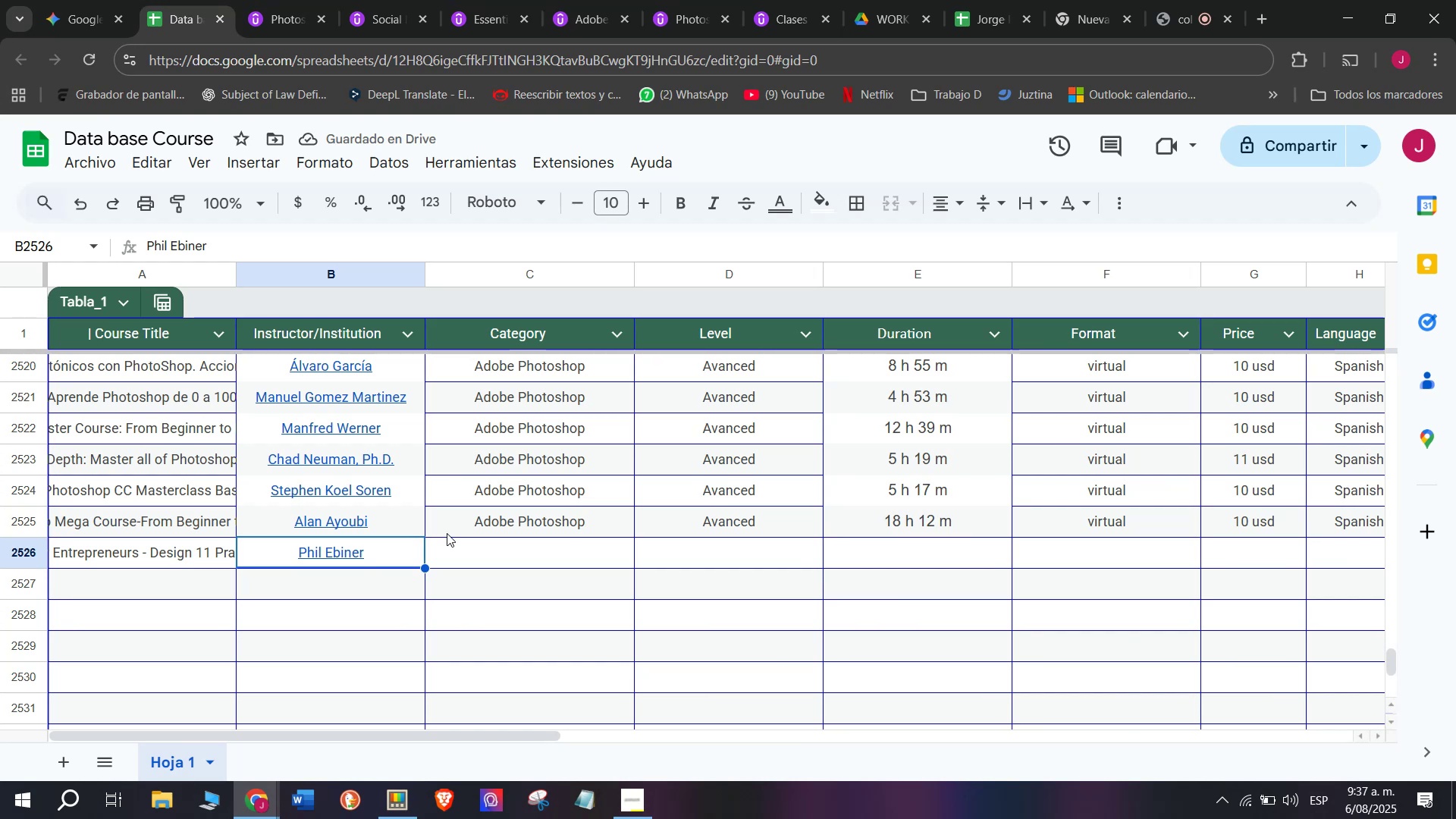 
left_click([486, 545])
 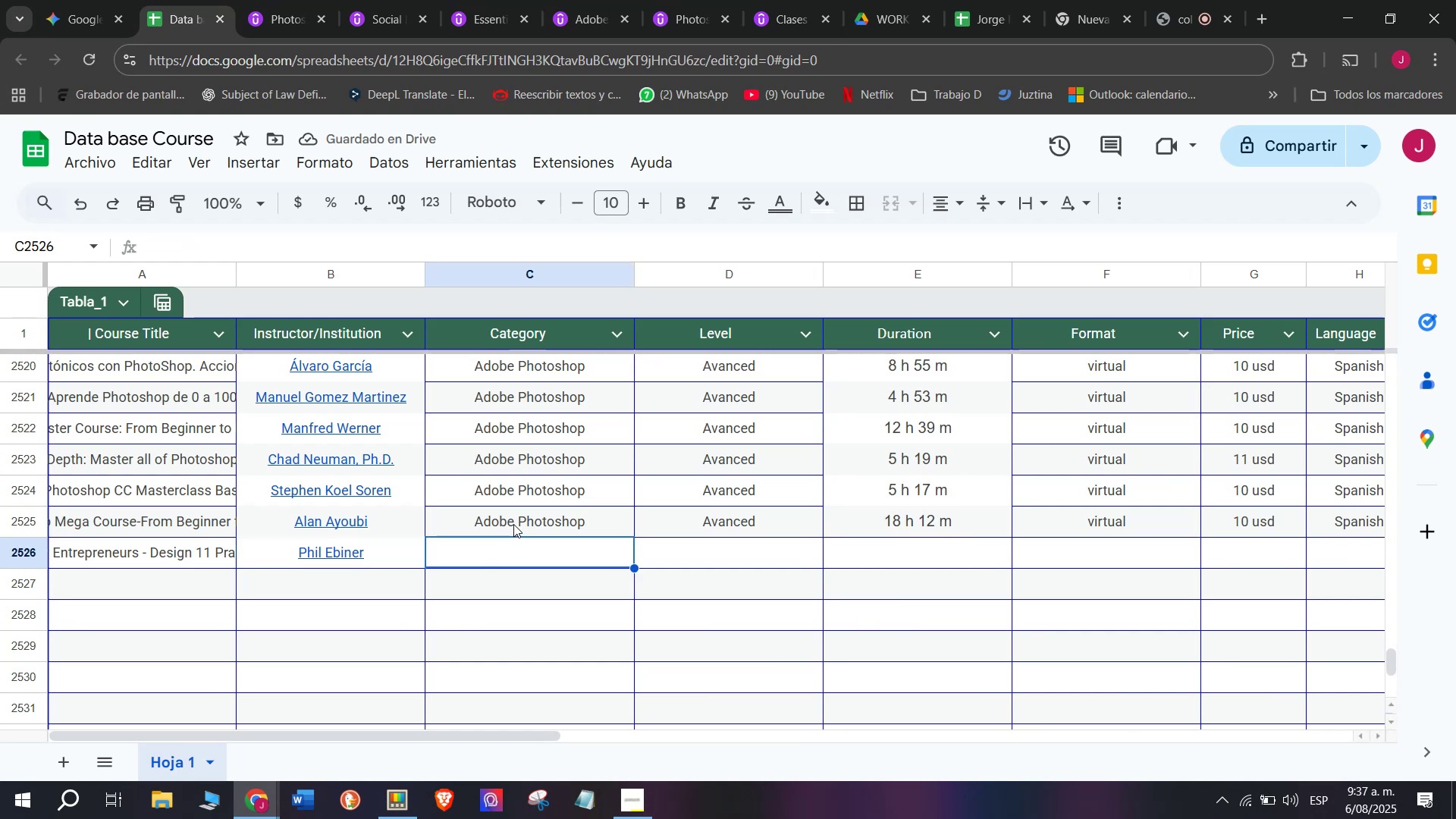 
key(Control+ControlLeft)
 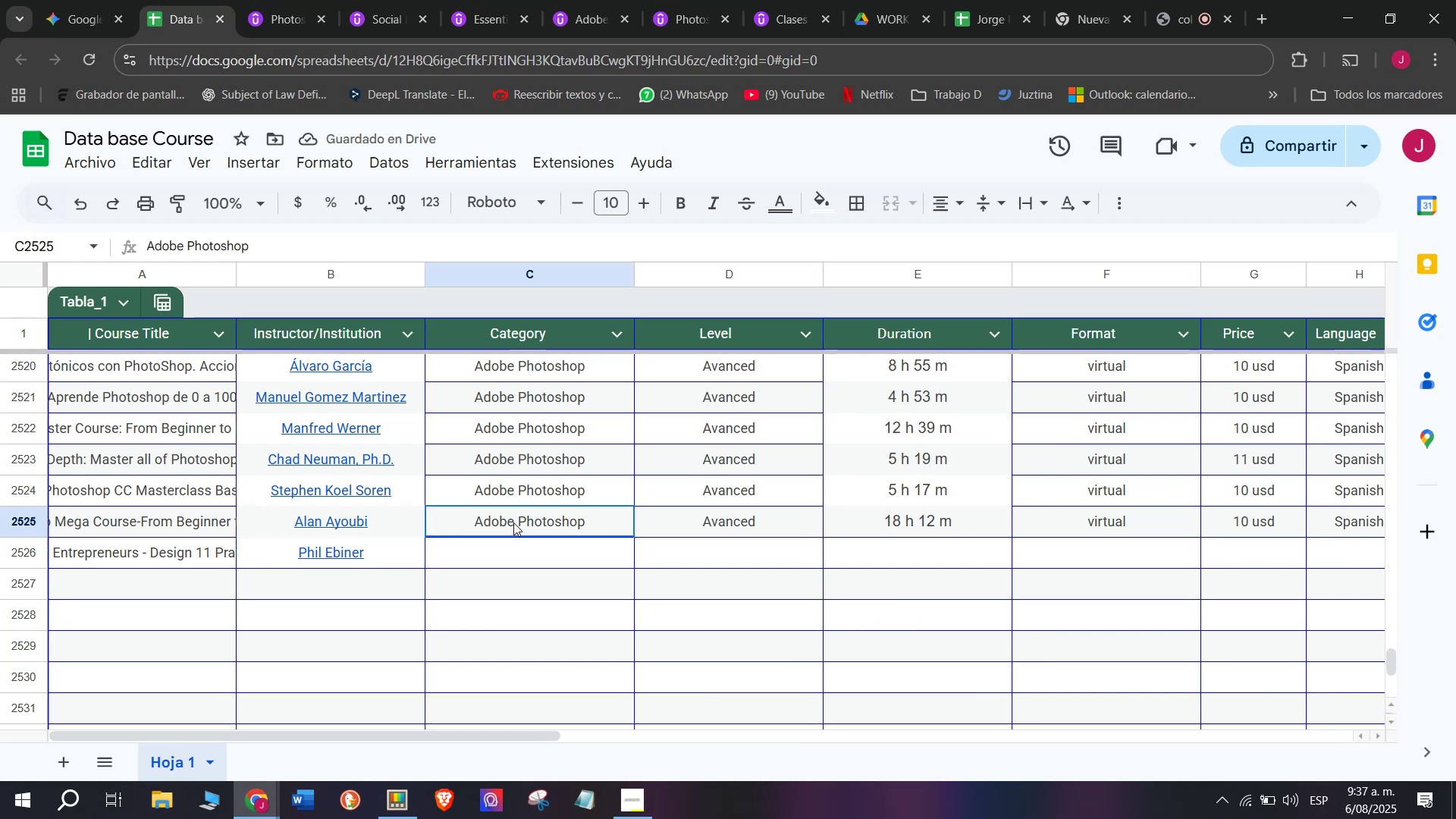 
key(Break)
 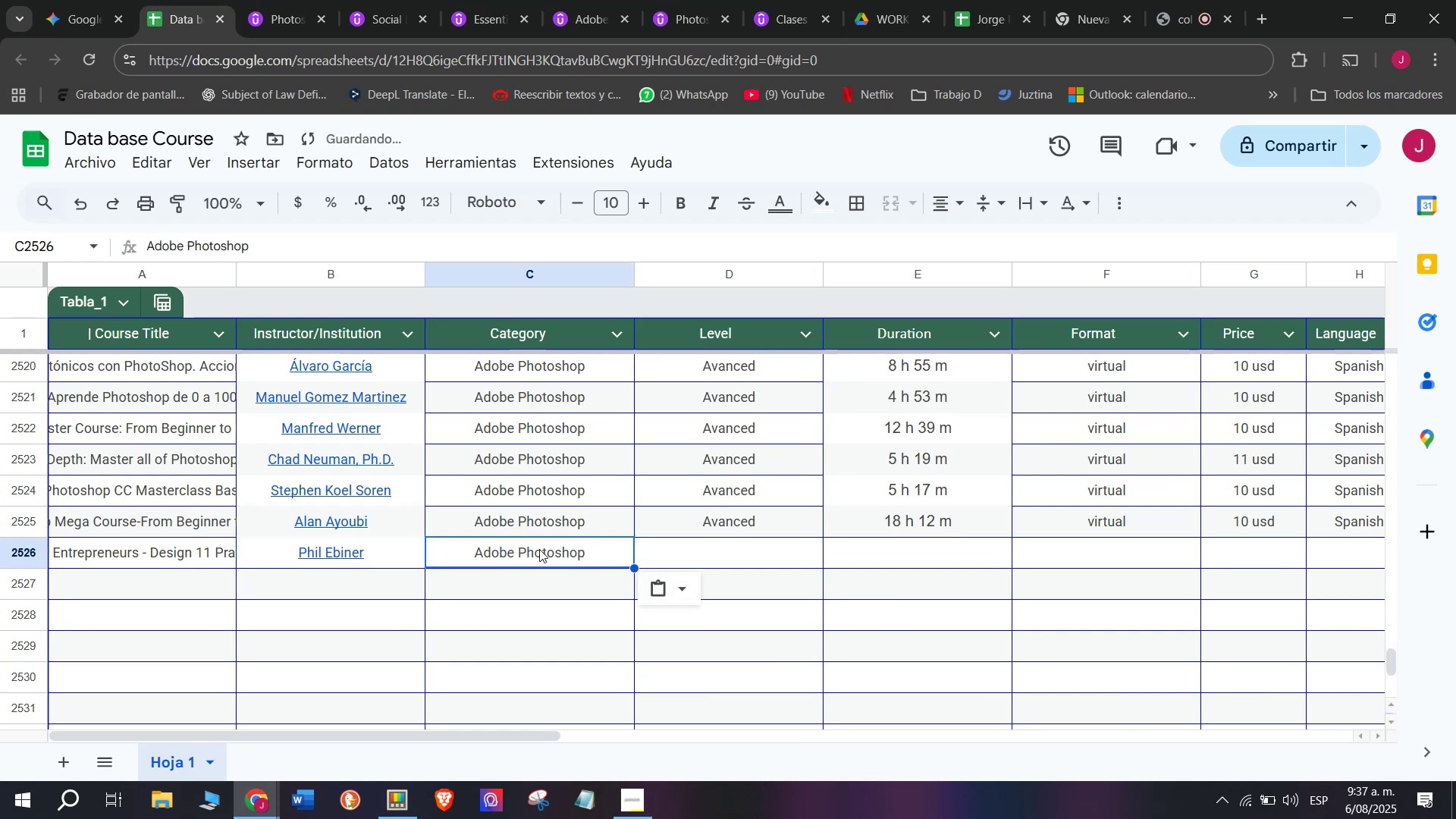 
key(Control+C)
 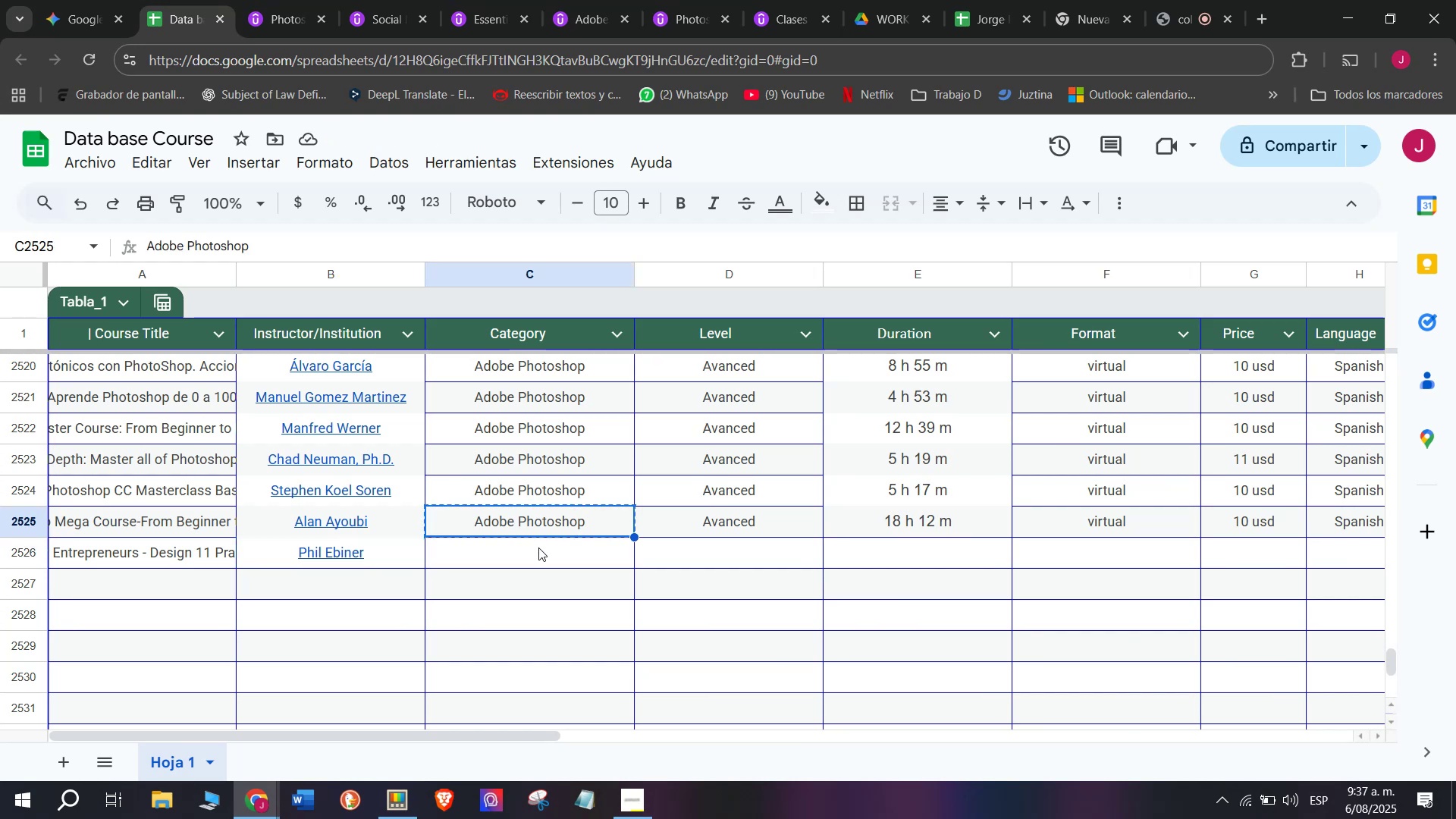 
triple_click([539, 548])
 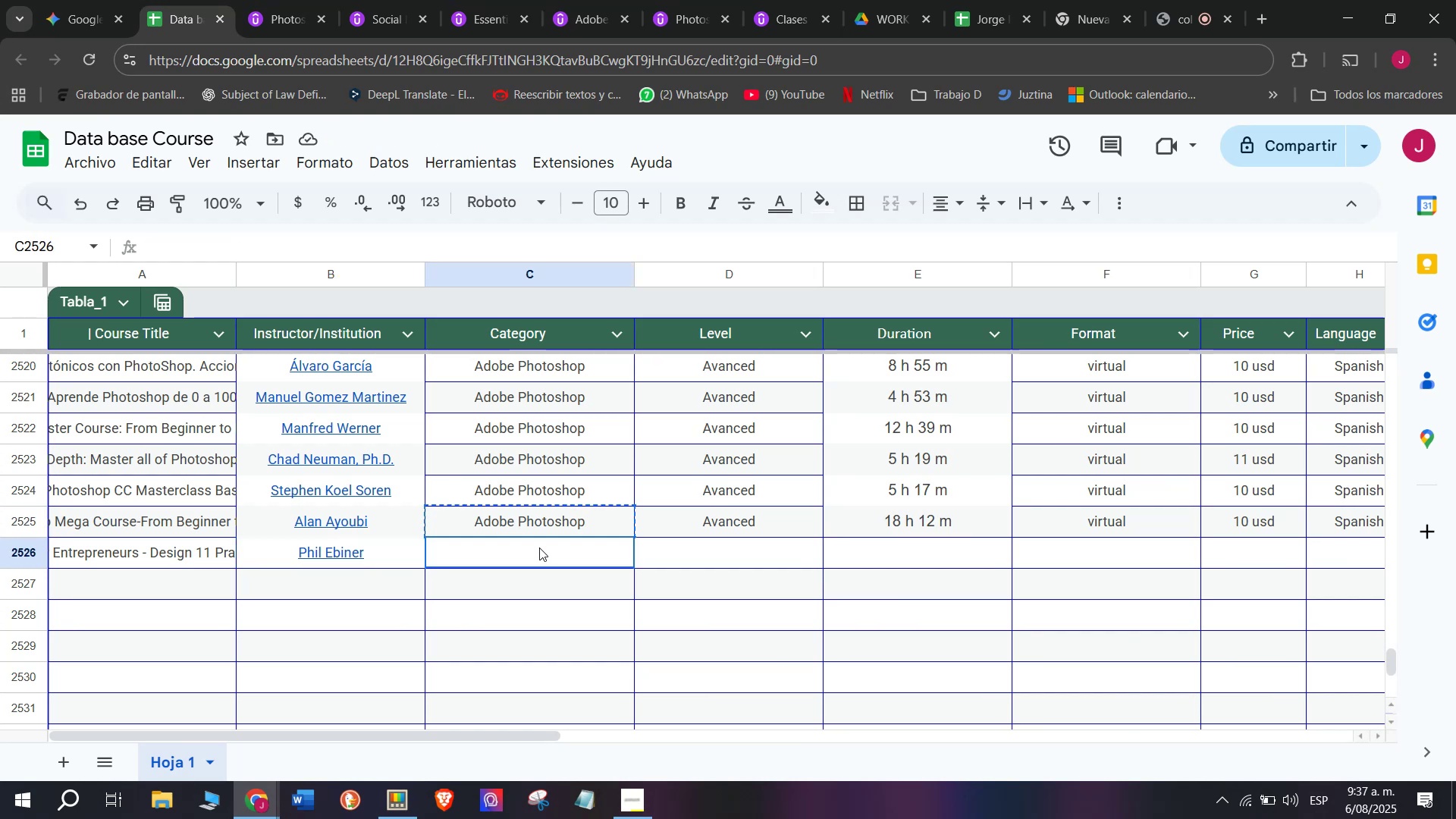 
key(Z)
 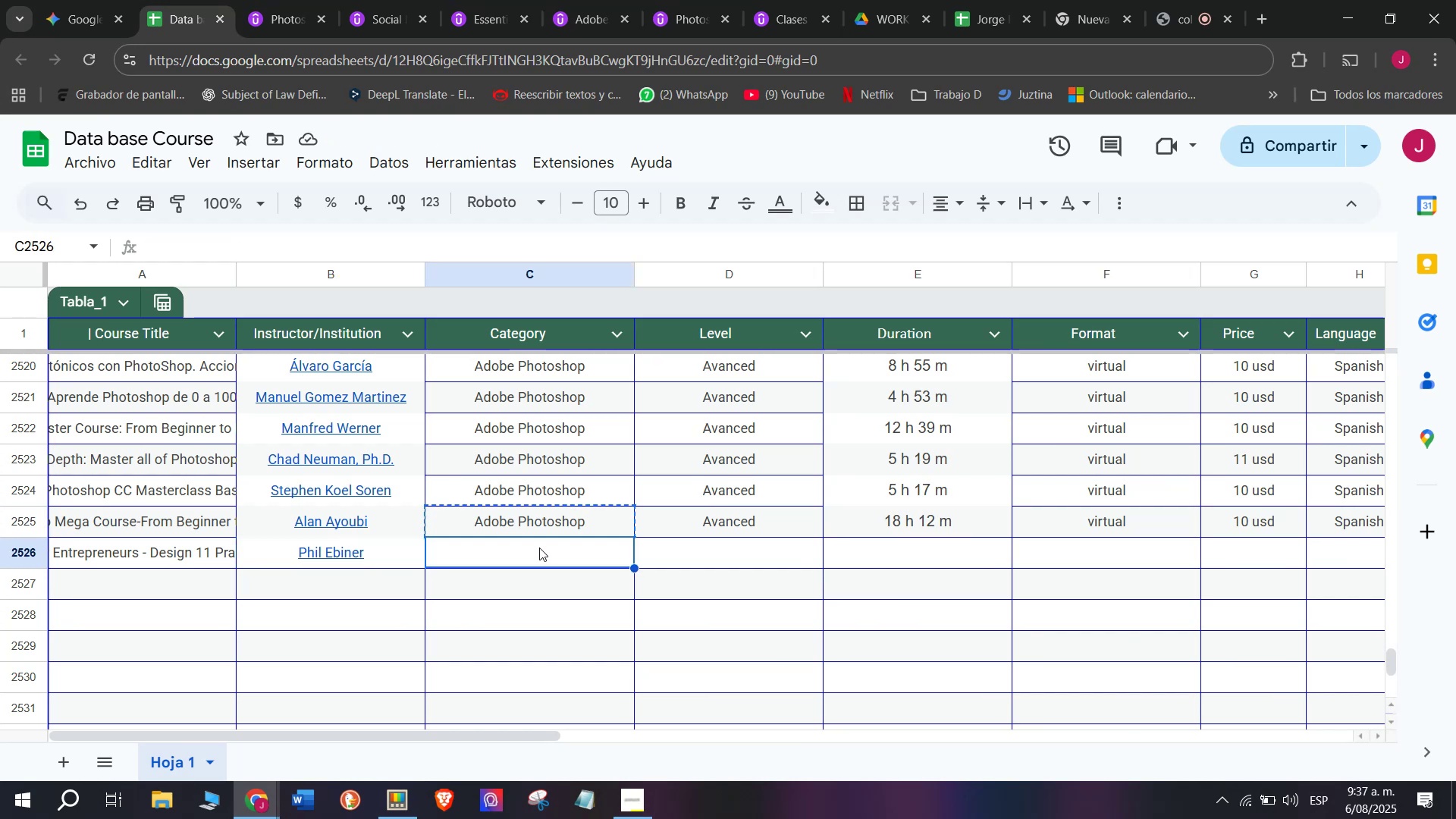 
key(Control+ControlLeft)
 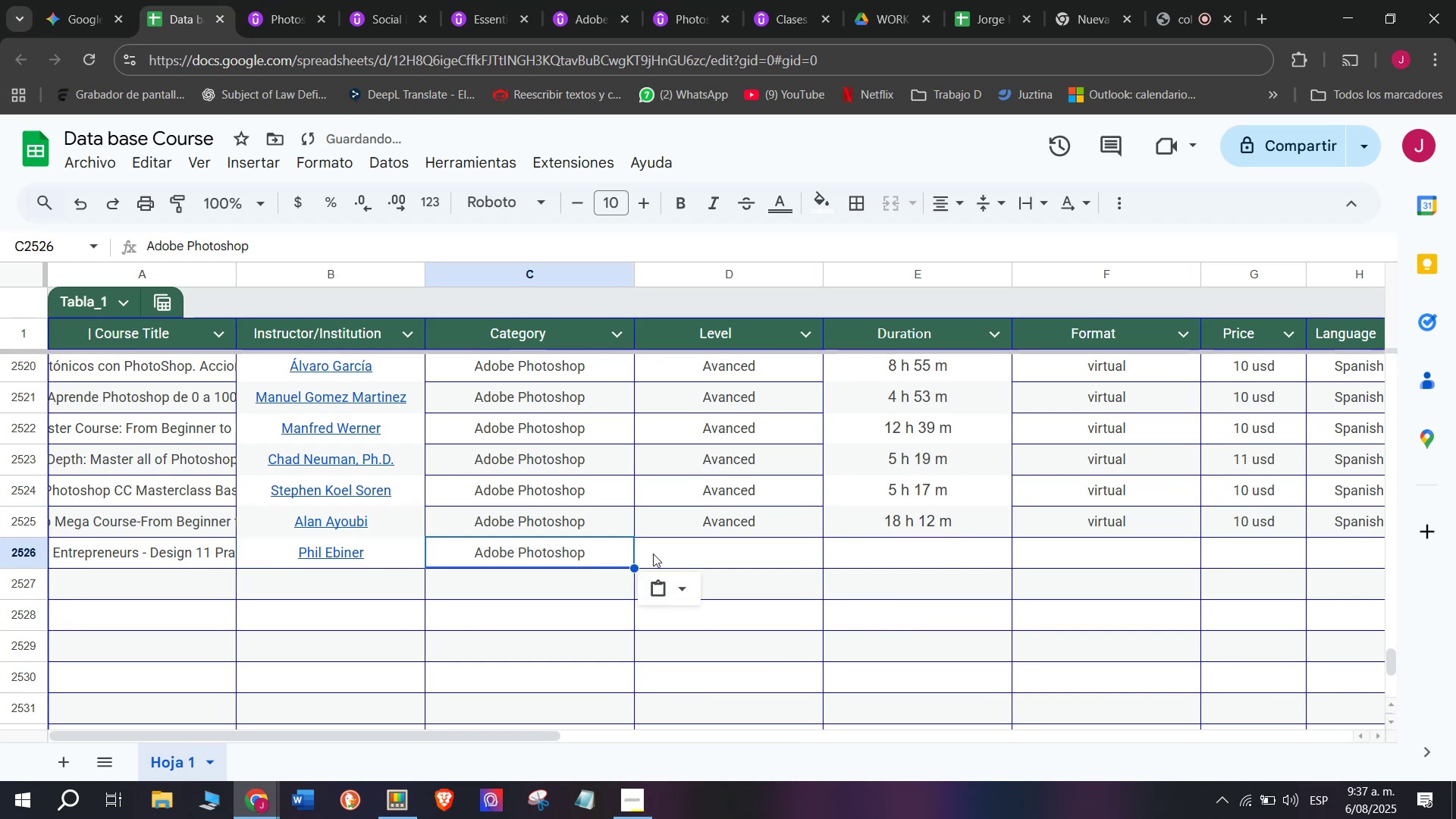 
key(Control+V)
 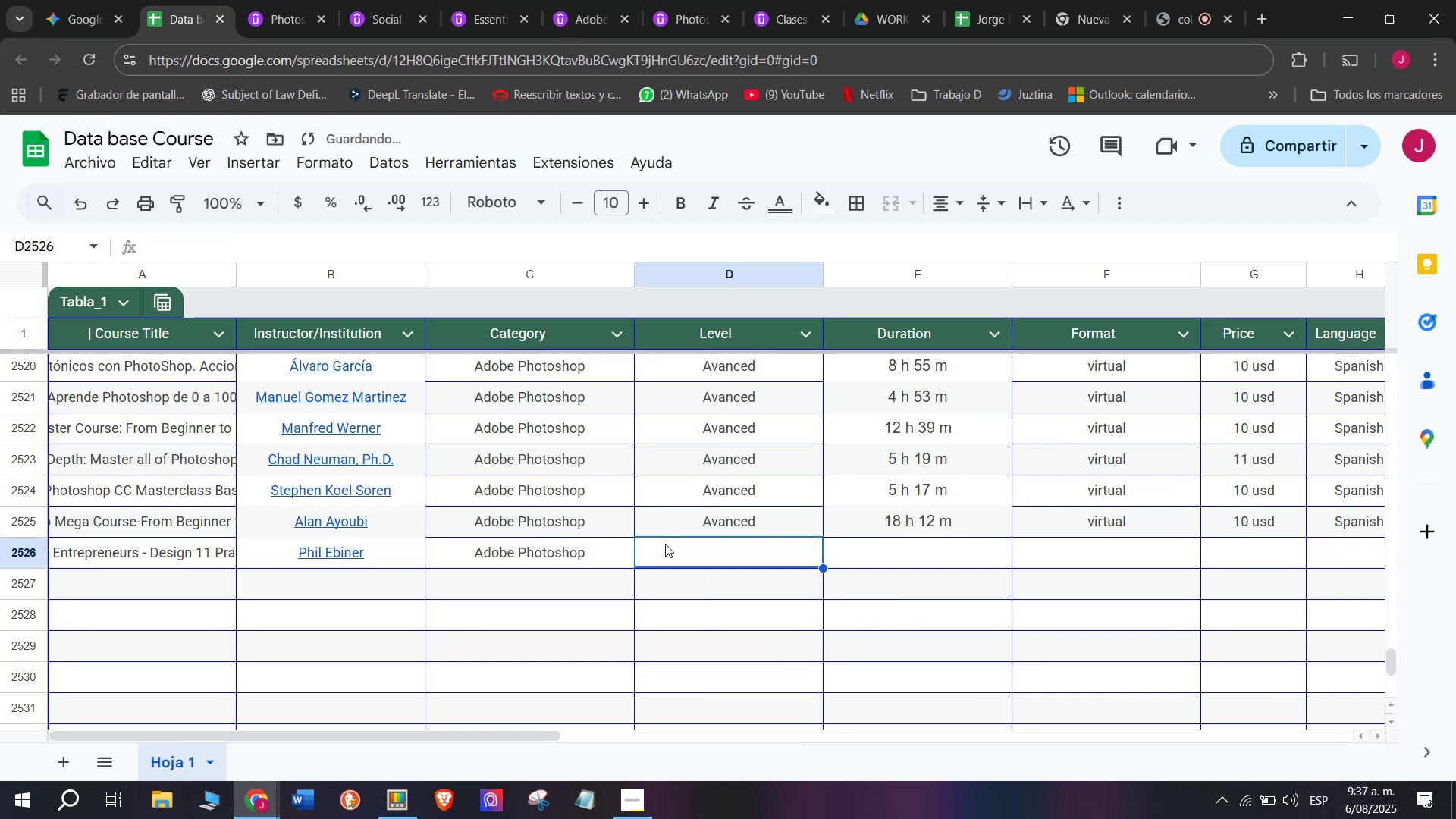 
double_click([686, 524])
 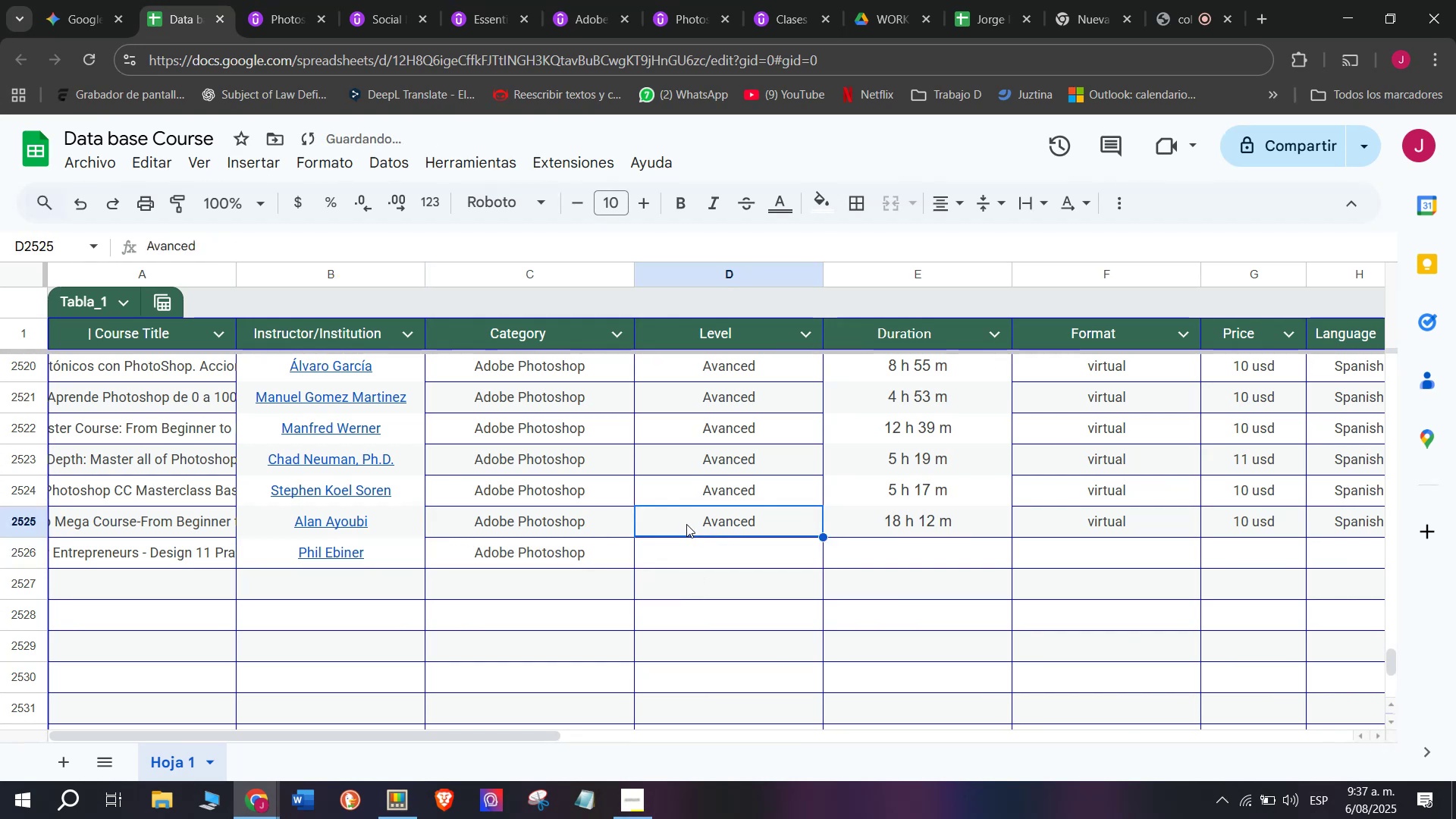 
key(Break)
 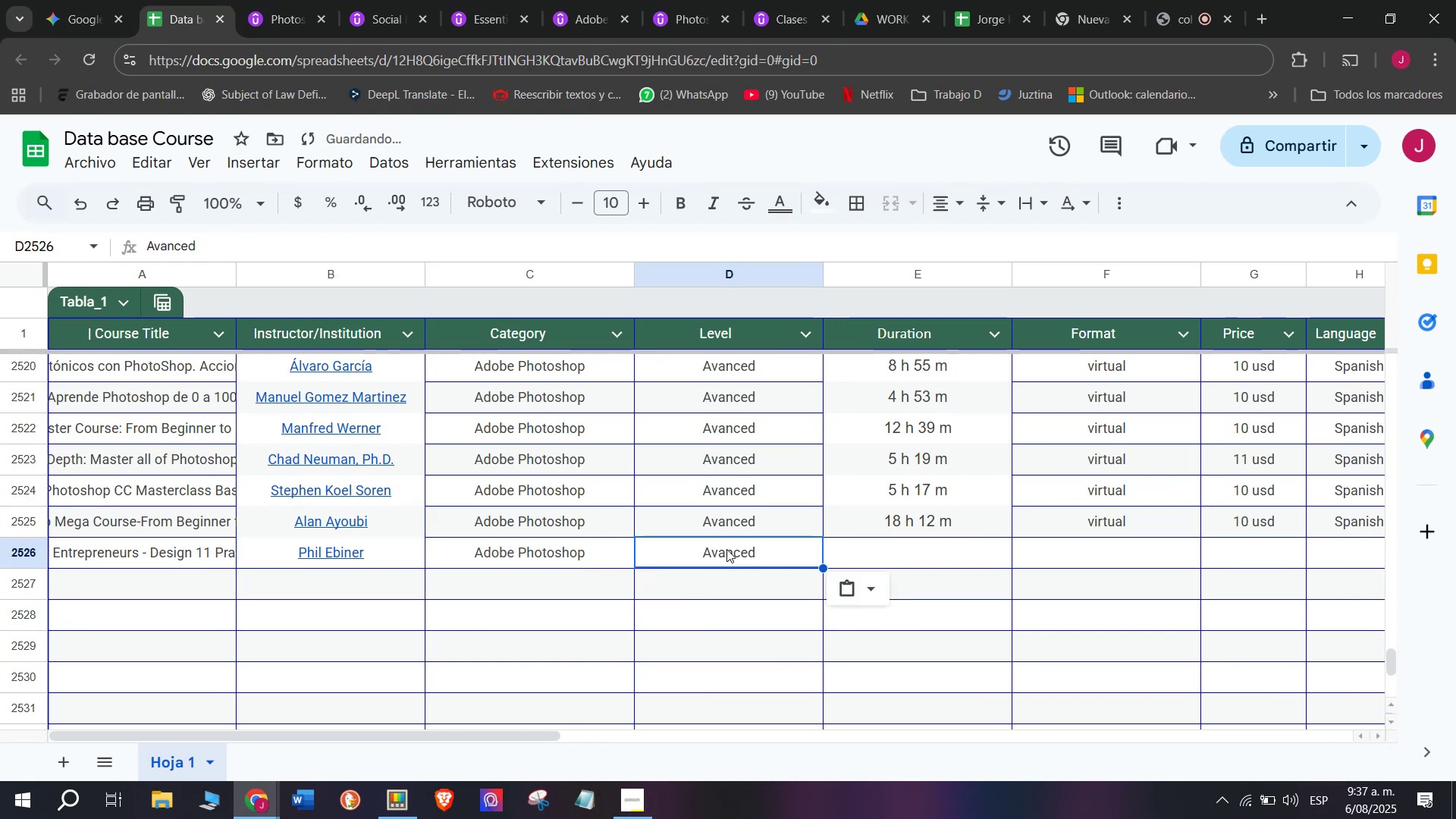 
key(Control+ControlLeft)
 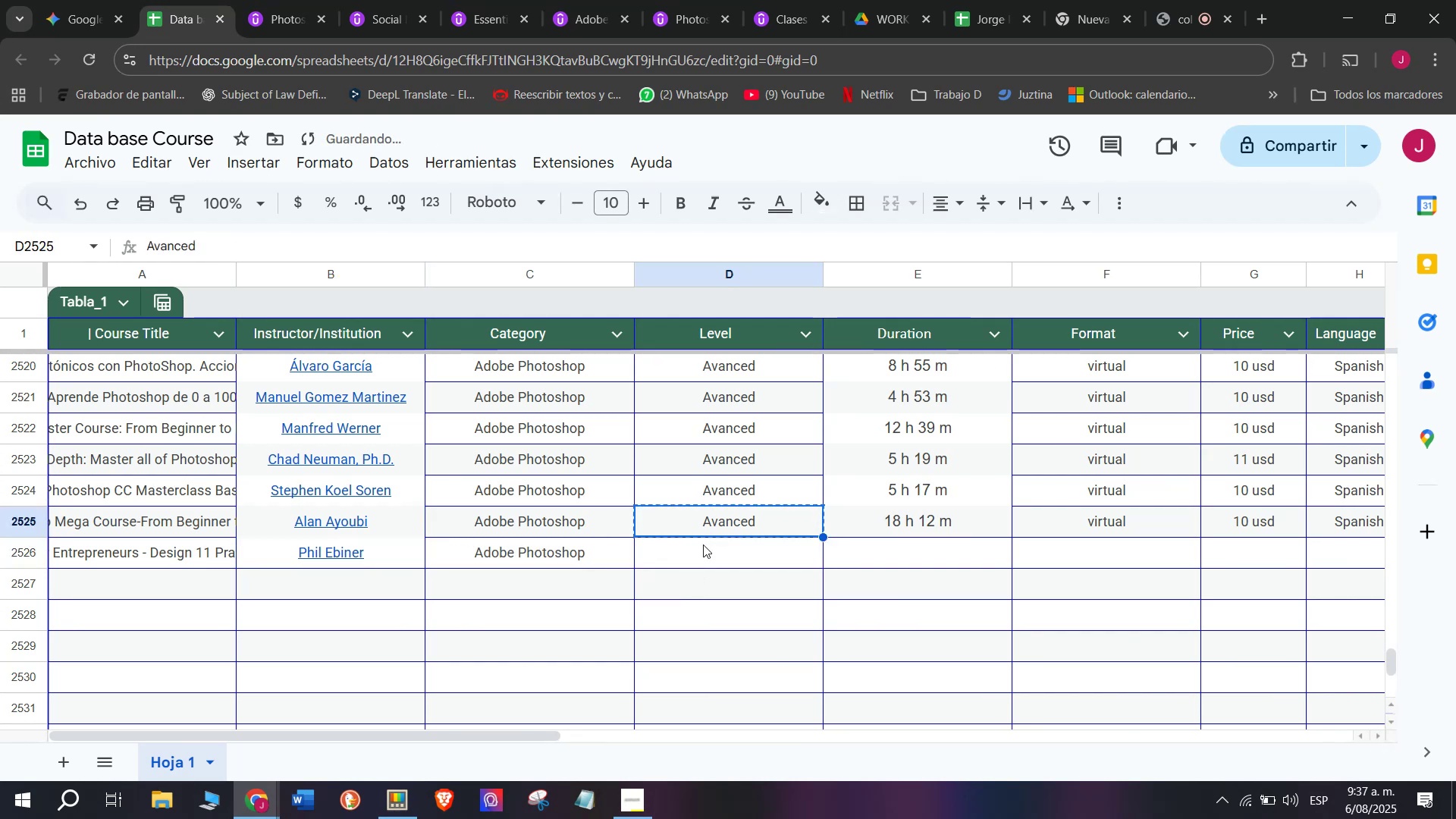 
key(Control+C)
 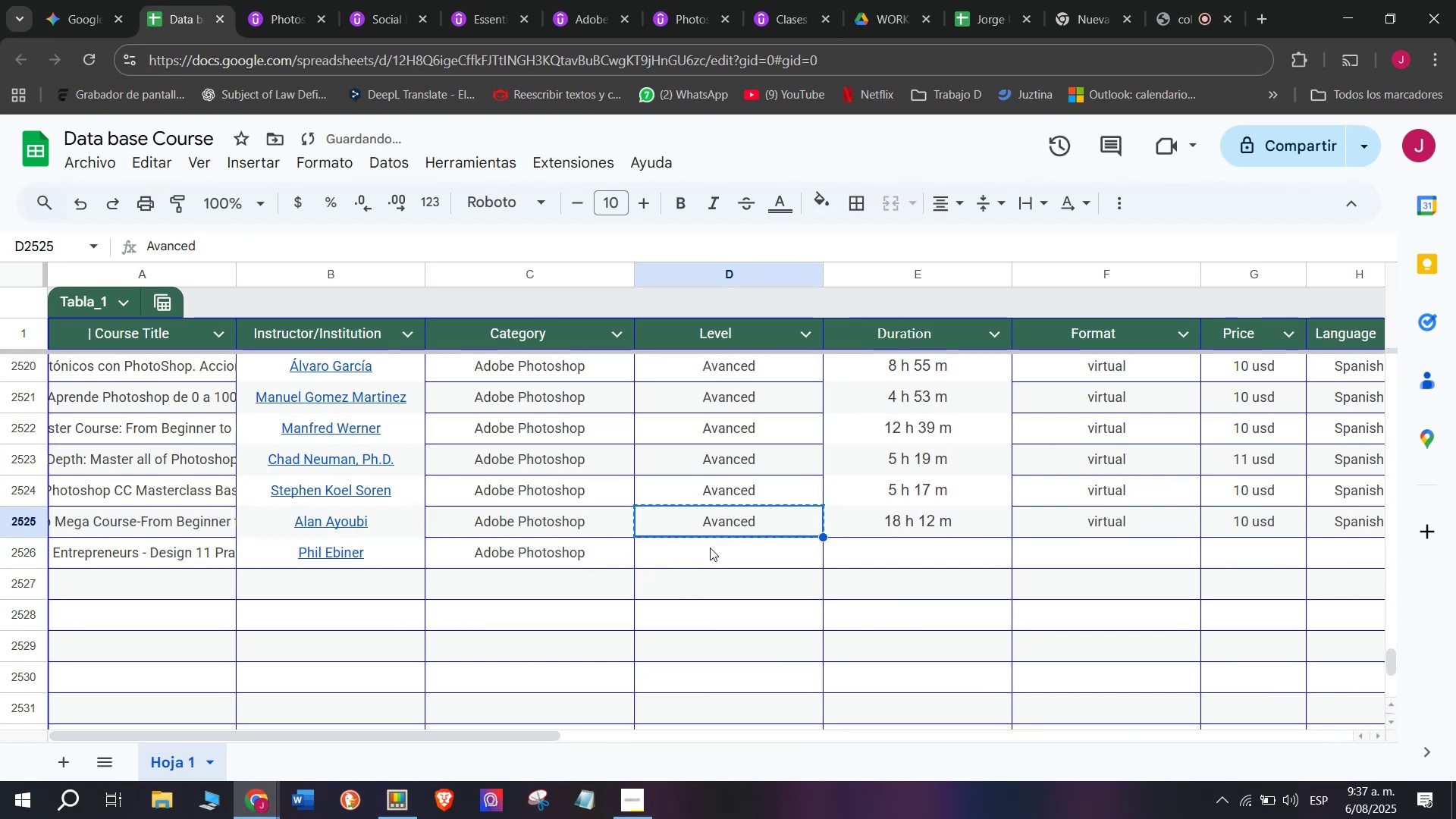 
triple_click([710, 548])
 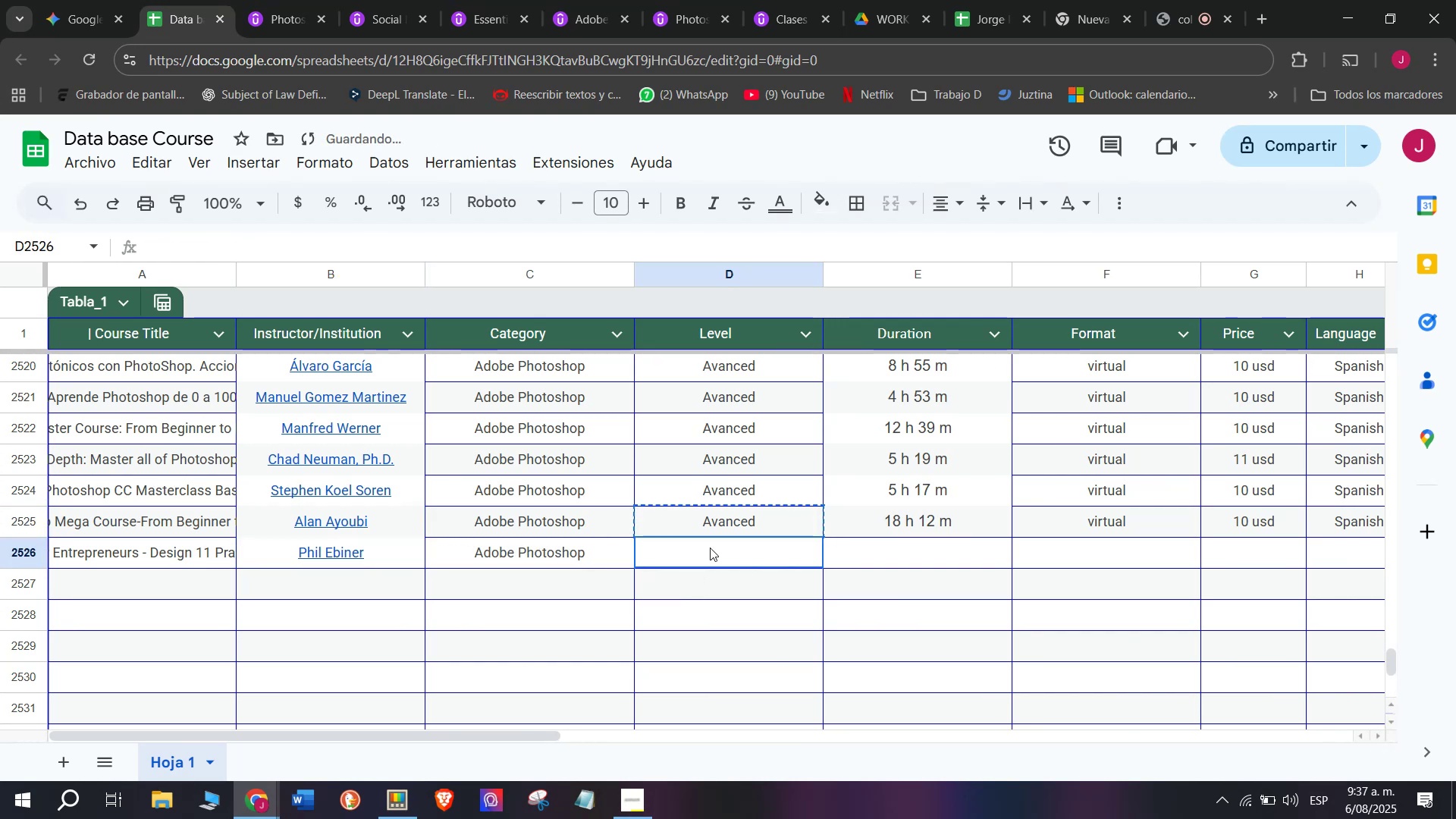 
key(Control+ControlLeft)
 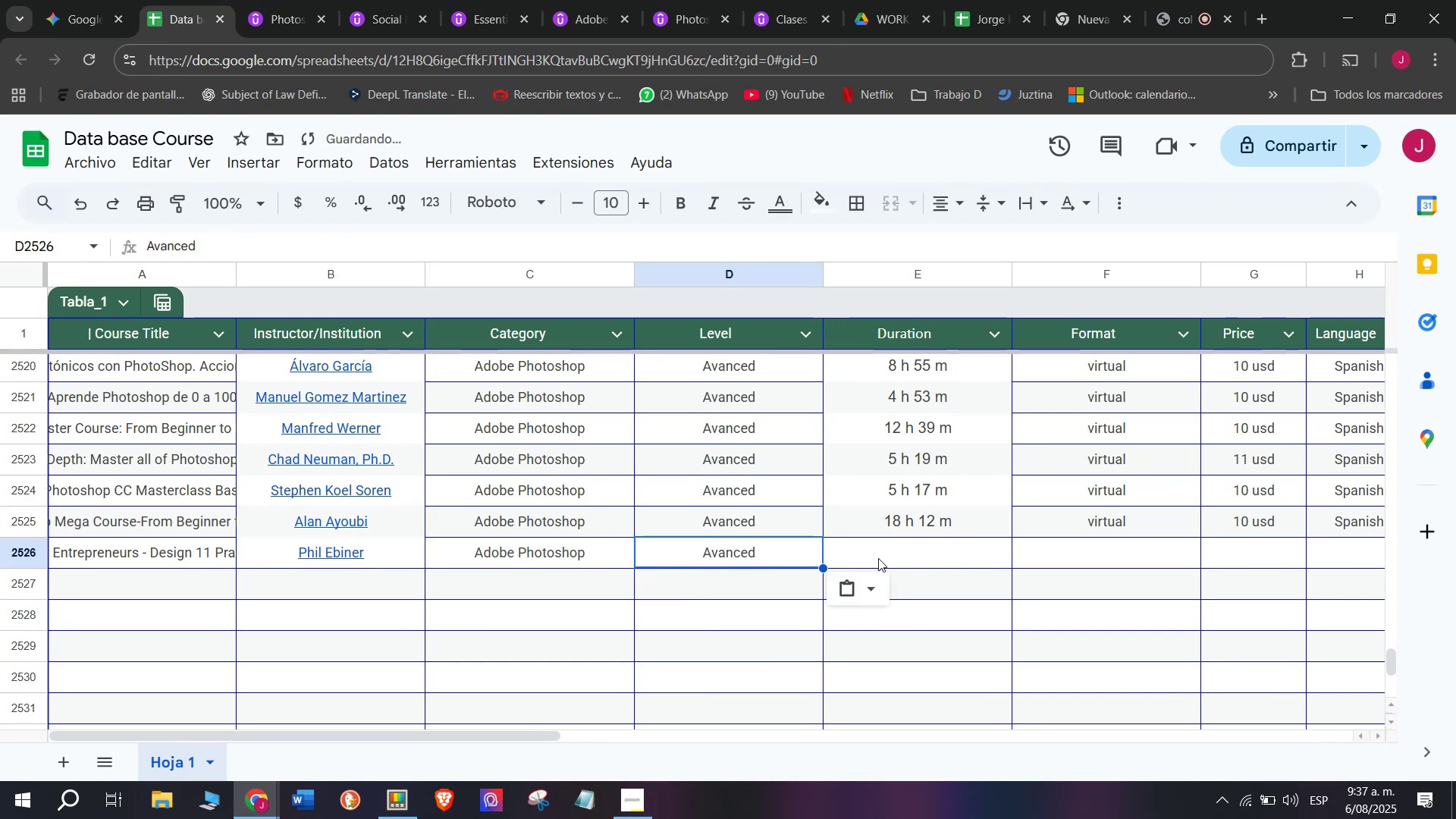 
key(Z)
 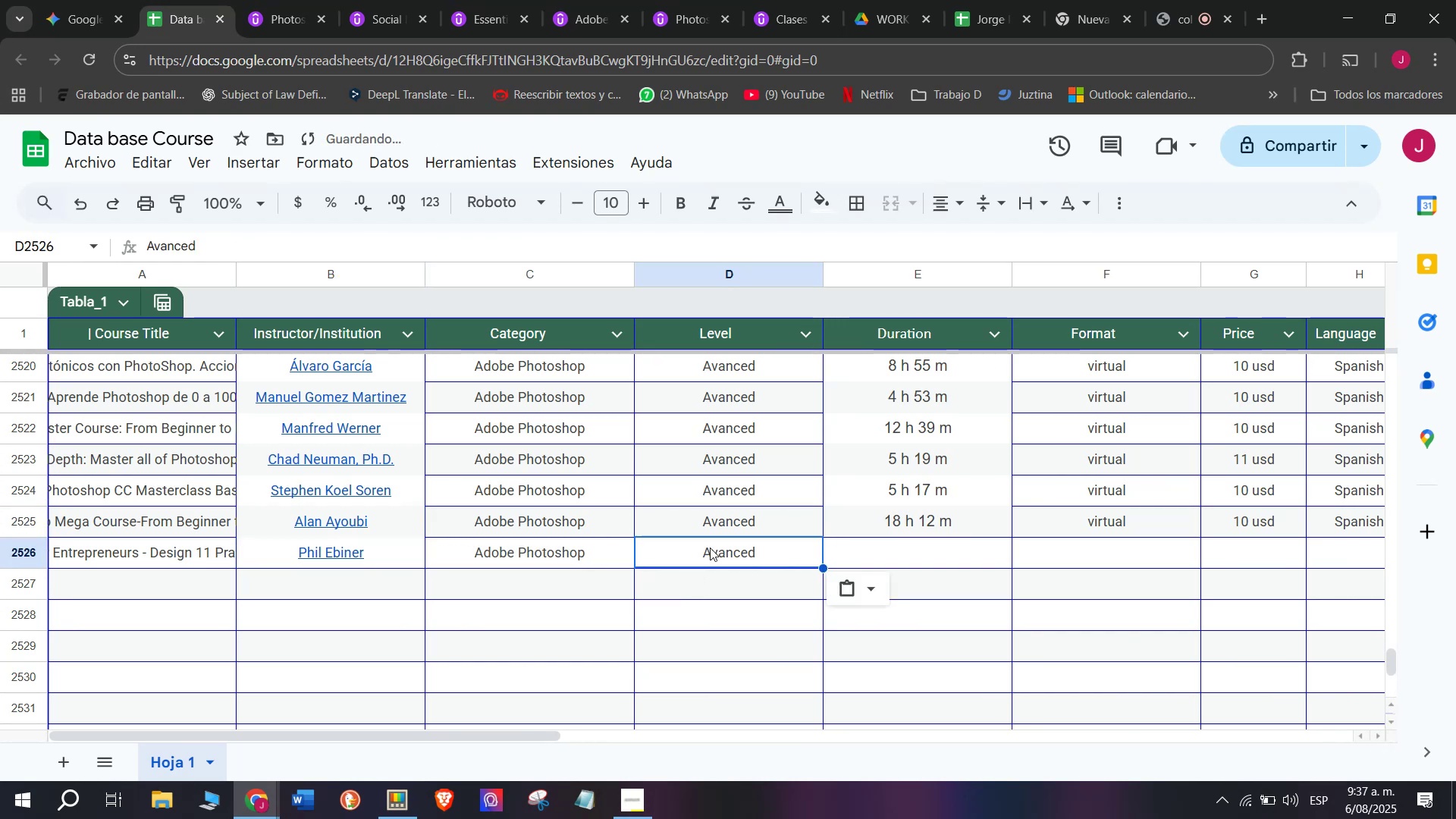 
key(Control+V)
 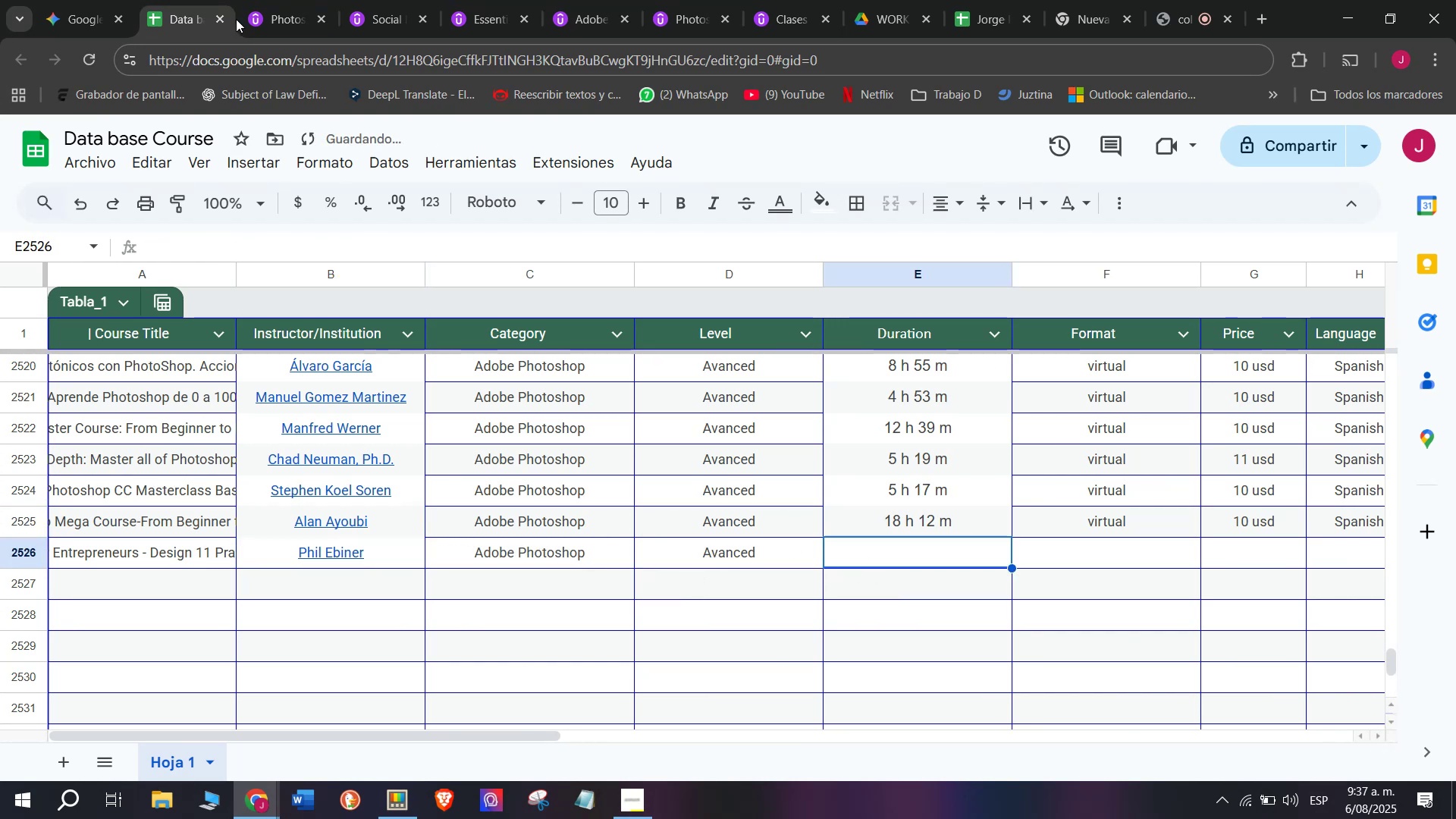 
left_click([249, 0])
 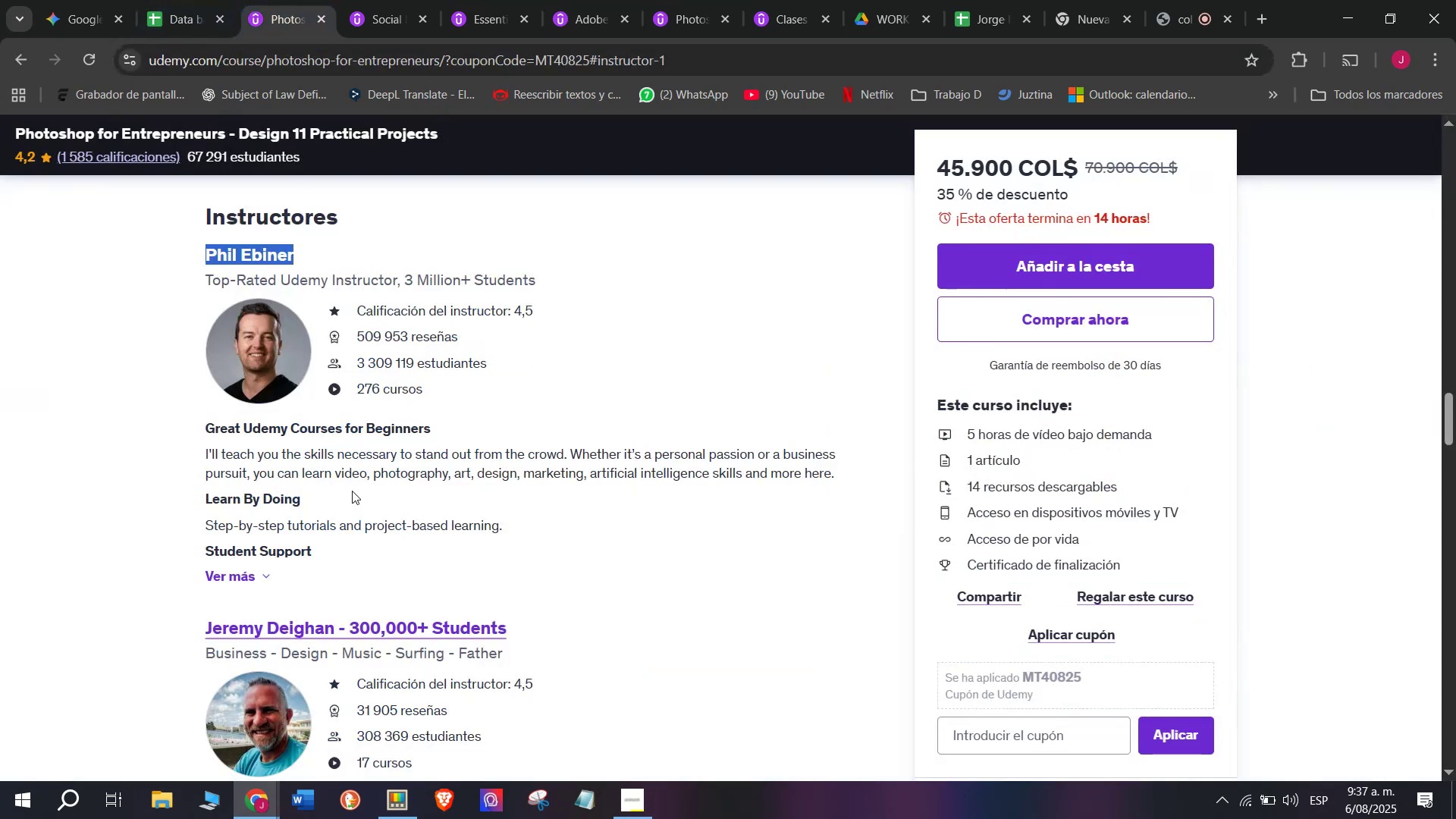 
scroll: coordinate [322, 564], scroll_direction: up, amount: 10.0
 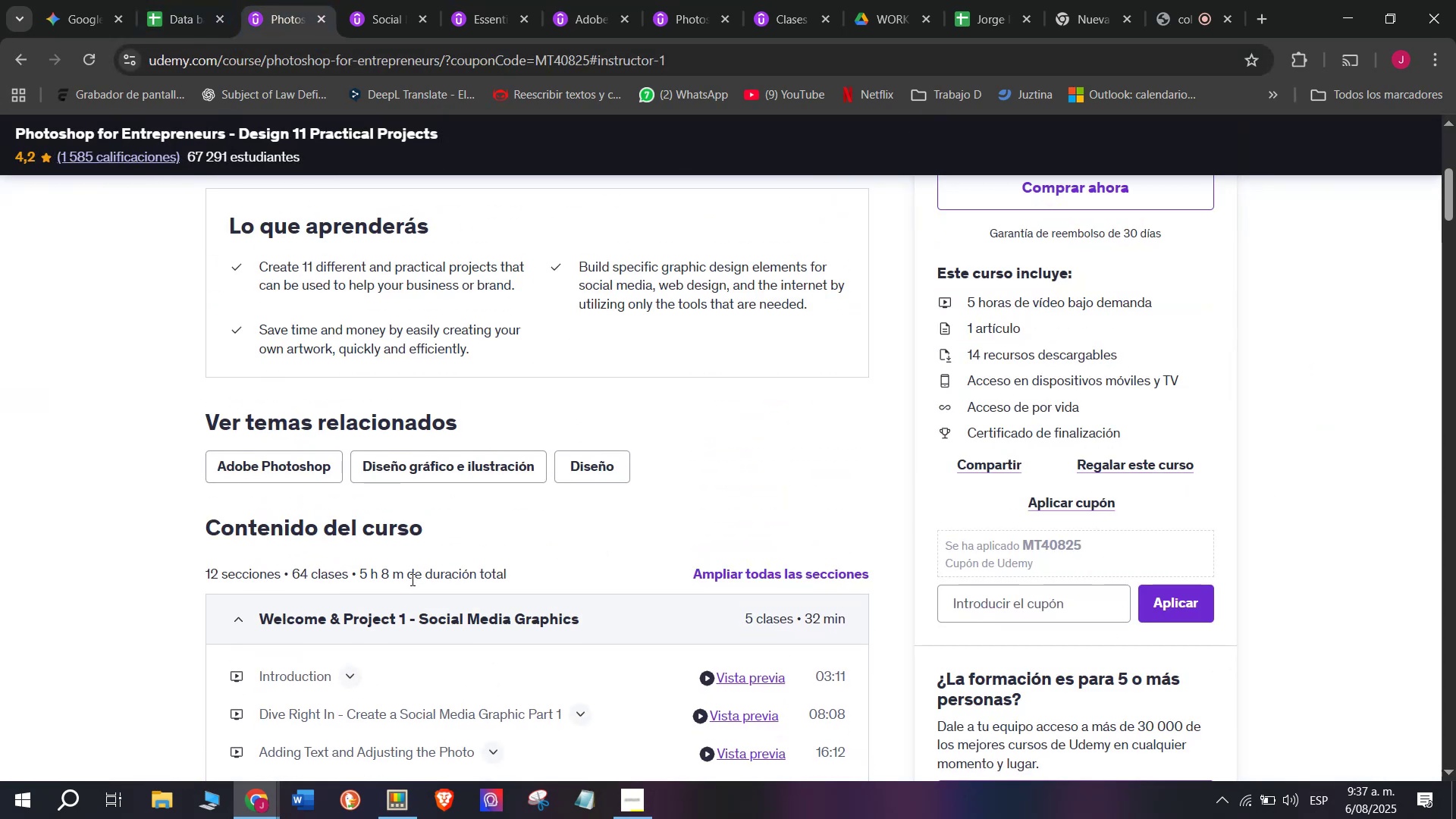 
left_click([396, 576])
 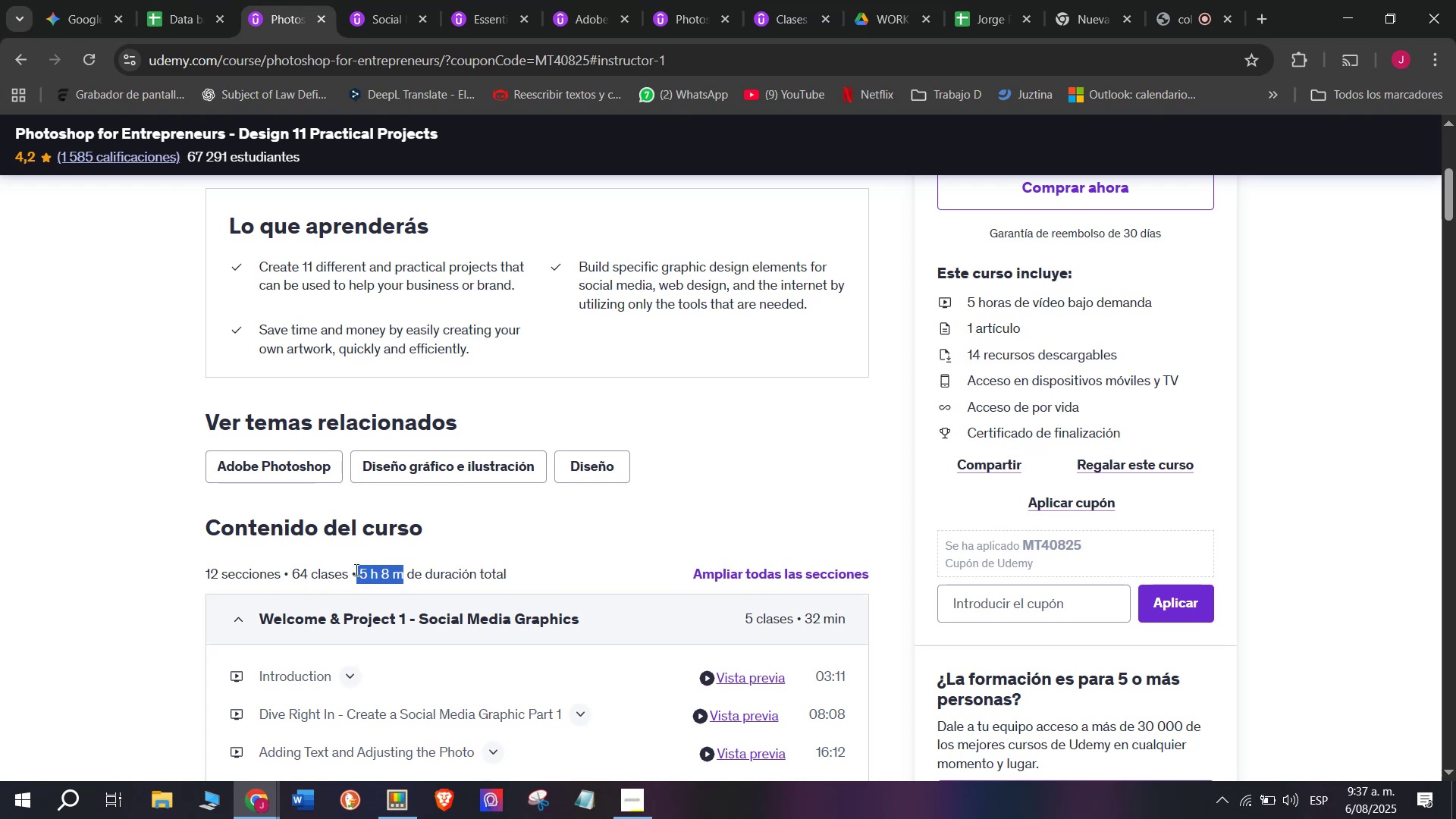 
key(Break)
 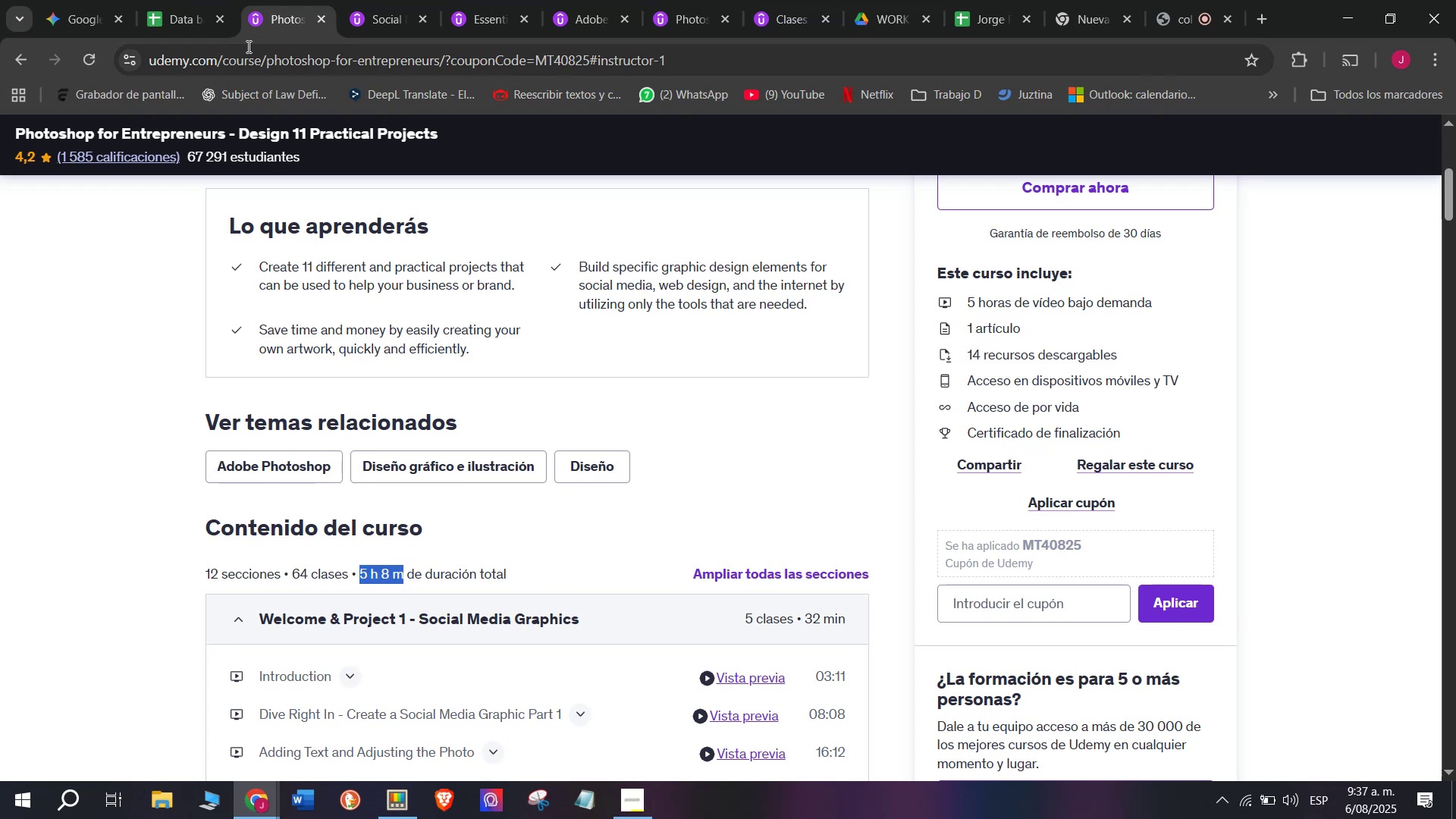 
key(Control+ControlLeft)
 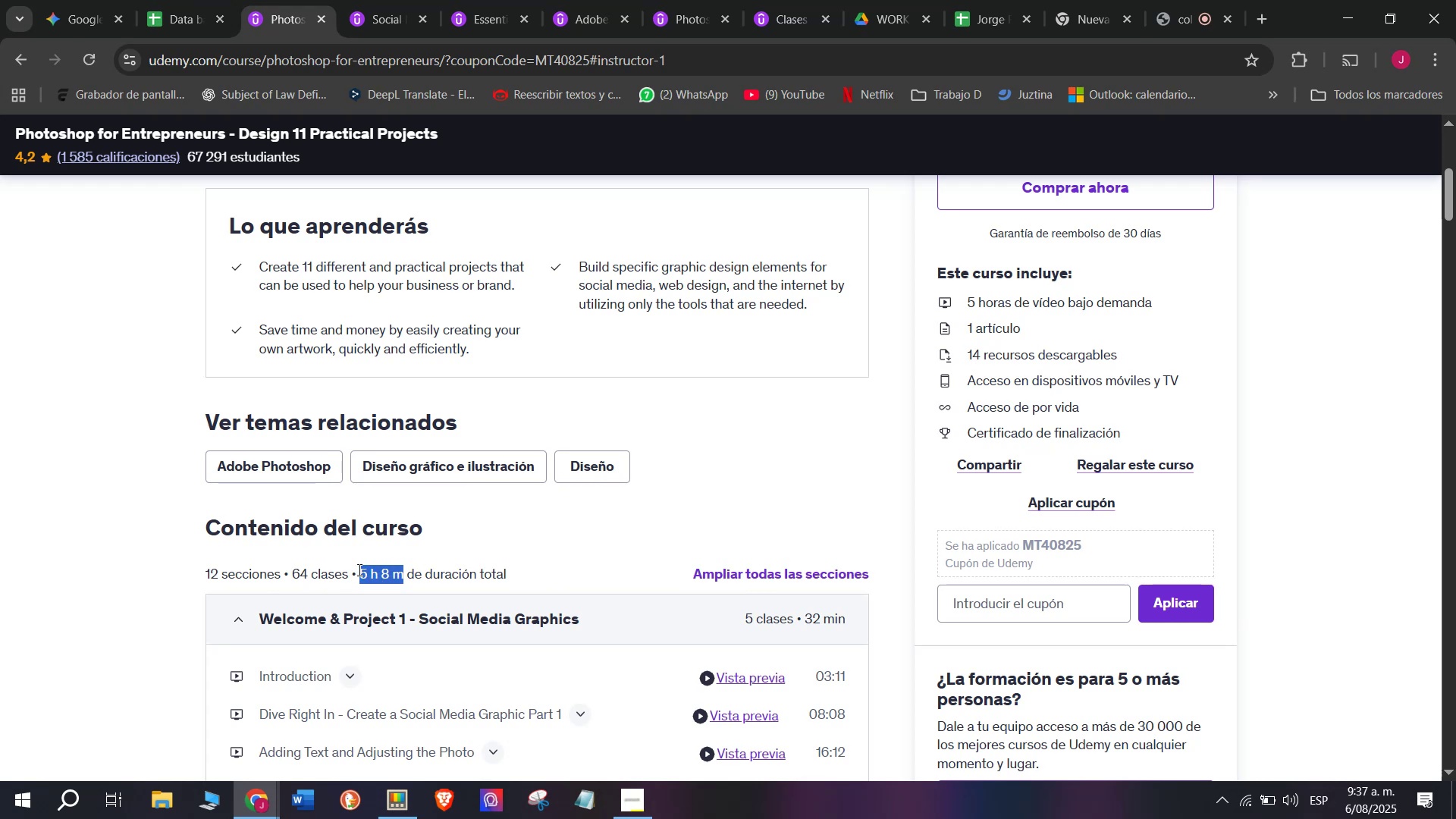 
key(Control+C)
 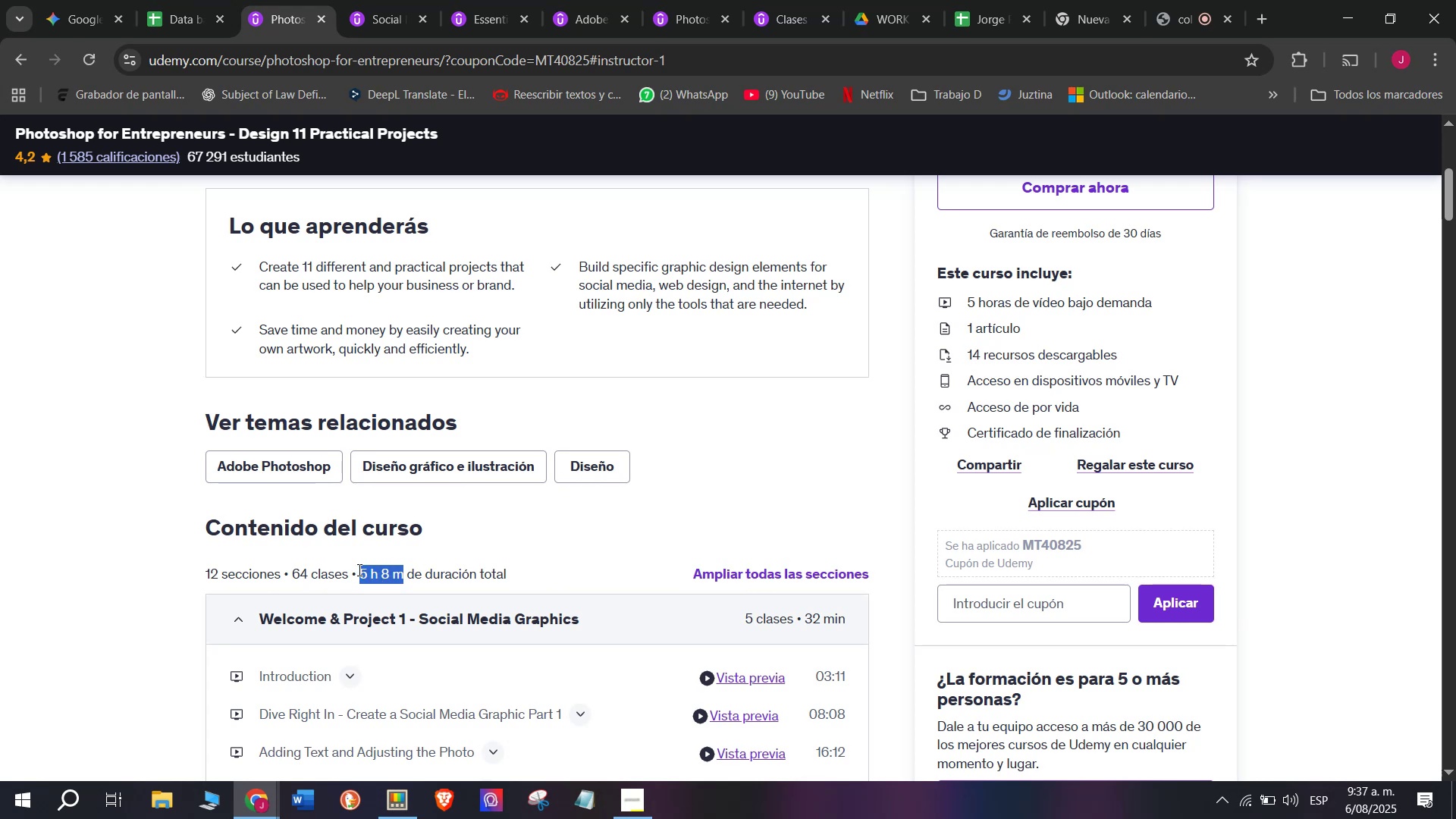 
key(Control+ControlLeft)
 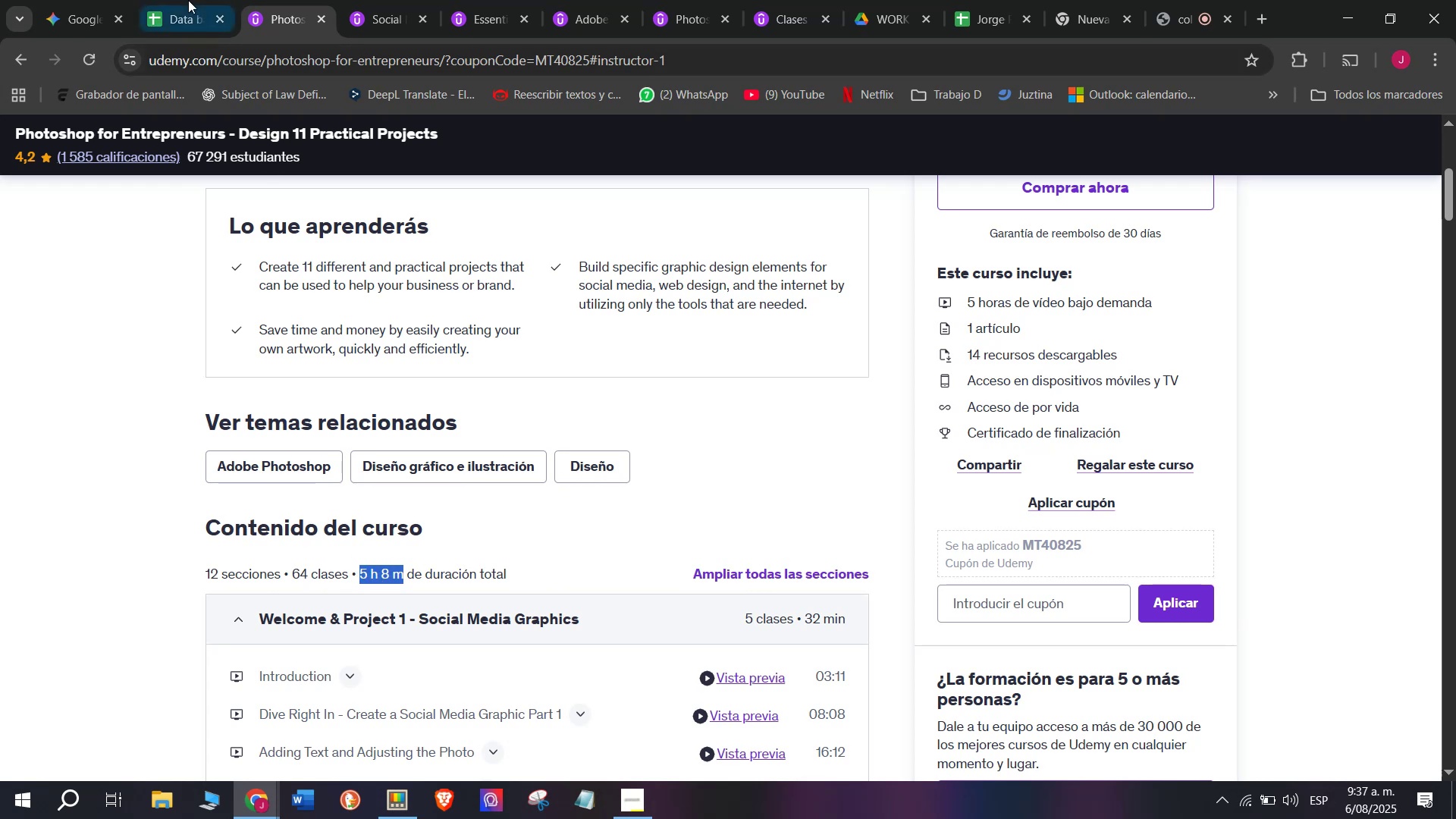 
key(Break)
 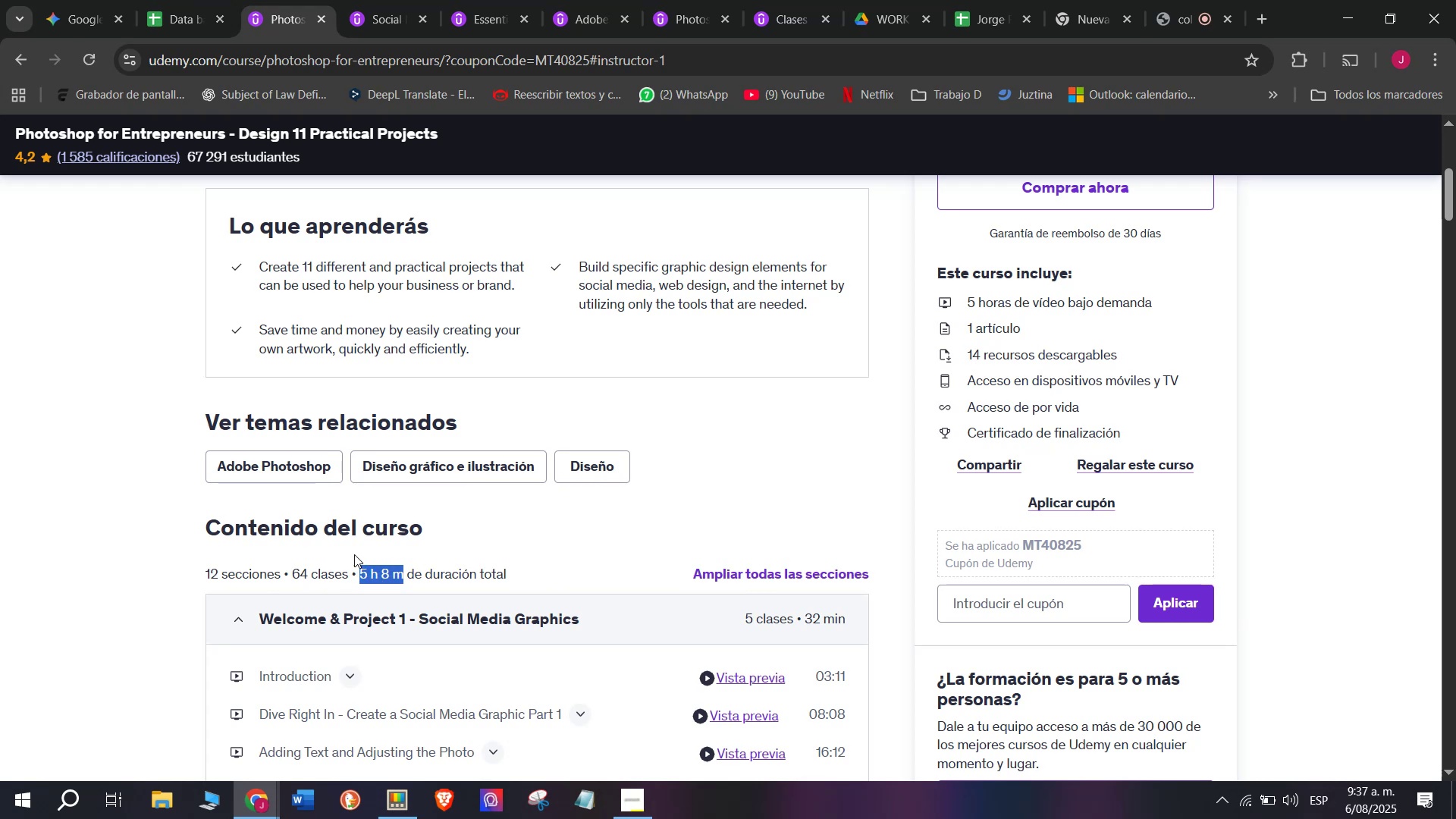 
key(Control+C)
 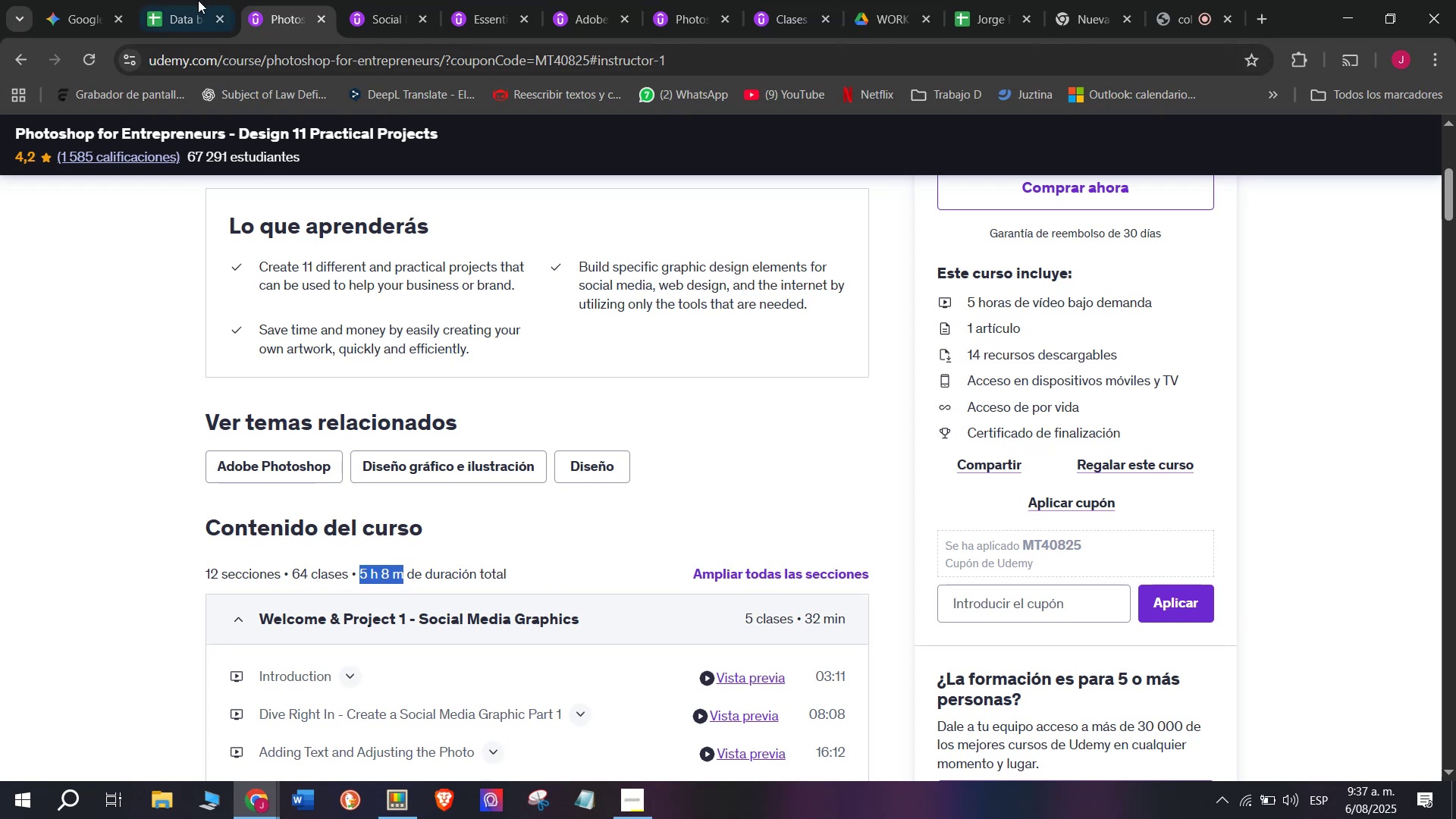 
left_click([186, 0])
 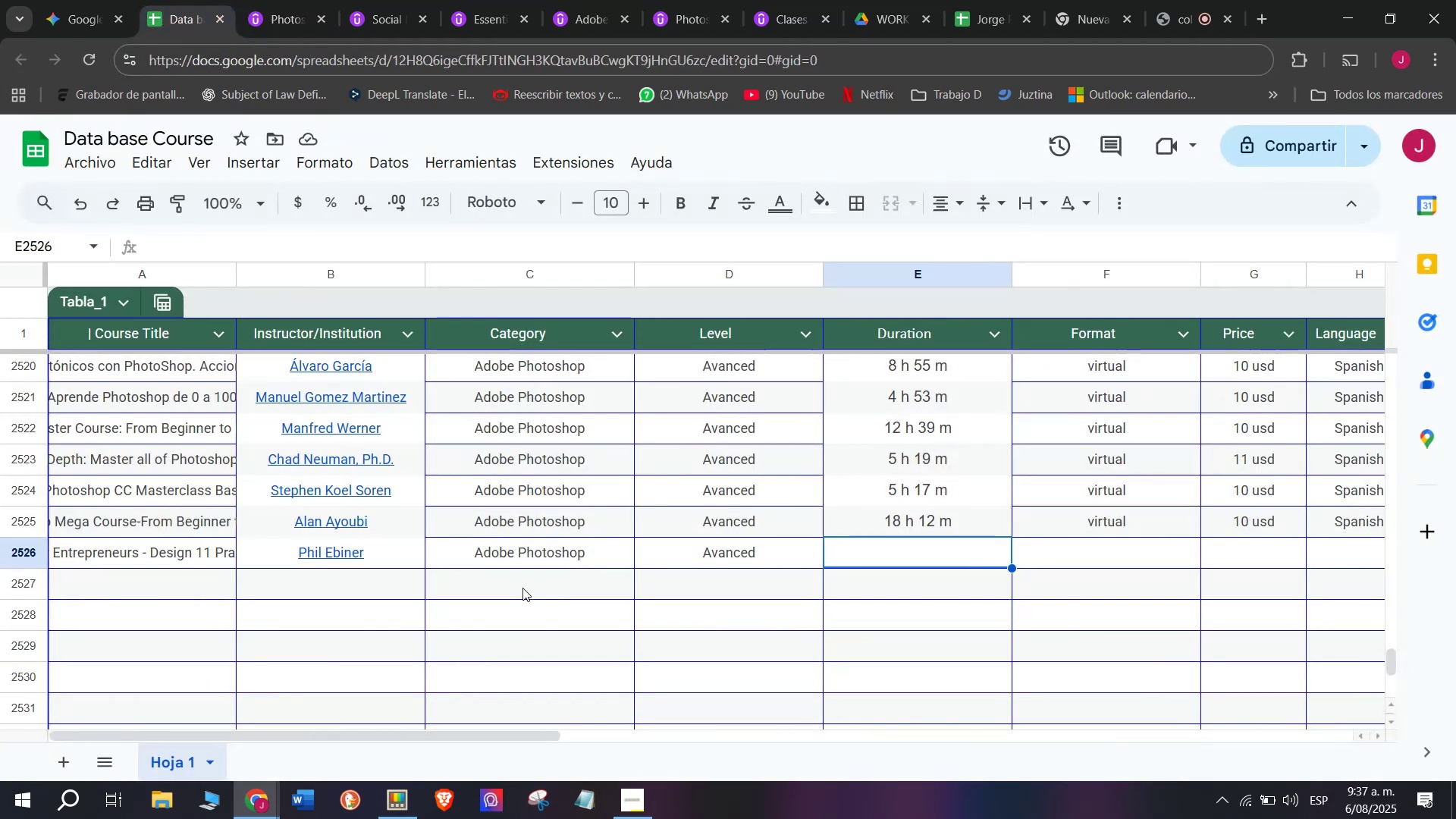 
key(Z)
 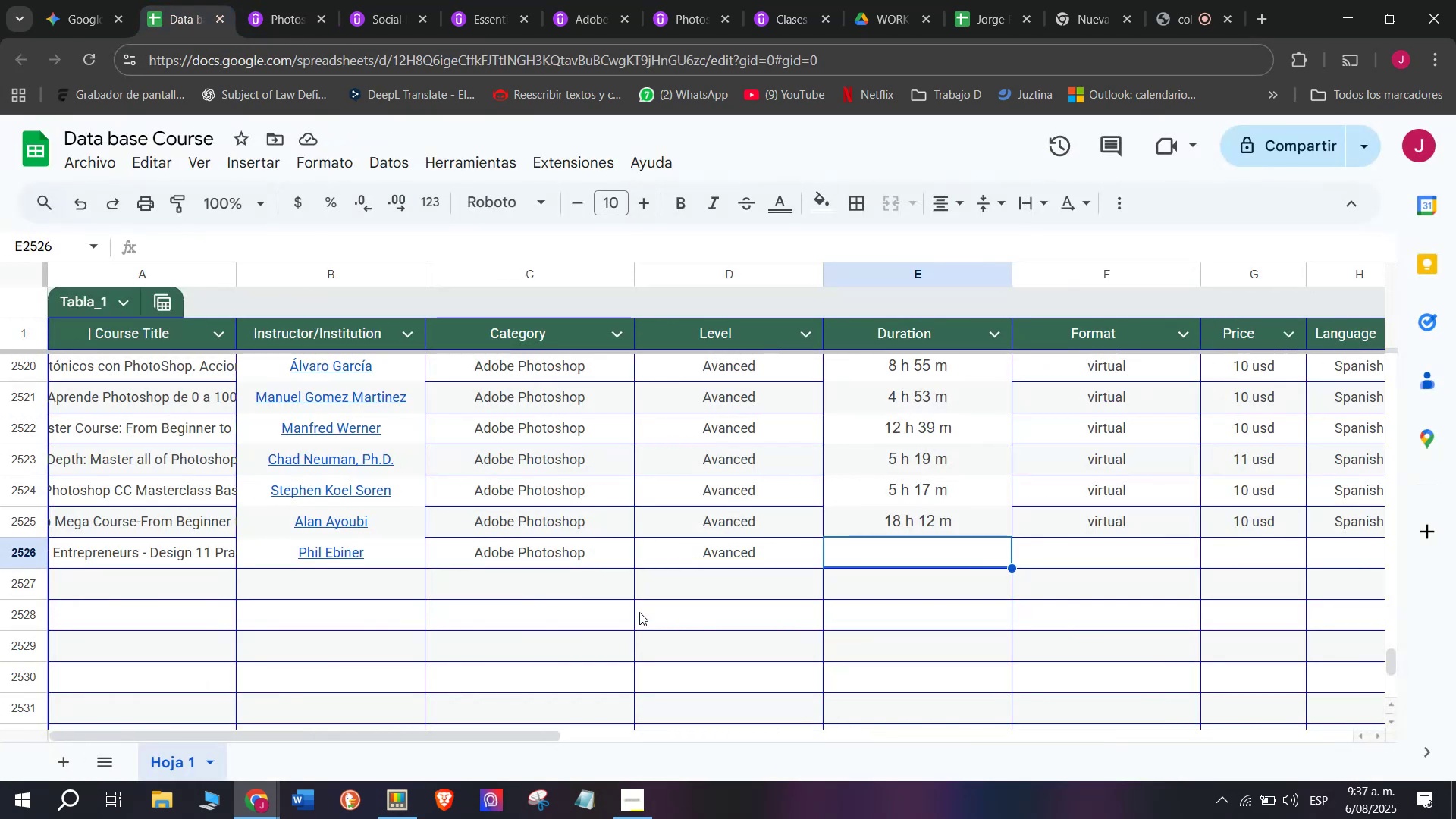 
key(Control+ControlLeft)
 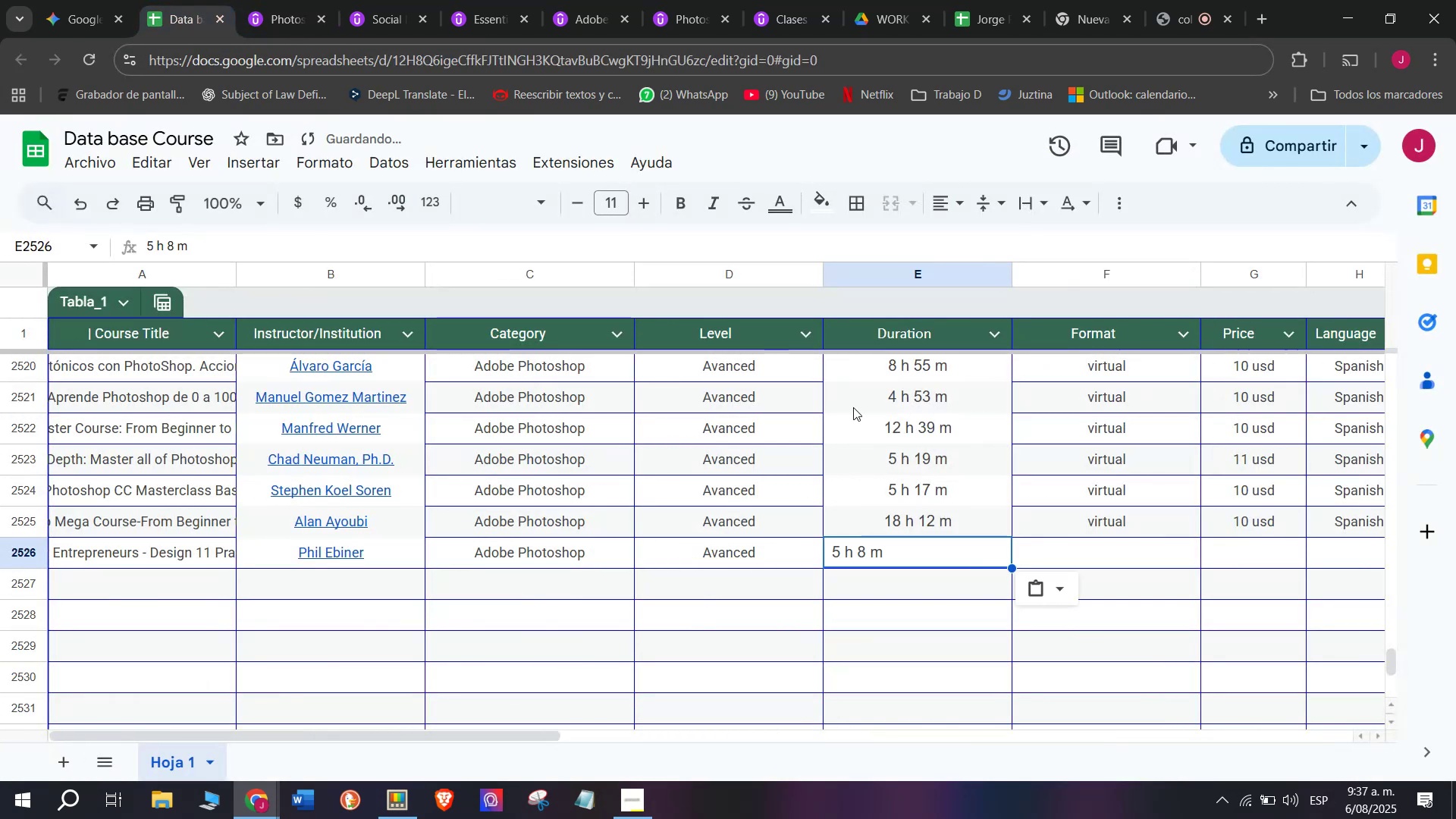 
key(Control+V)
 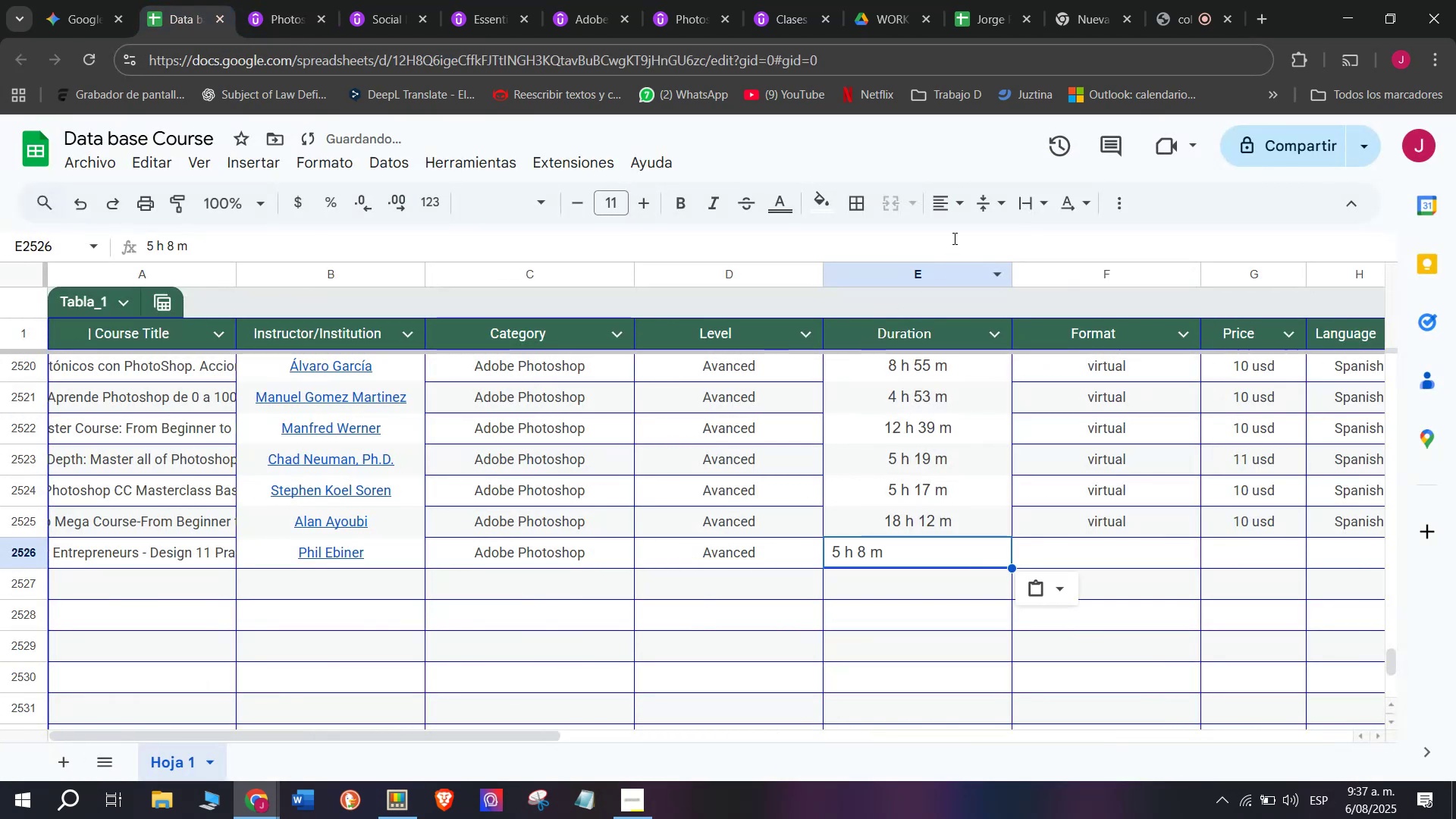 
left_click([955, 215])
 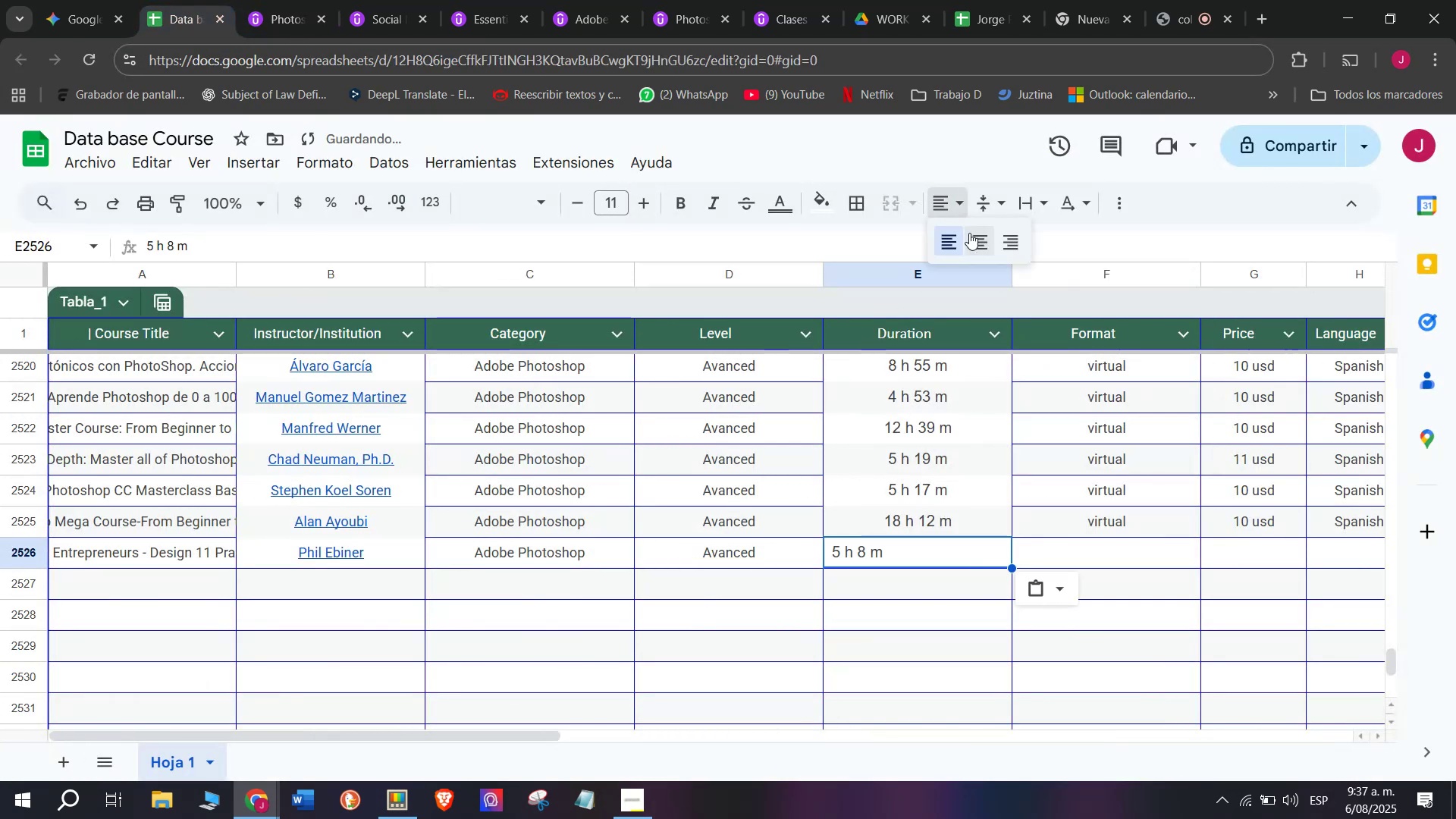 
left_click([969, 233])
 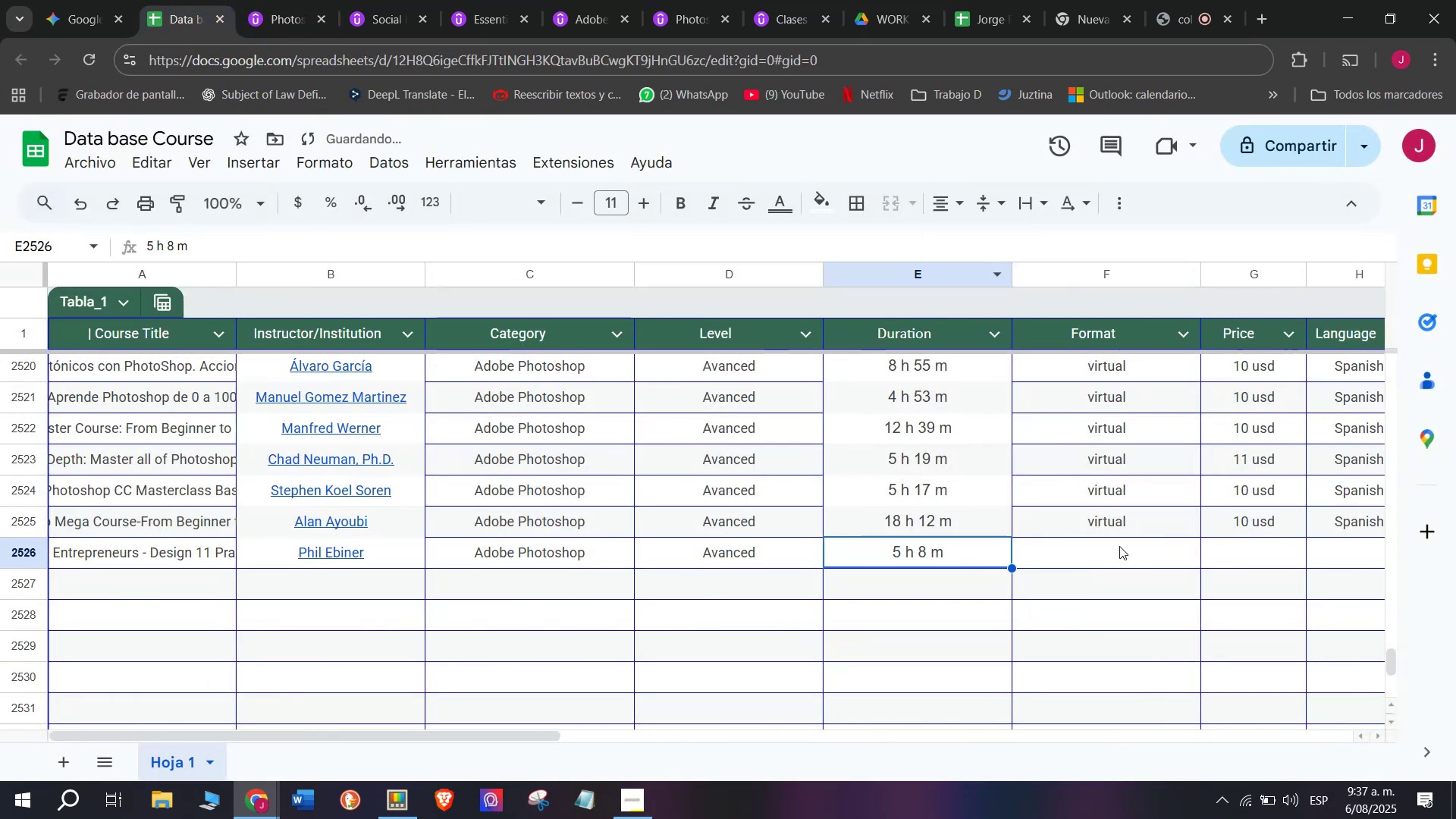 
left_click([1115, 532])
 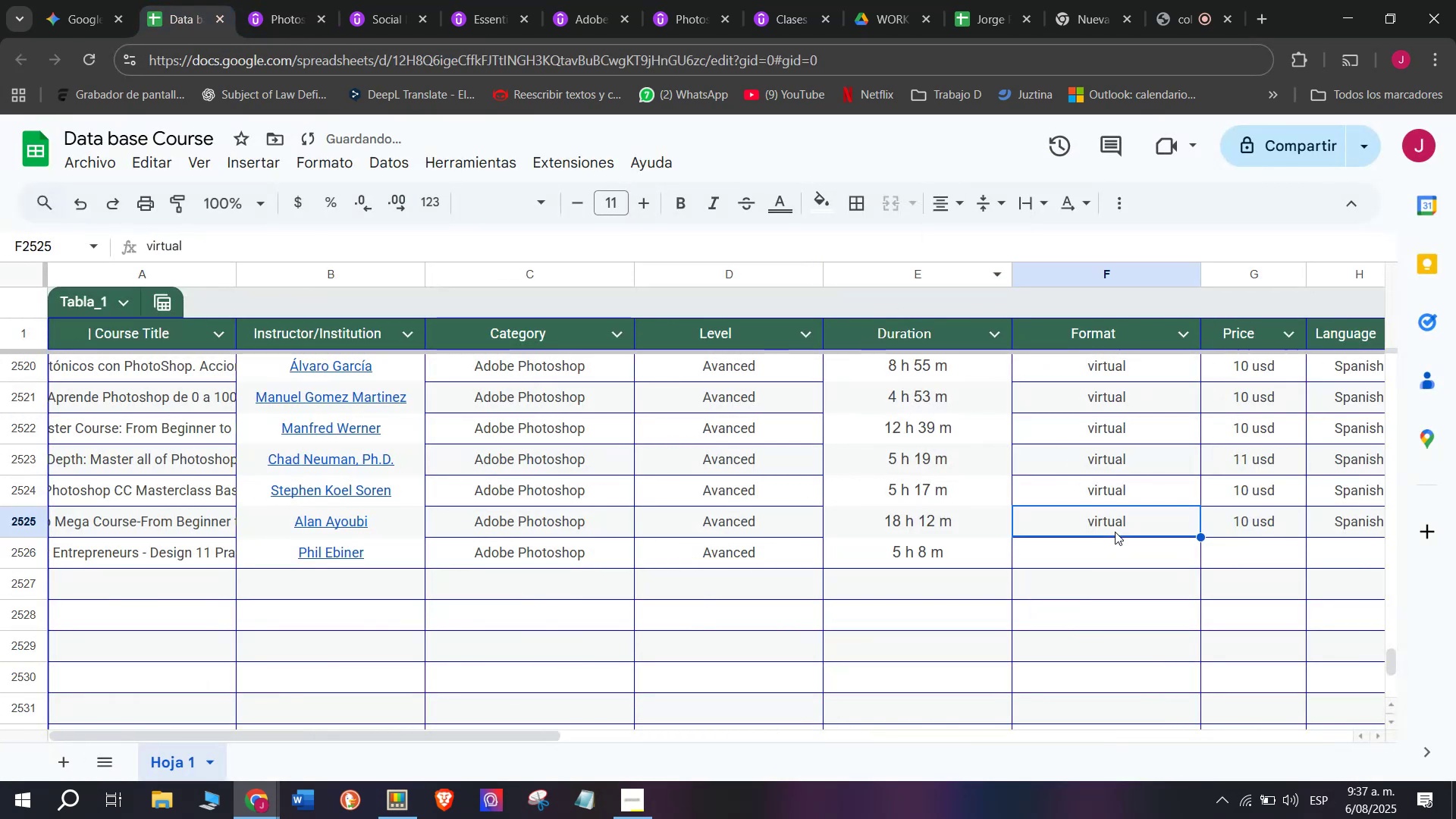 
key(Break)
 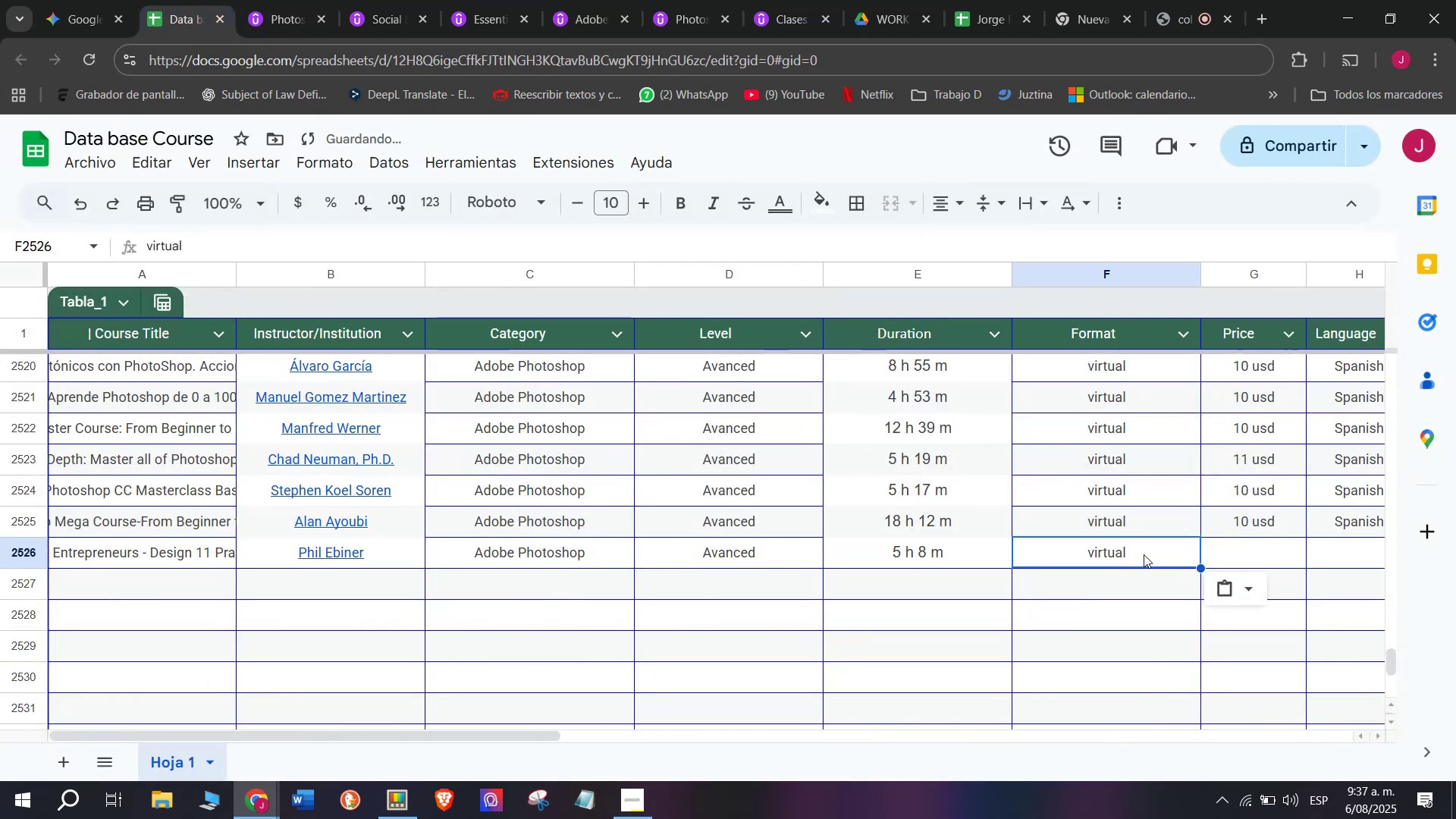 
key(Control+ControlLeft)
 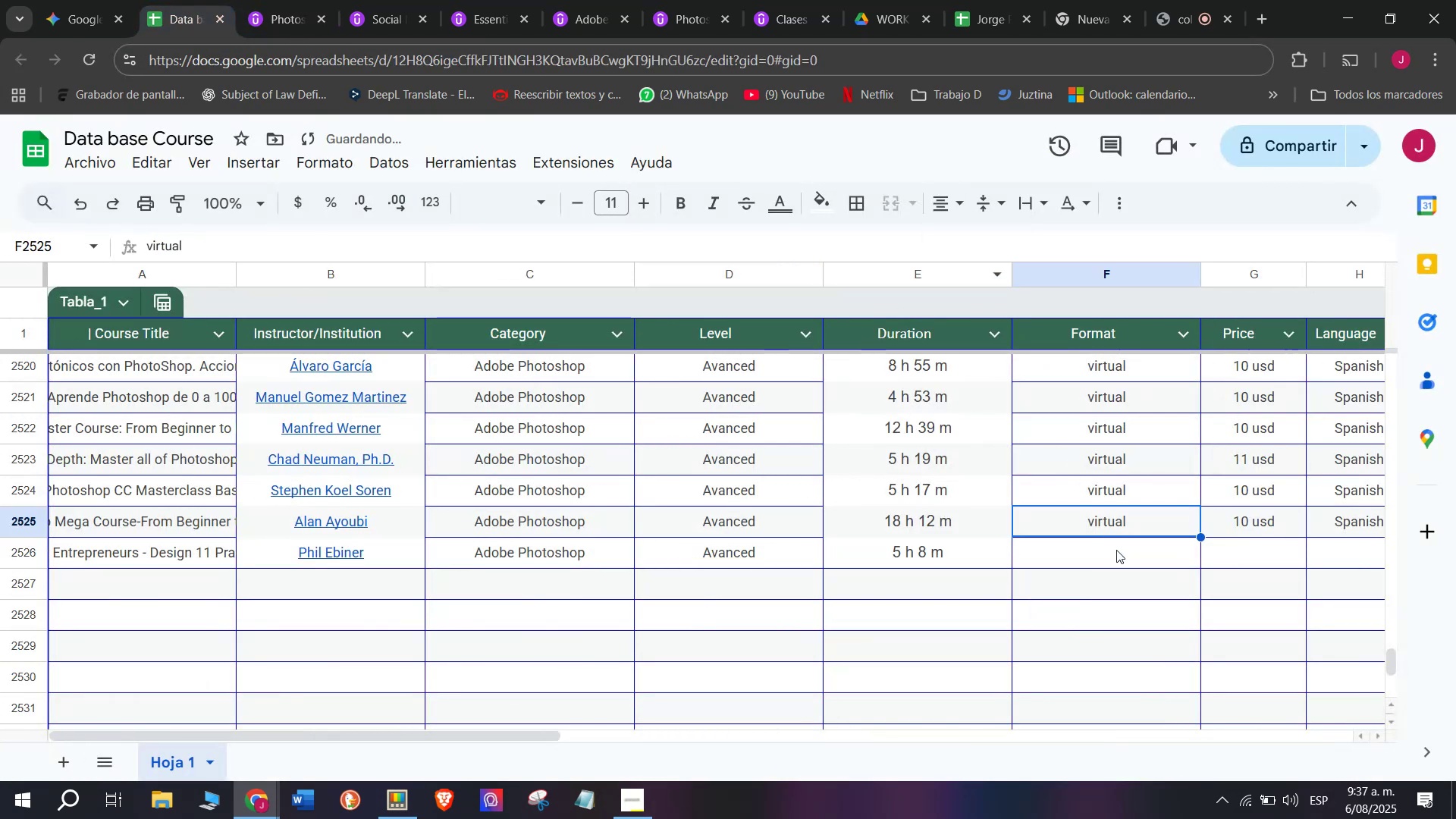 
key(Control+C)
 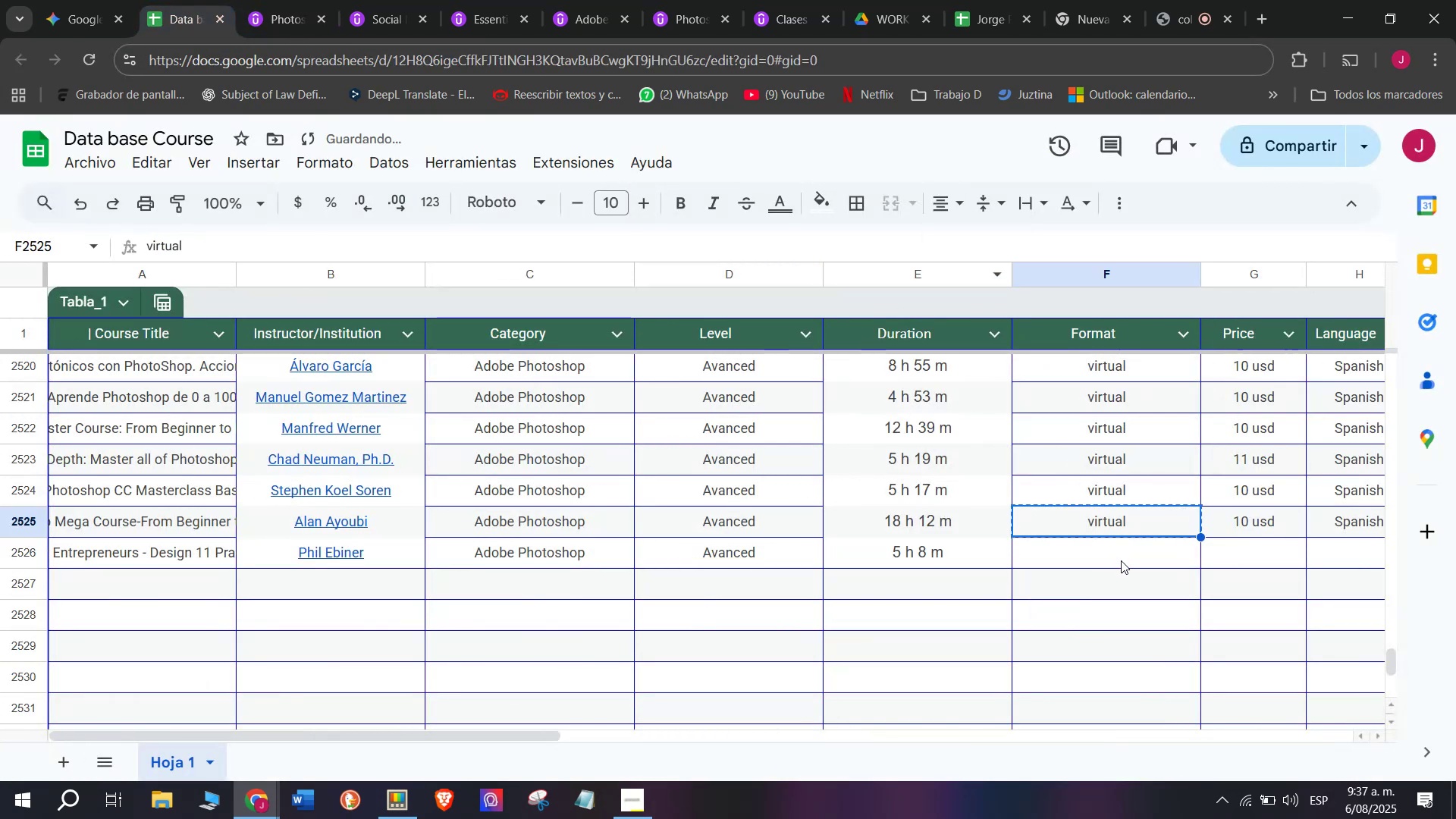 
double_click([1121, 560])
 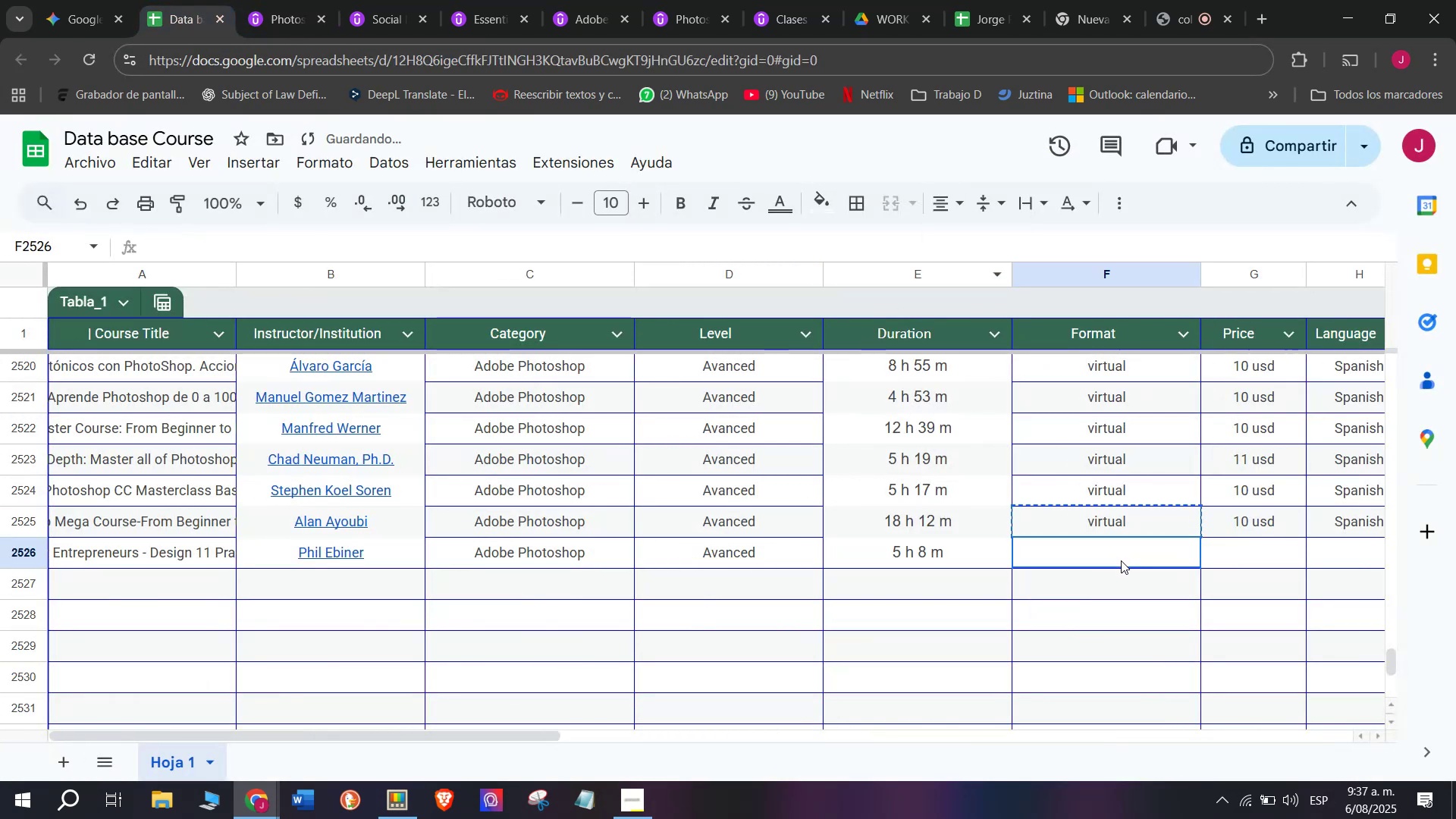 
key(Control+ControlLeft)
 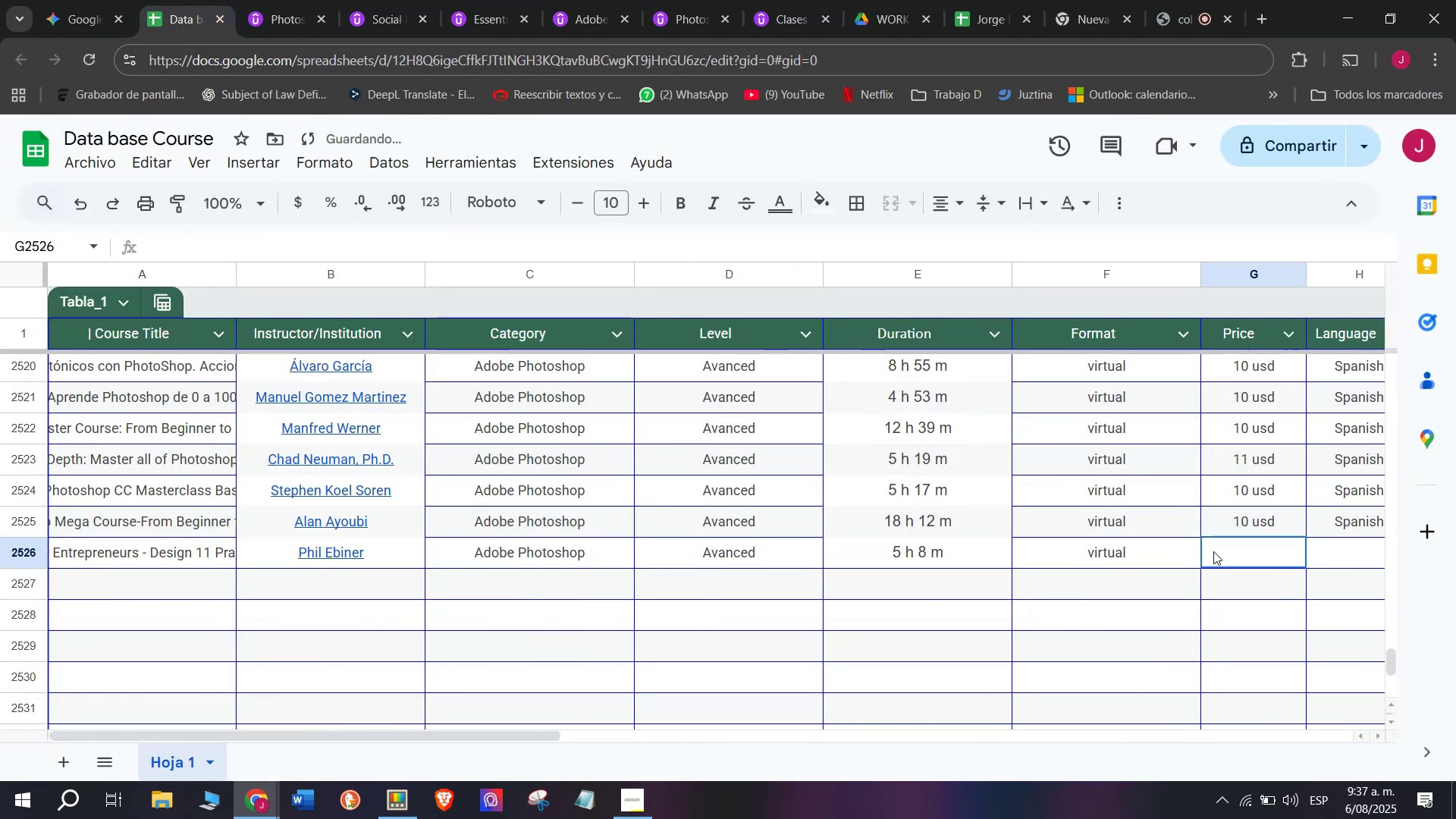 
key(Z)
 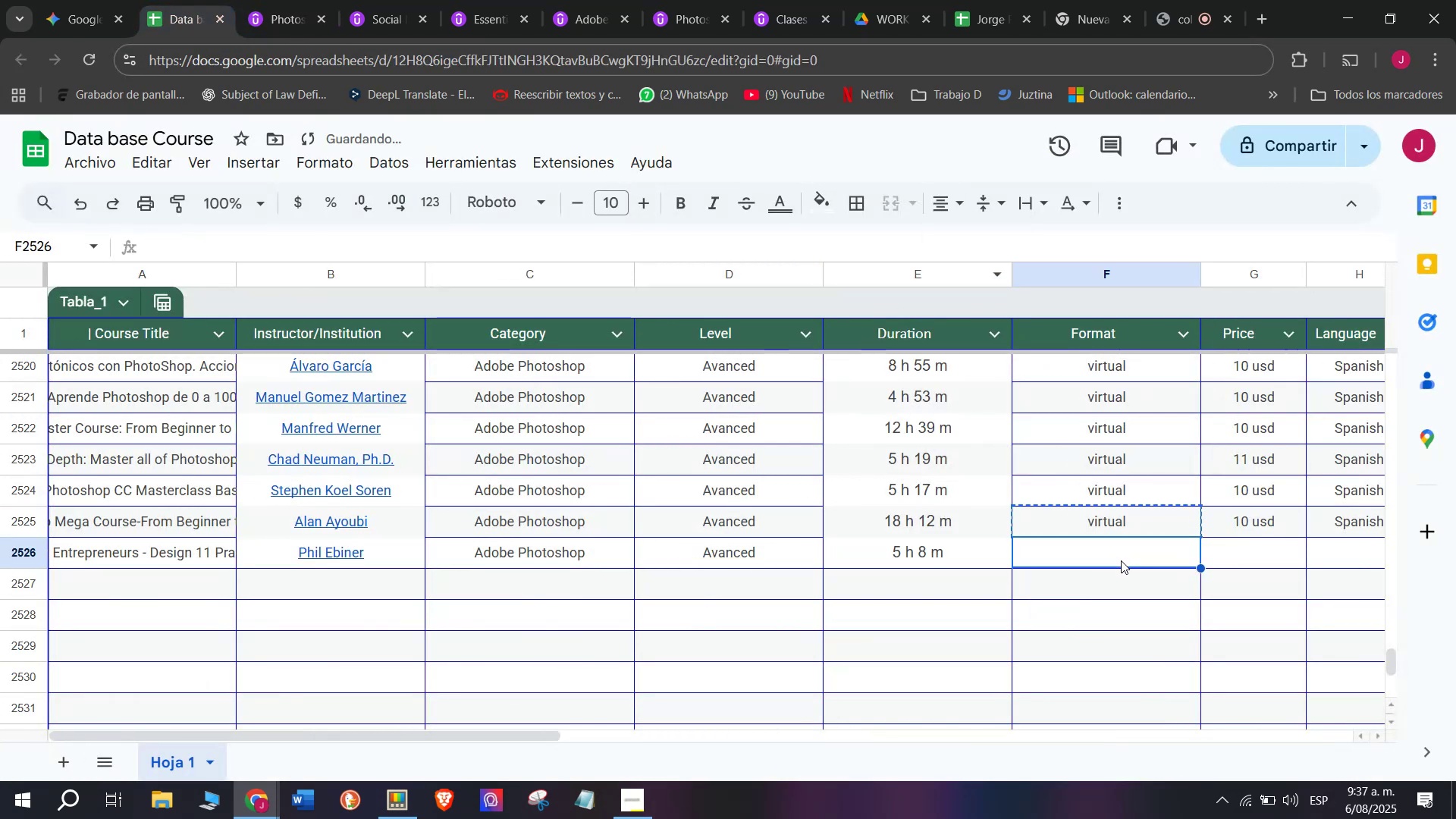 
key(Control+V)
 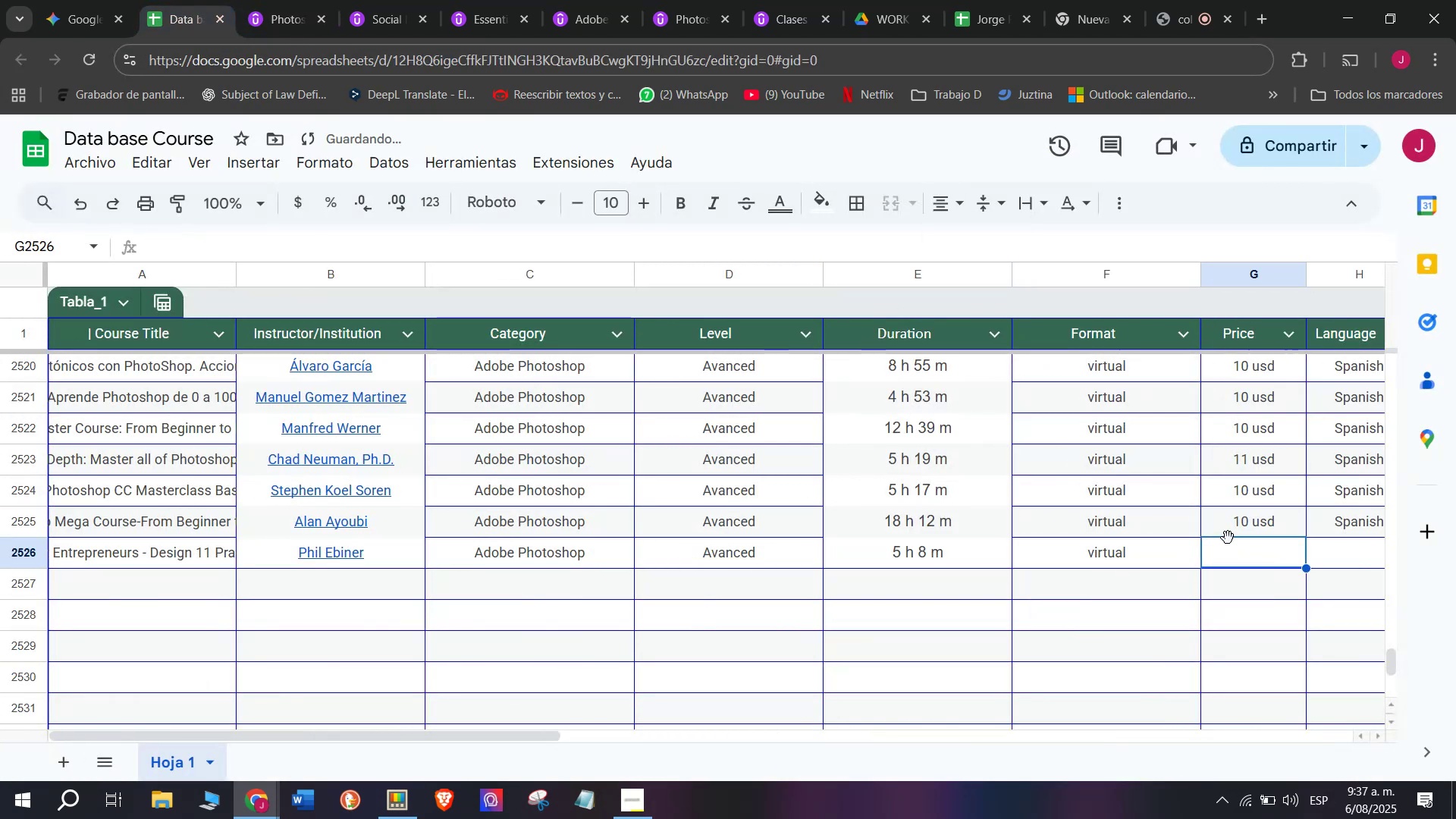 
key(Break)
 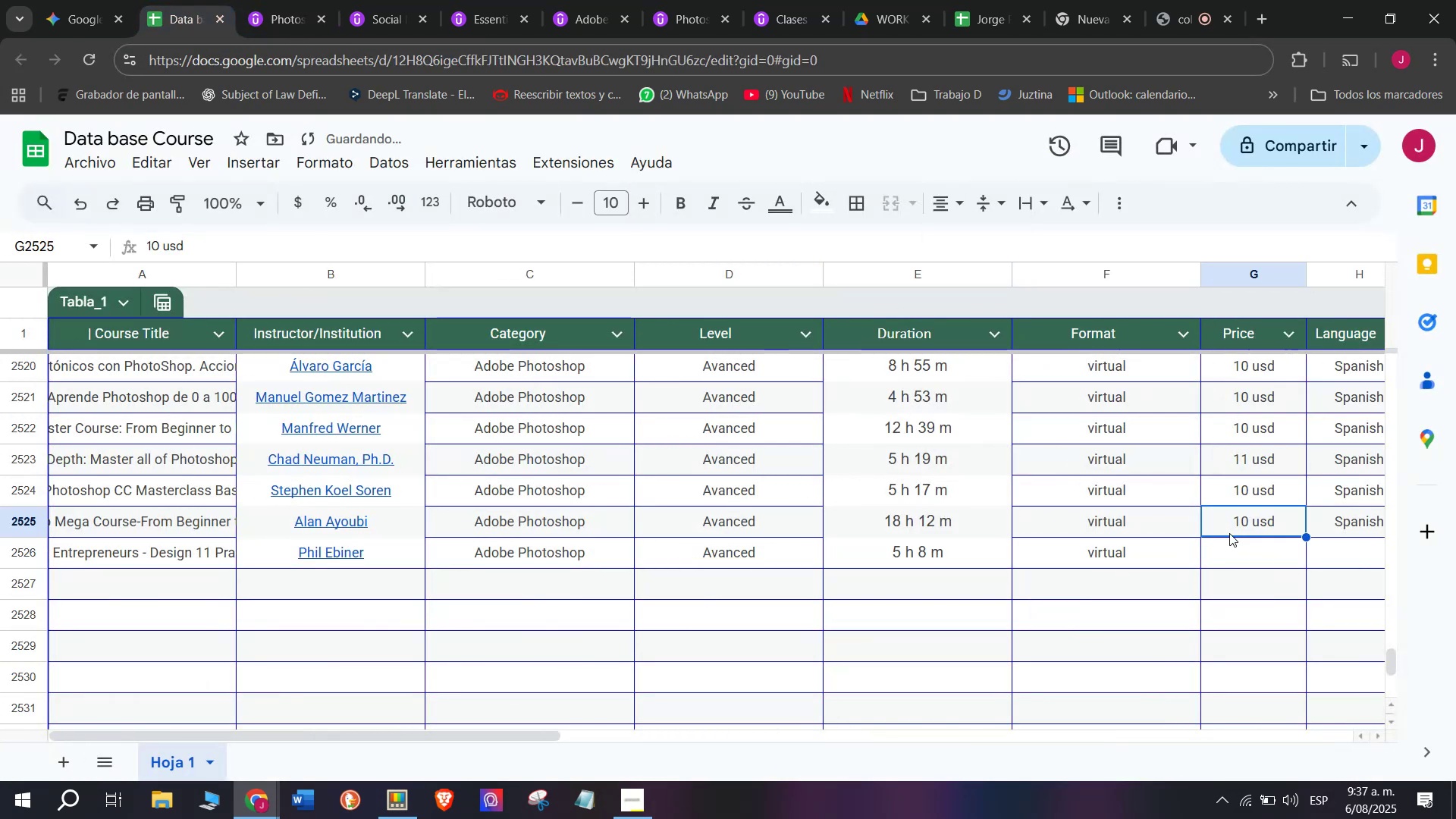 
key(Control+ControlLeft)
 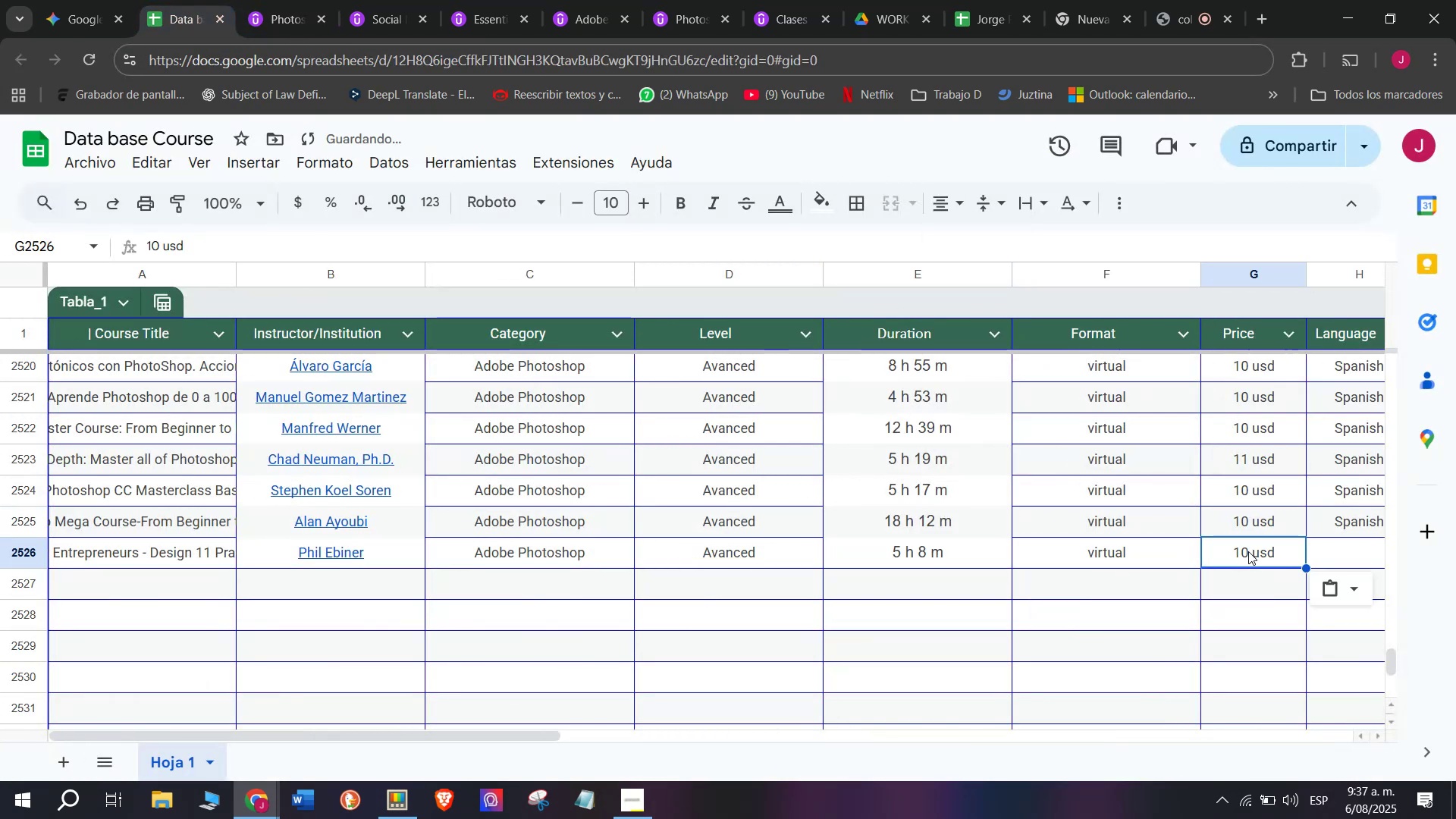 
key(Control+C)
 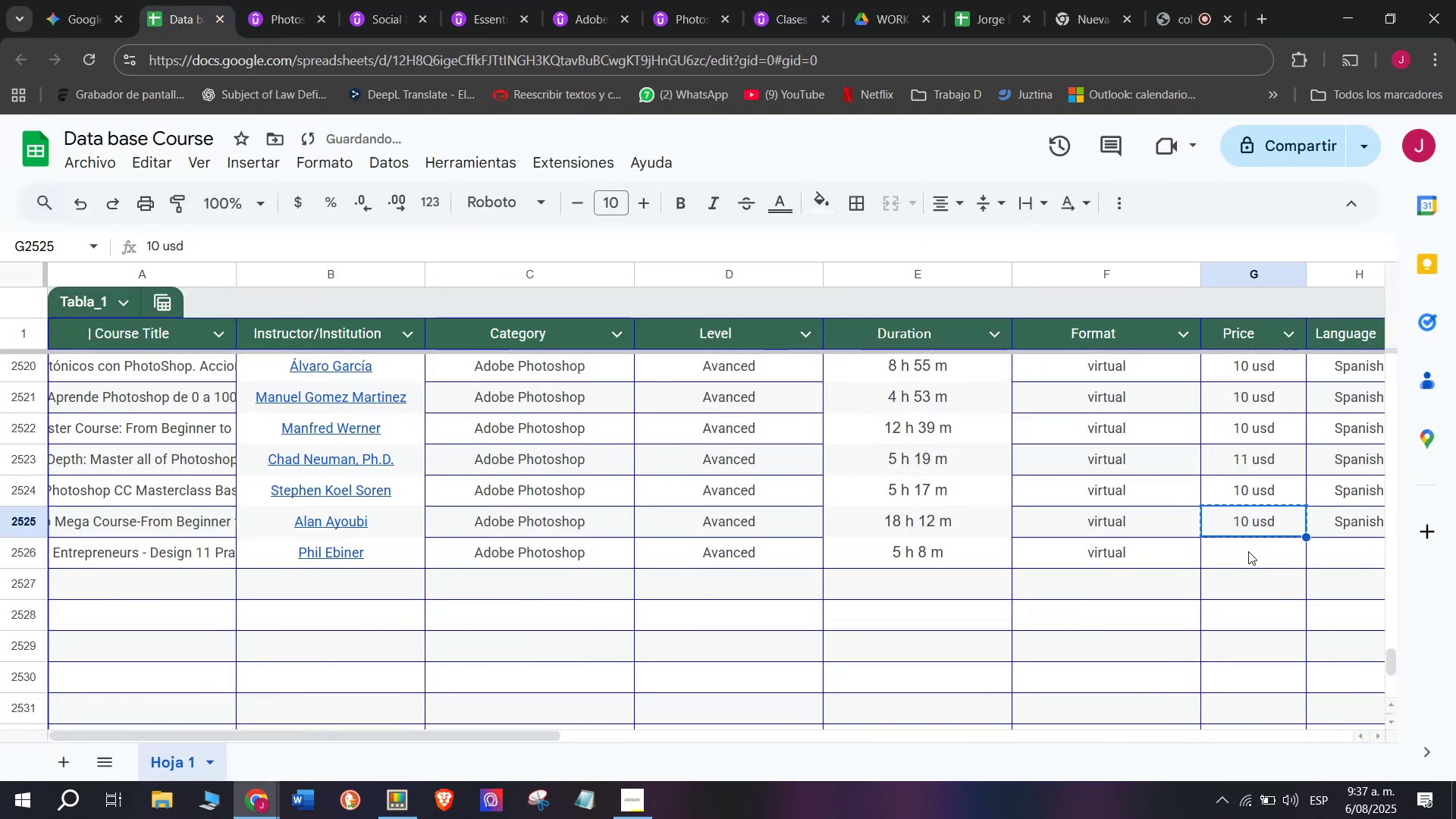 
triple_click([1248, 551])
 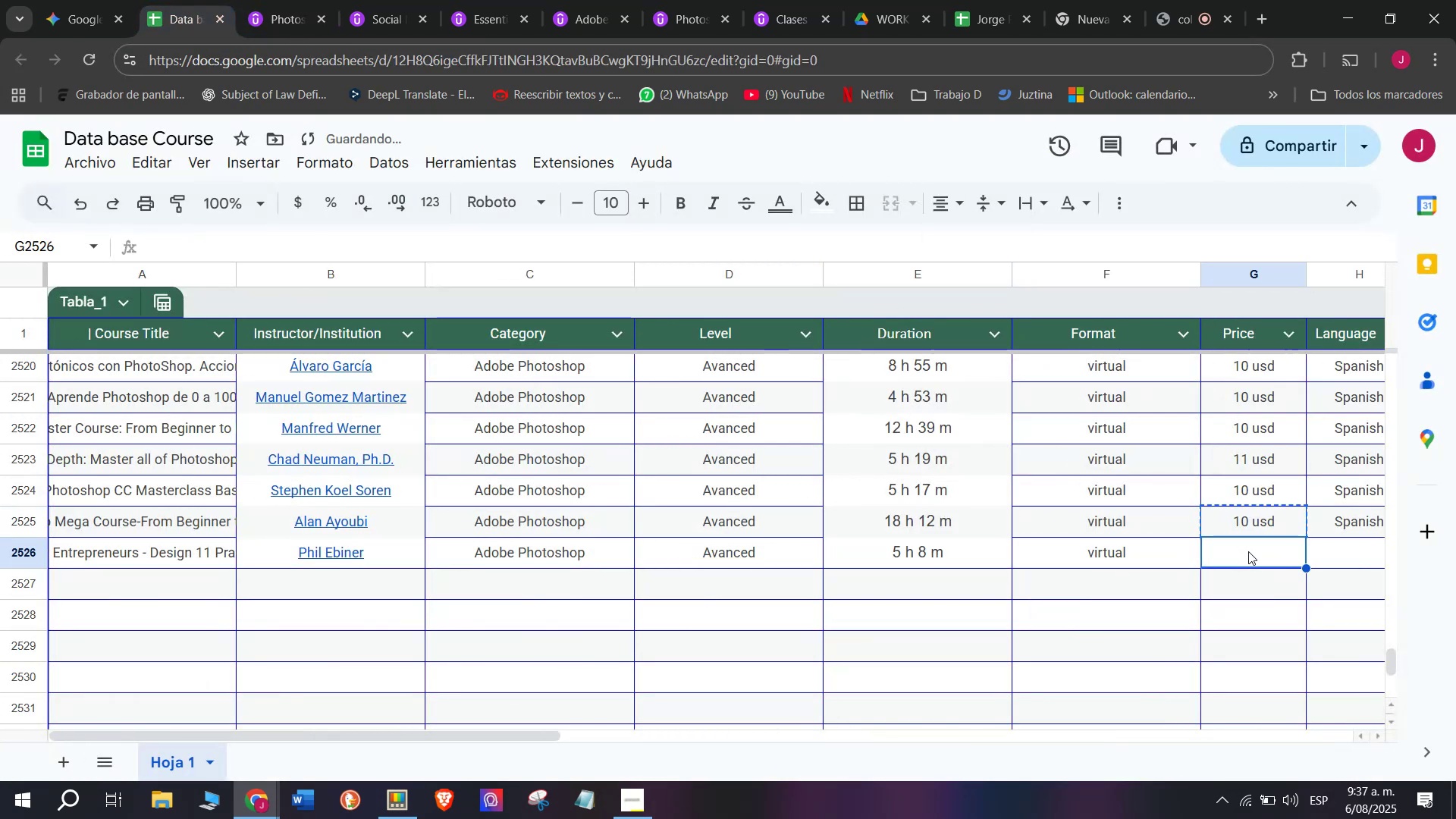 
key(Control+ControlLeft)
 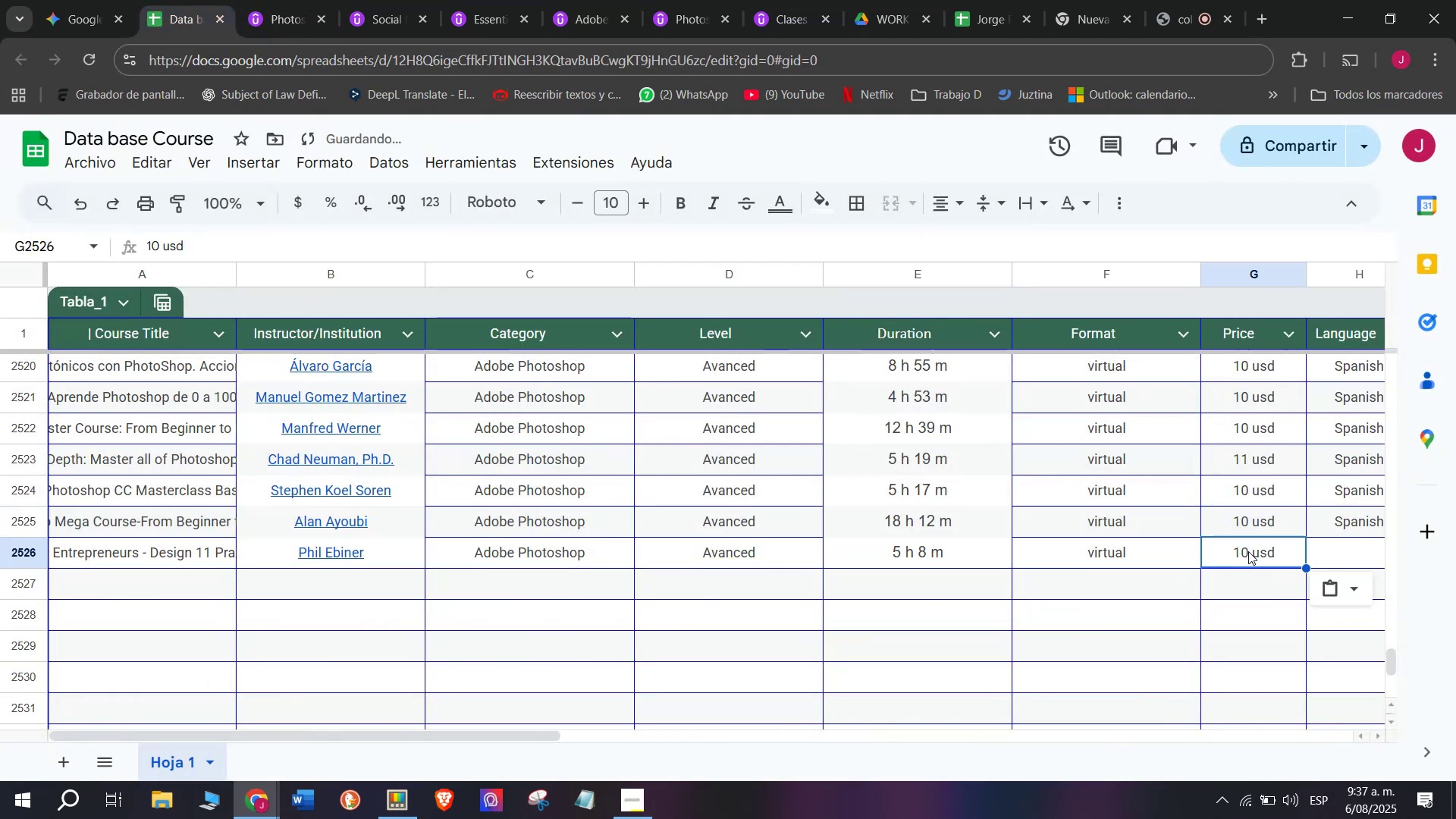 
key(Z)
 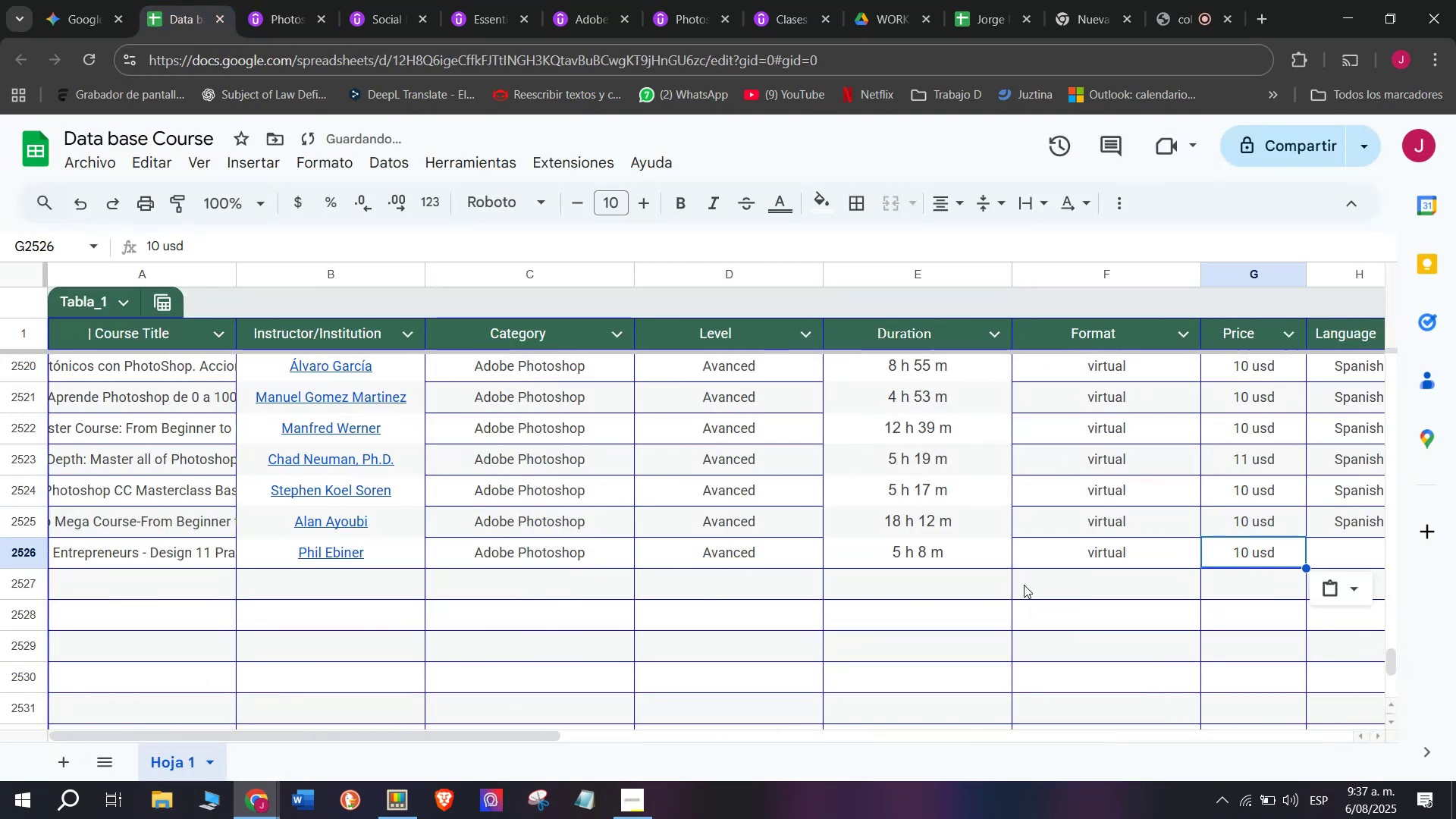 
key(Control+V)
 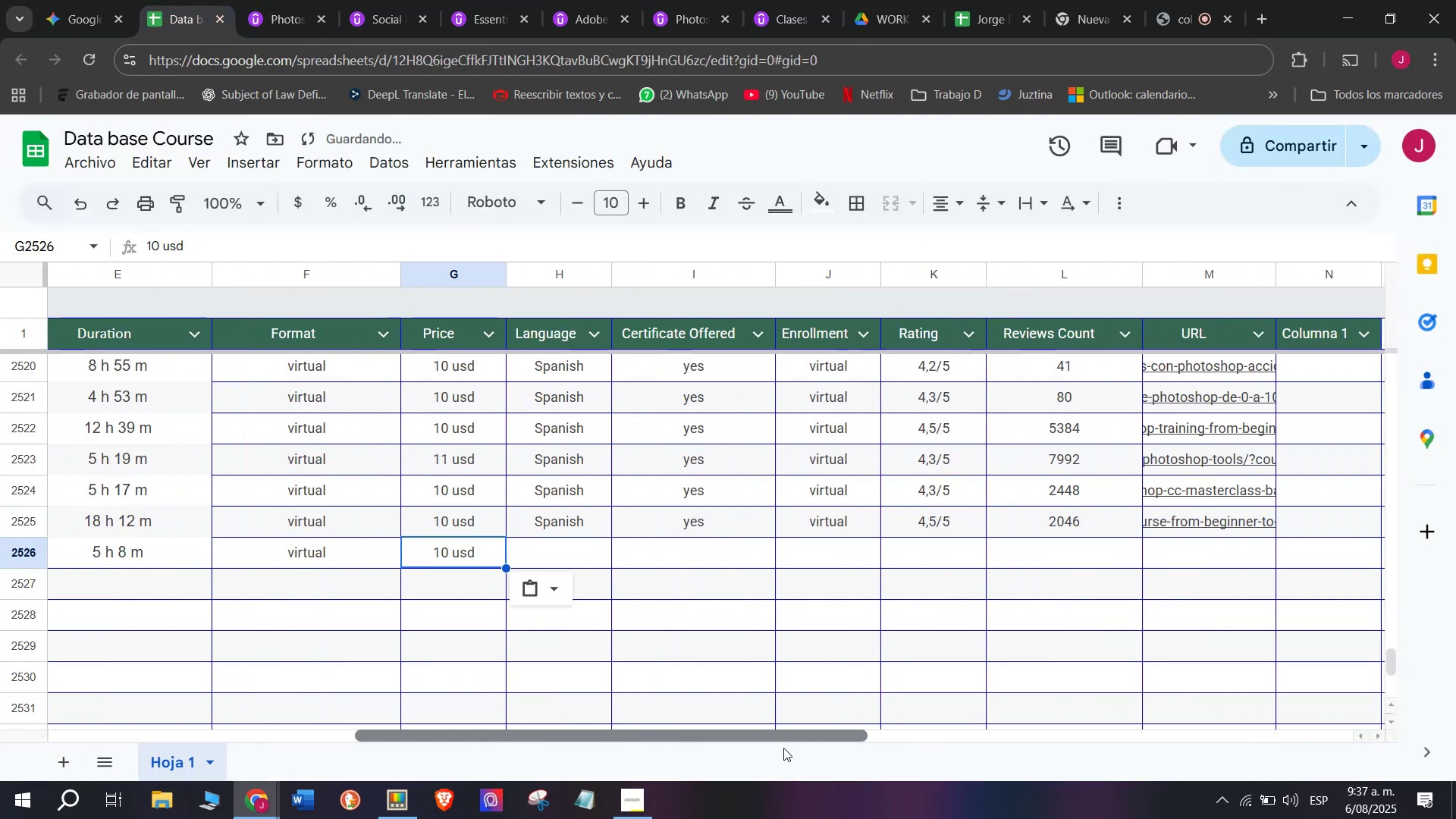 
key(Control+ControlLeft)
 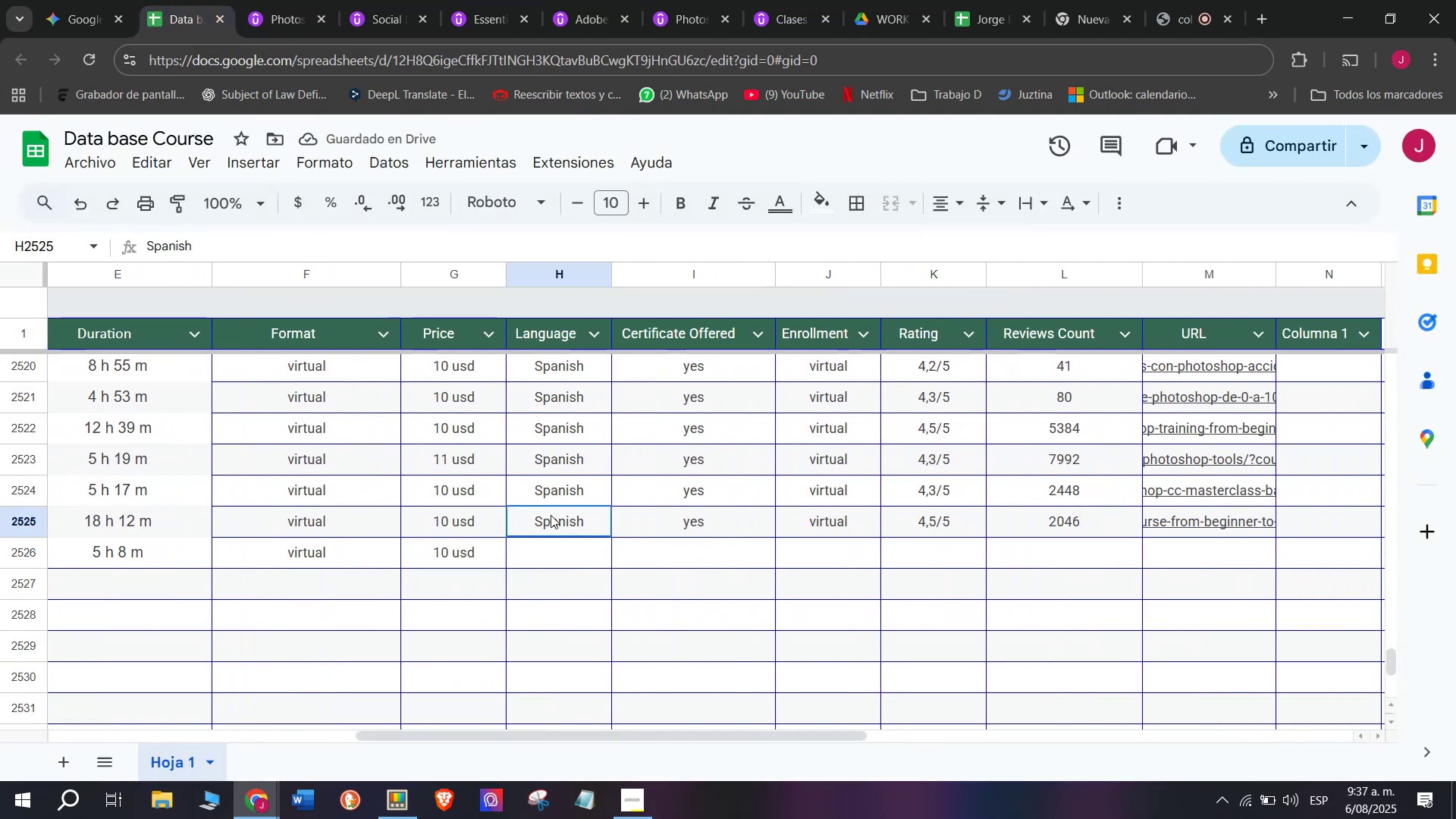 
key(Break)
 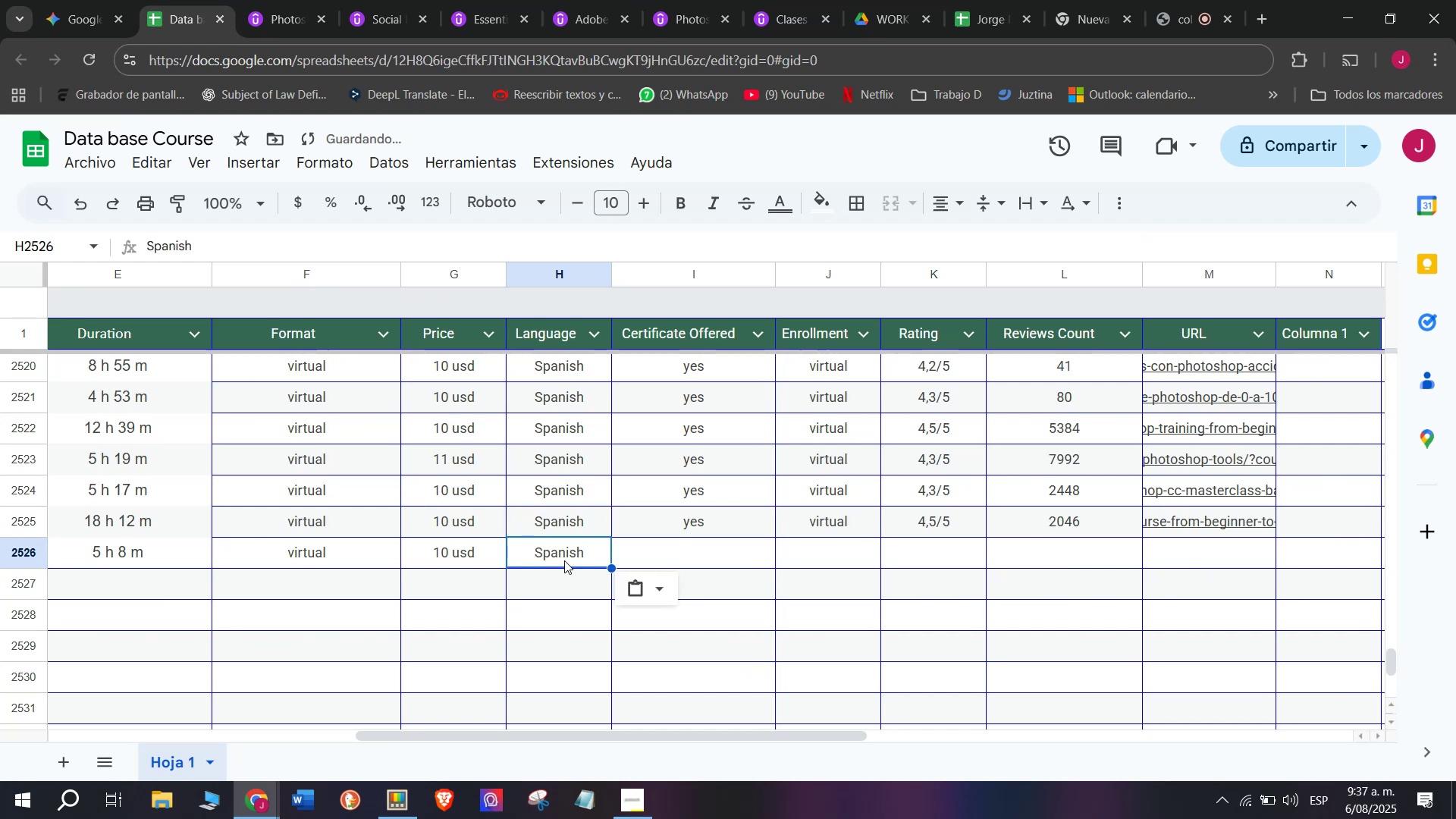 
key(Control+C)
 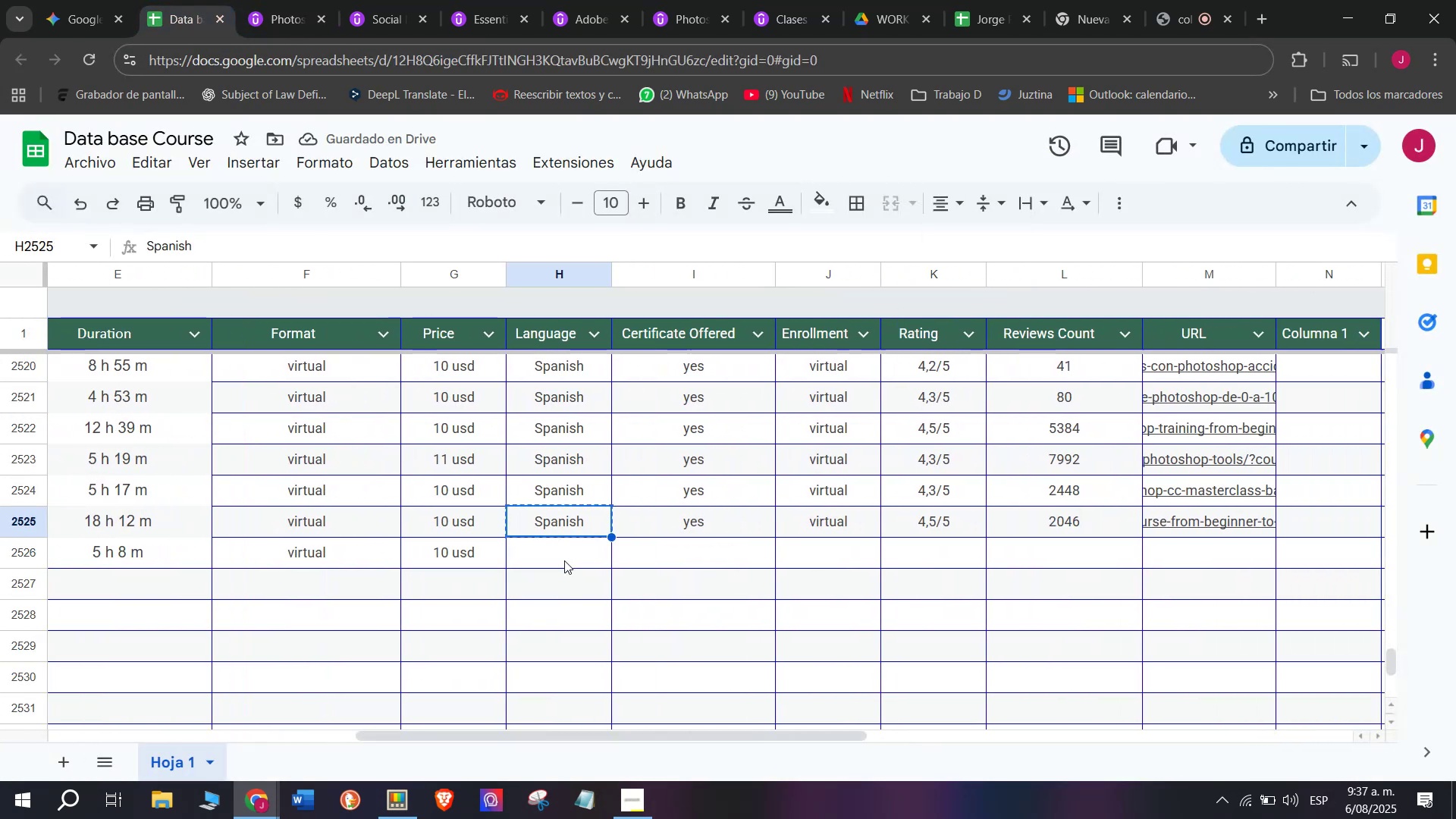 
key(Z)
 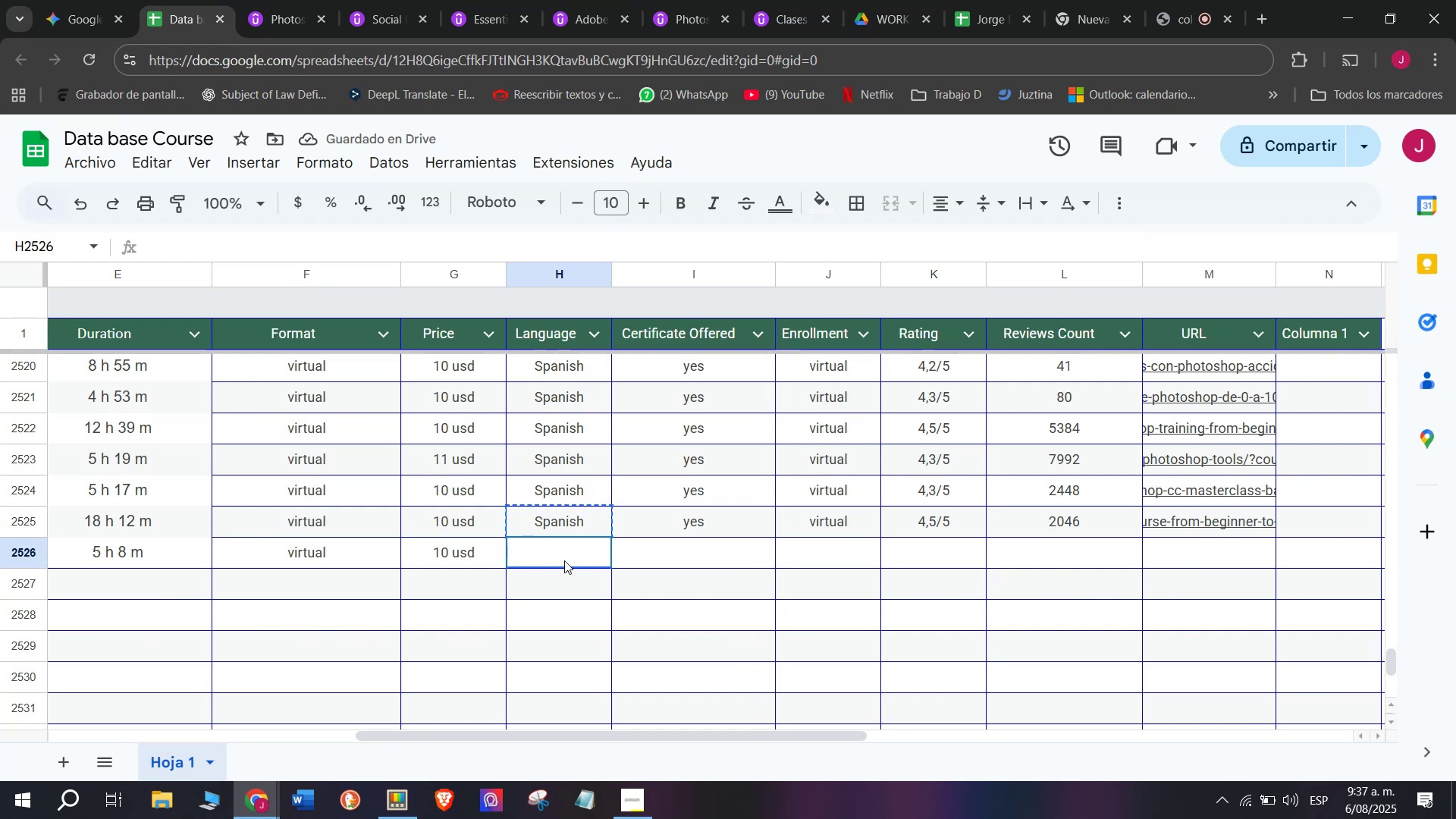 
key(Control+ControlLeft)
 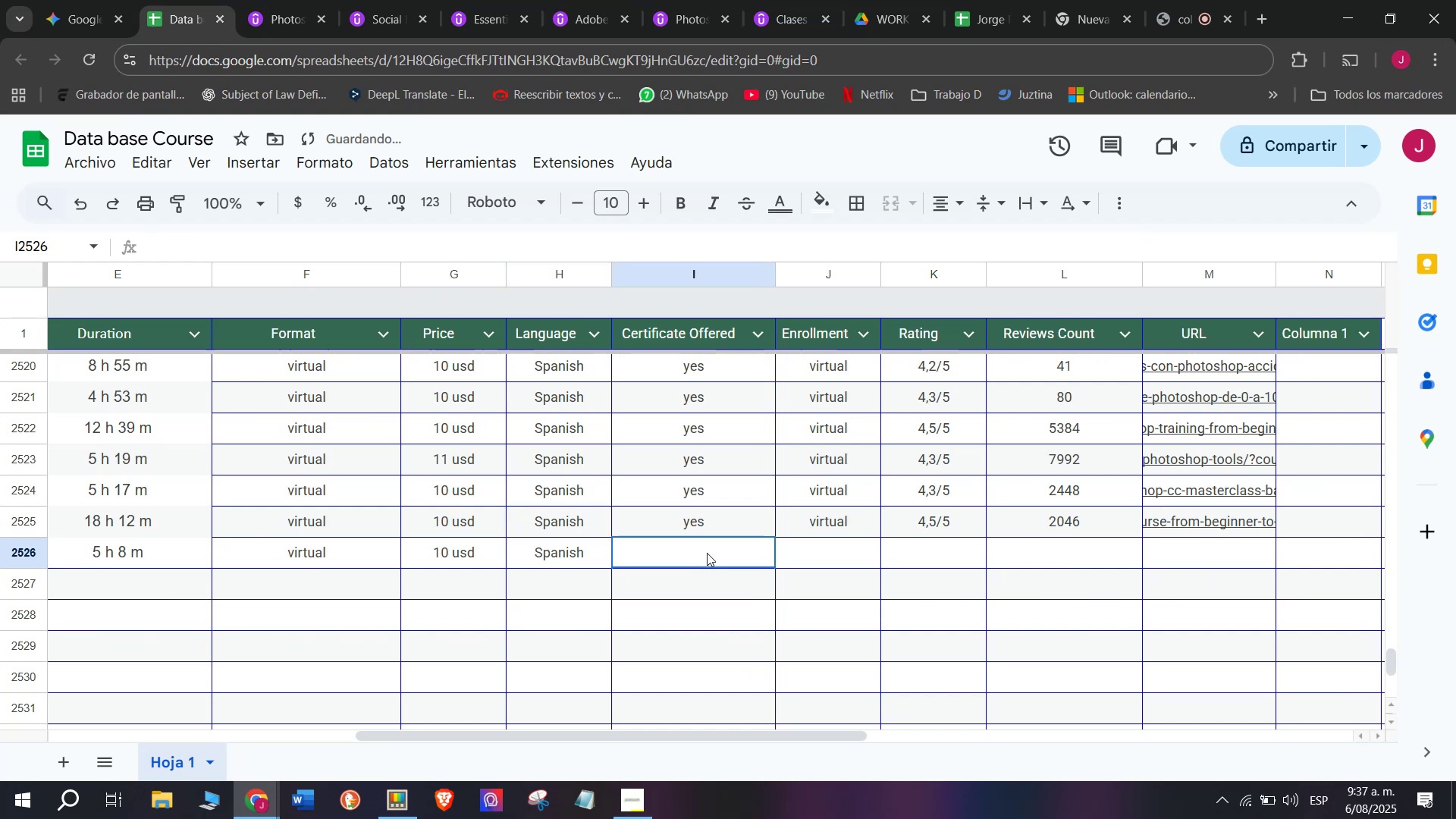 
key(Control+V)
 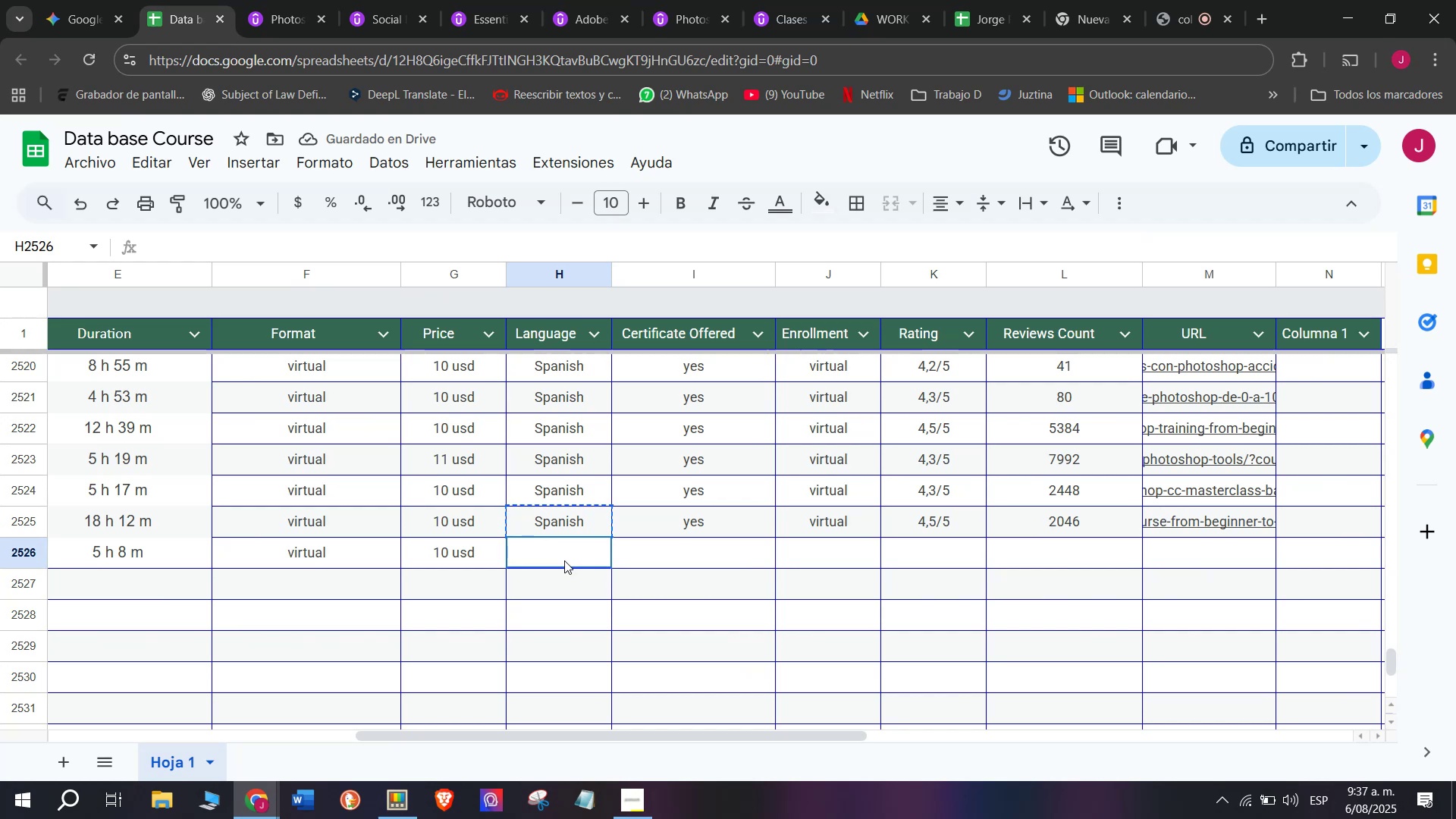 
double_click([564, 560])
 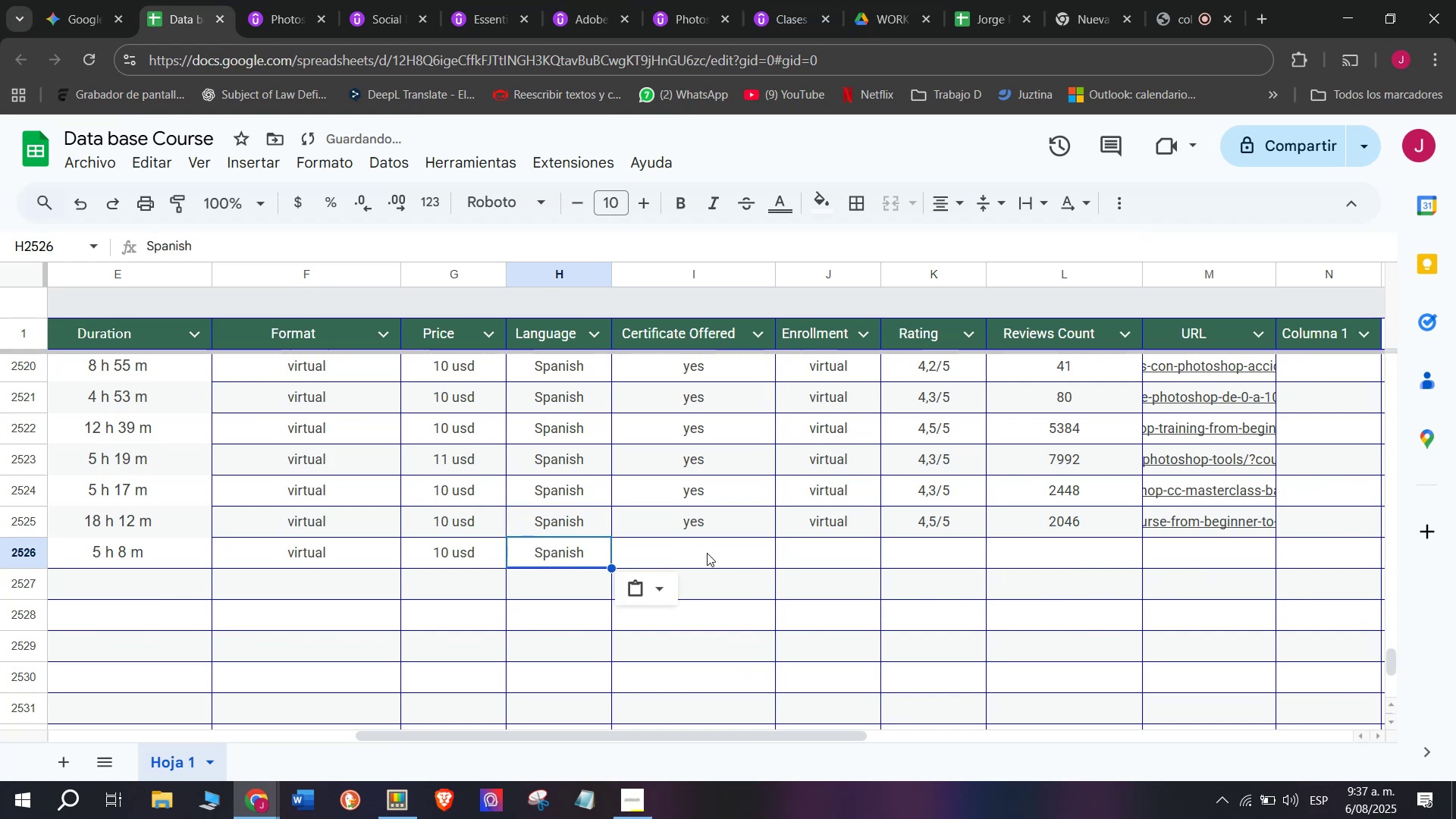 
triple_click([707, 553])
 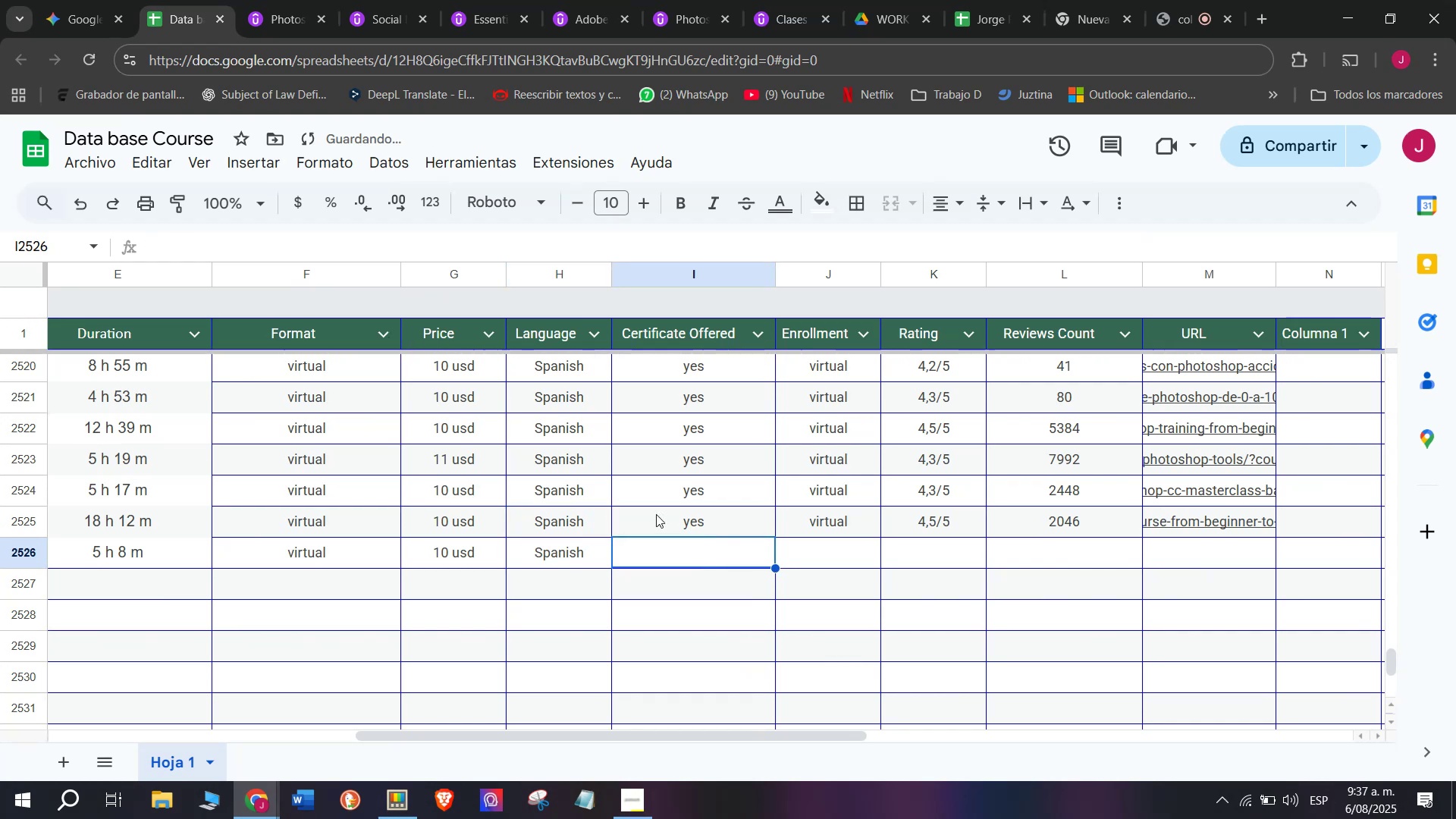 
key(Break)
 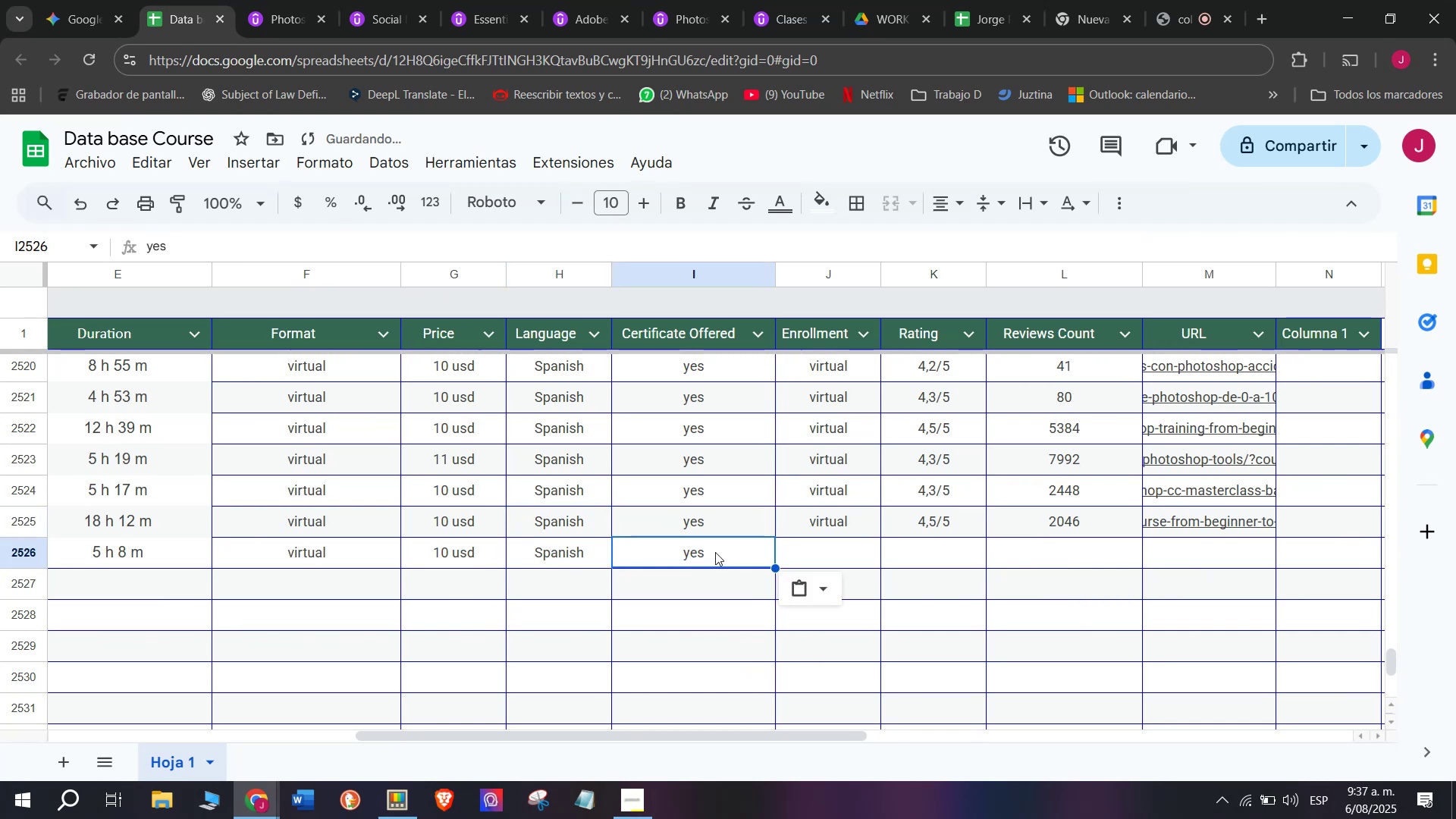 
key(Control+ControlLeft)
 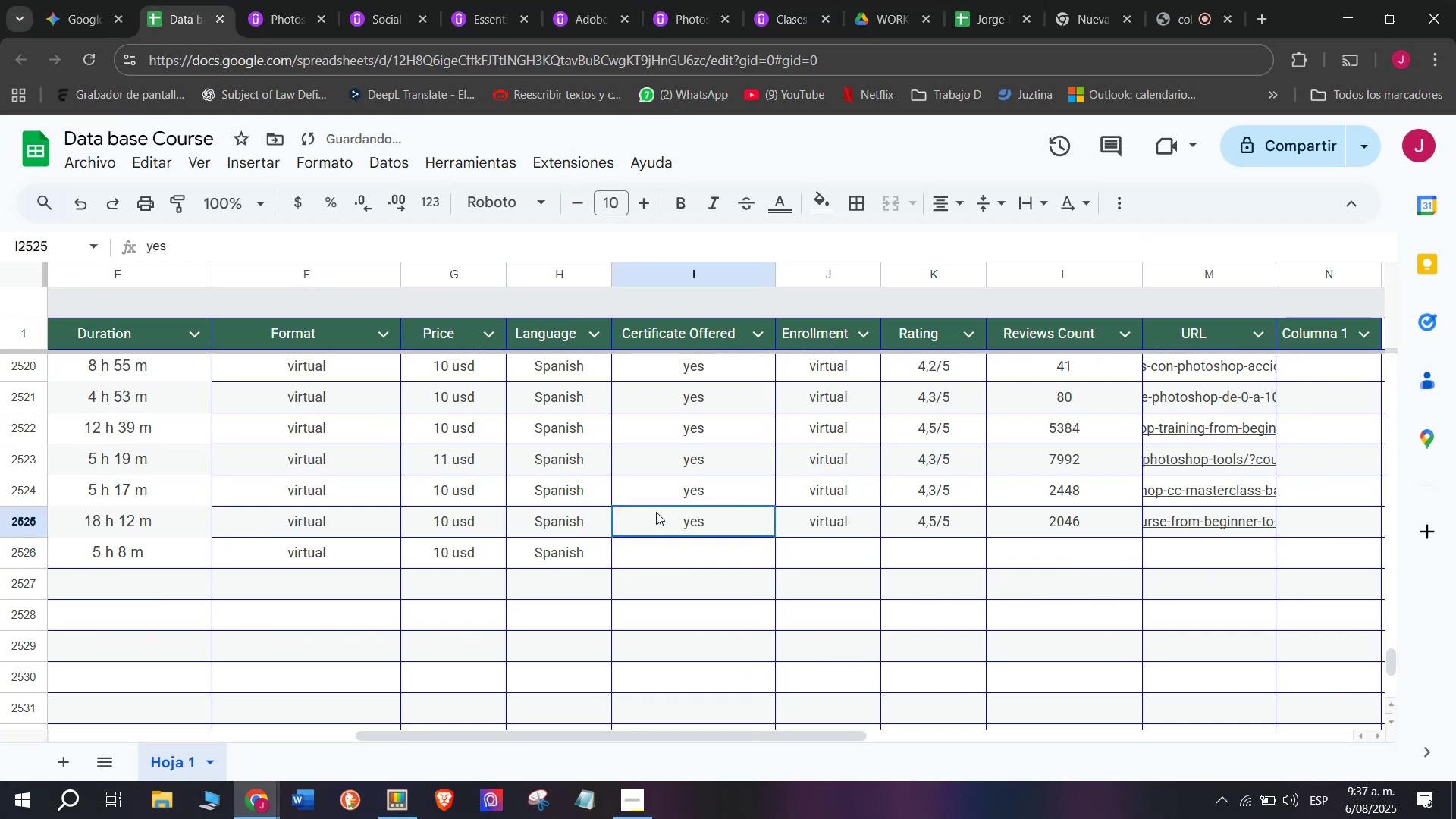 
key(Control+C)
 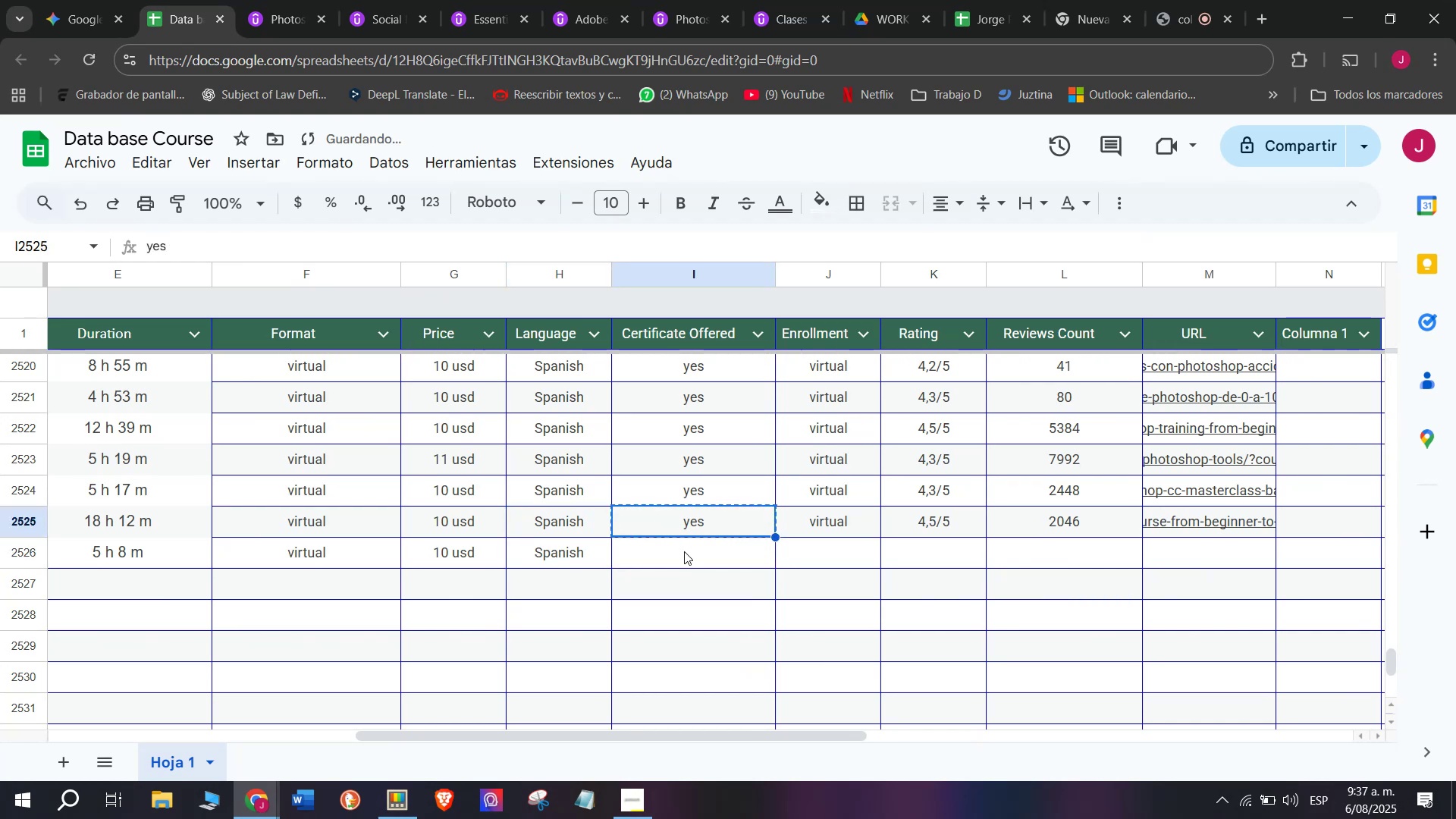 
triple_click([684, 551])
 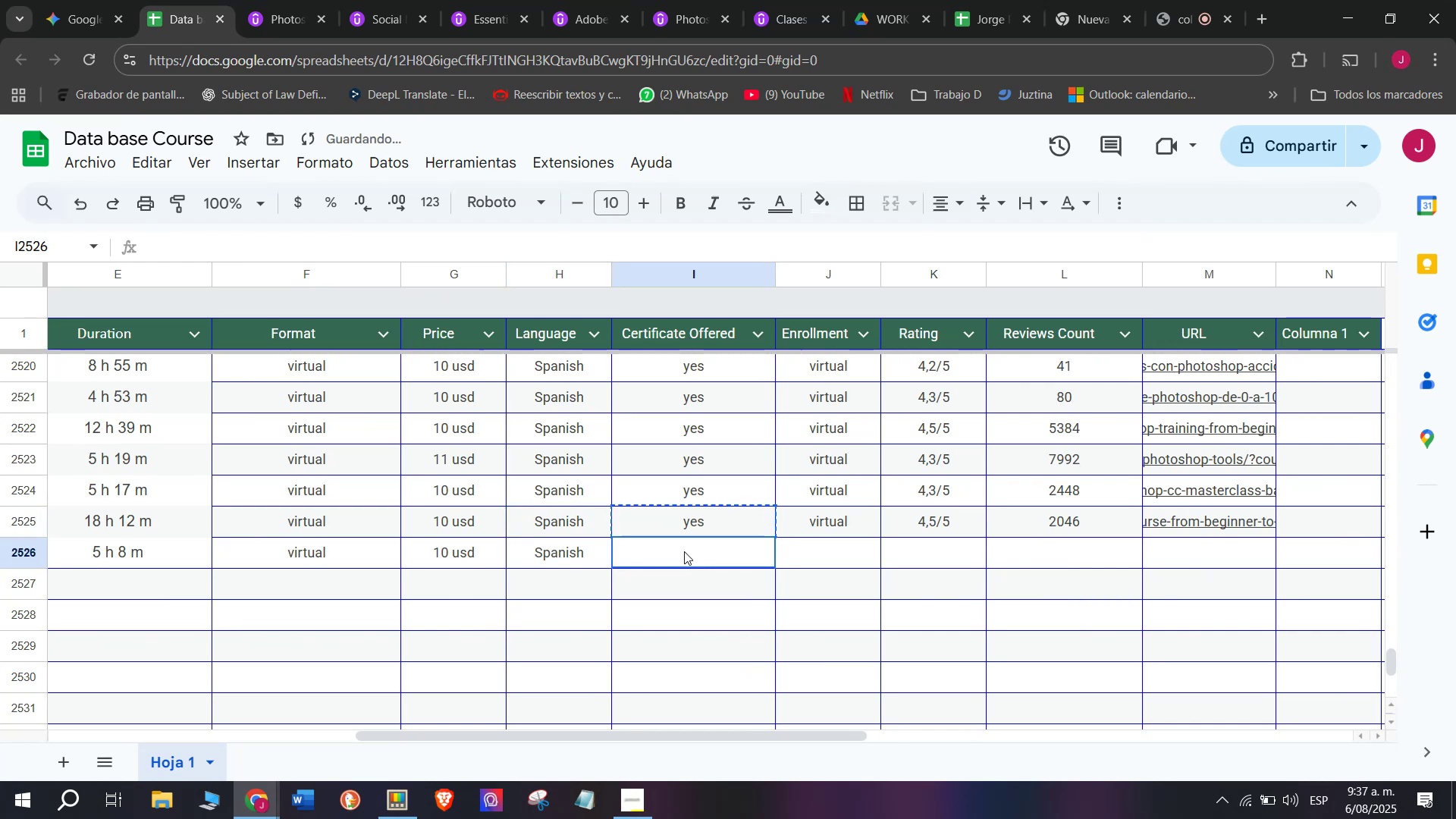 
key(Control+ControlLeft)
 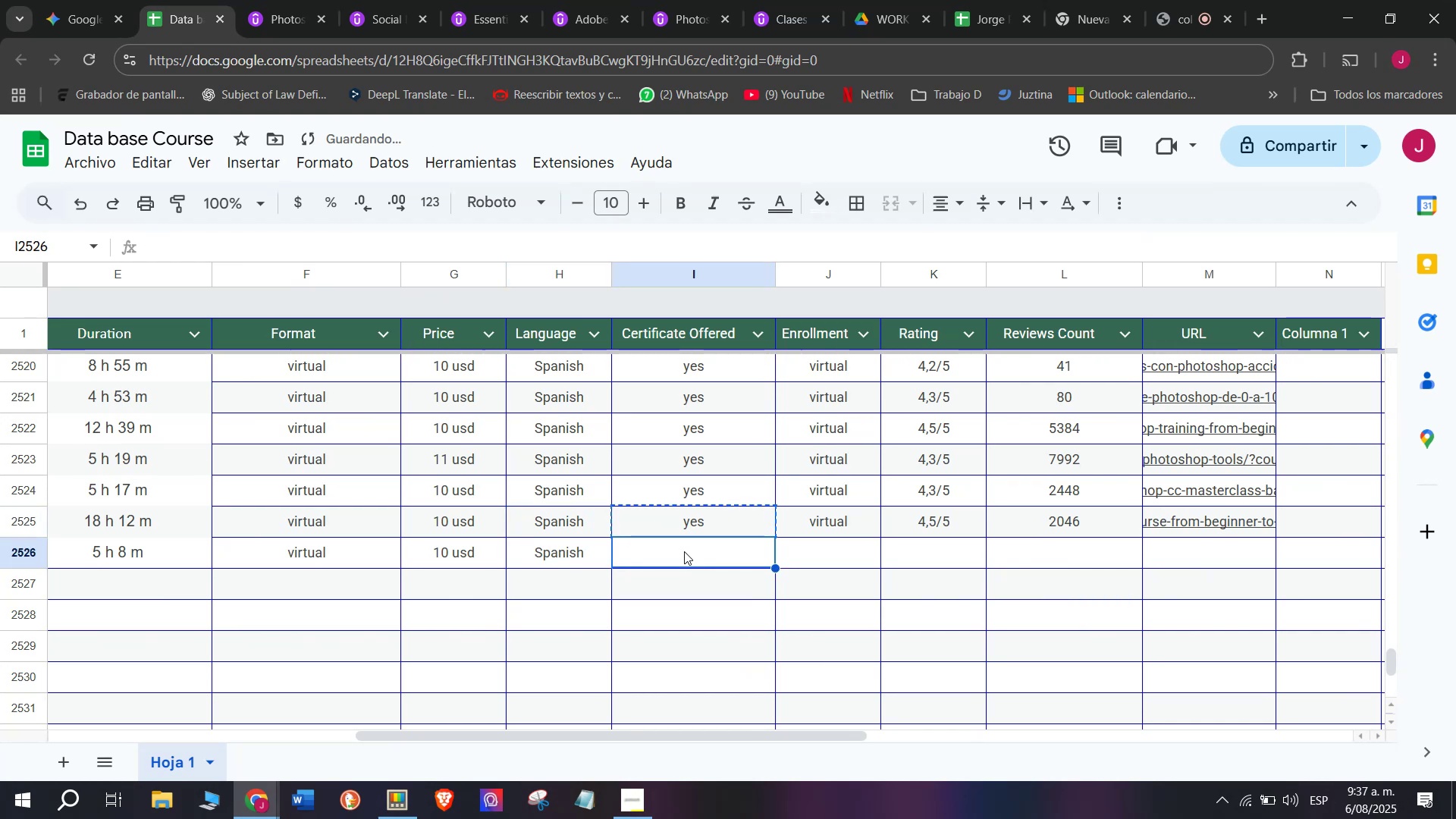 
key(Z)
 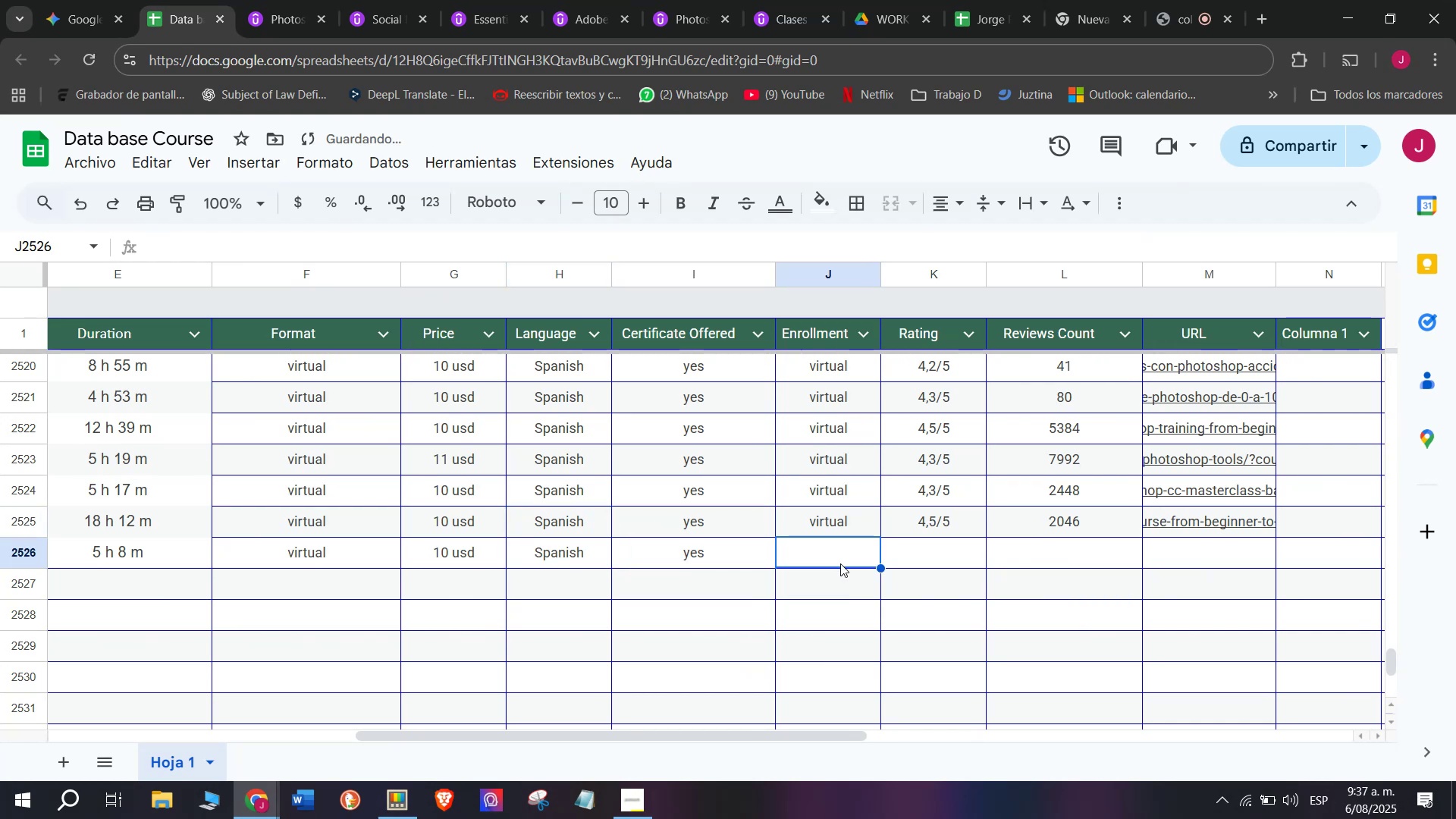 
key(Control+V)
 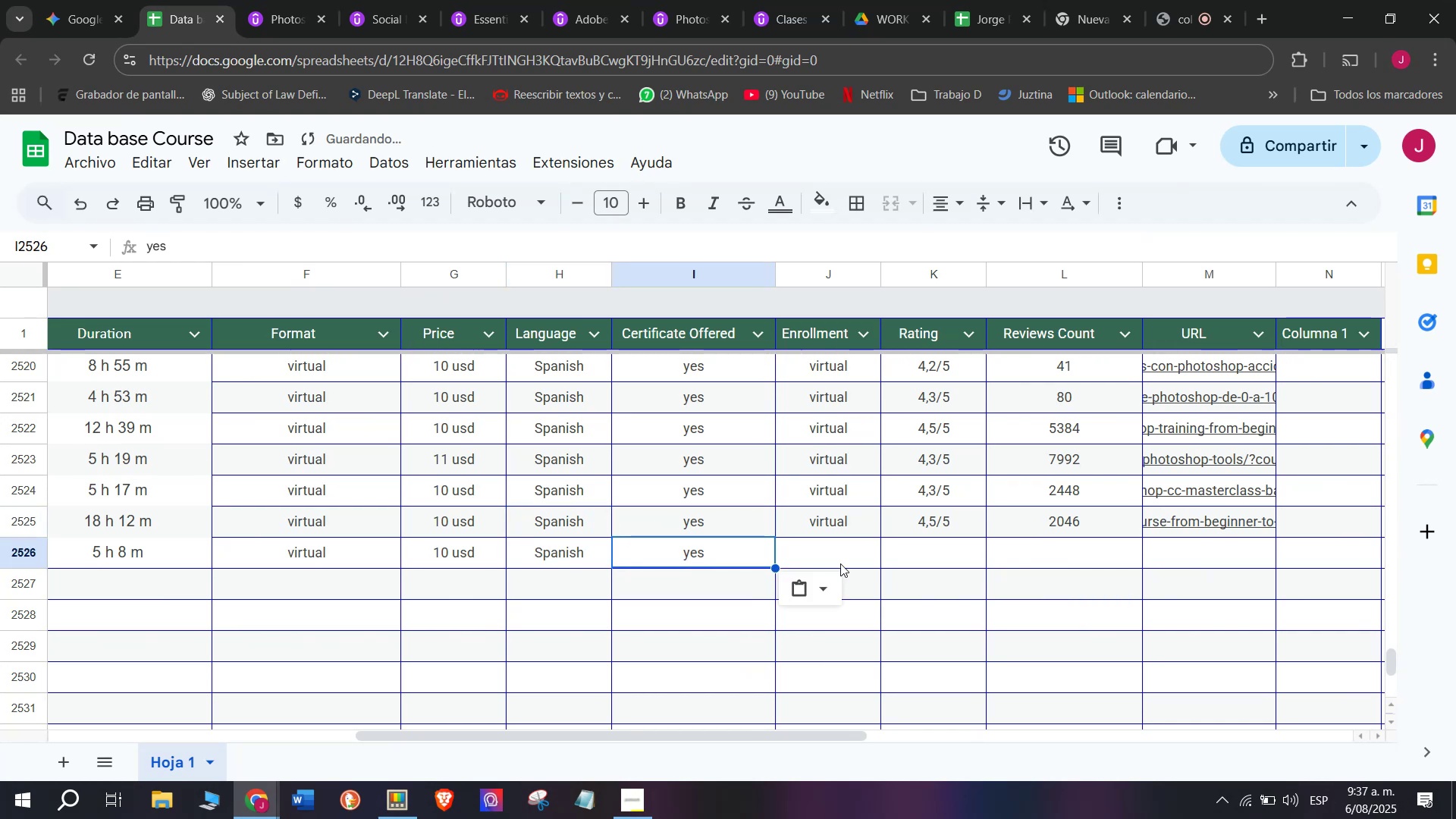 
triple_click([840, 563])
 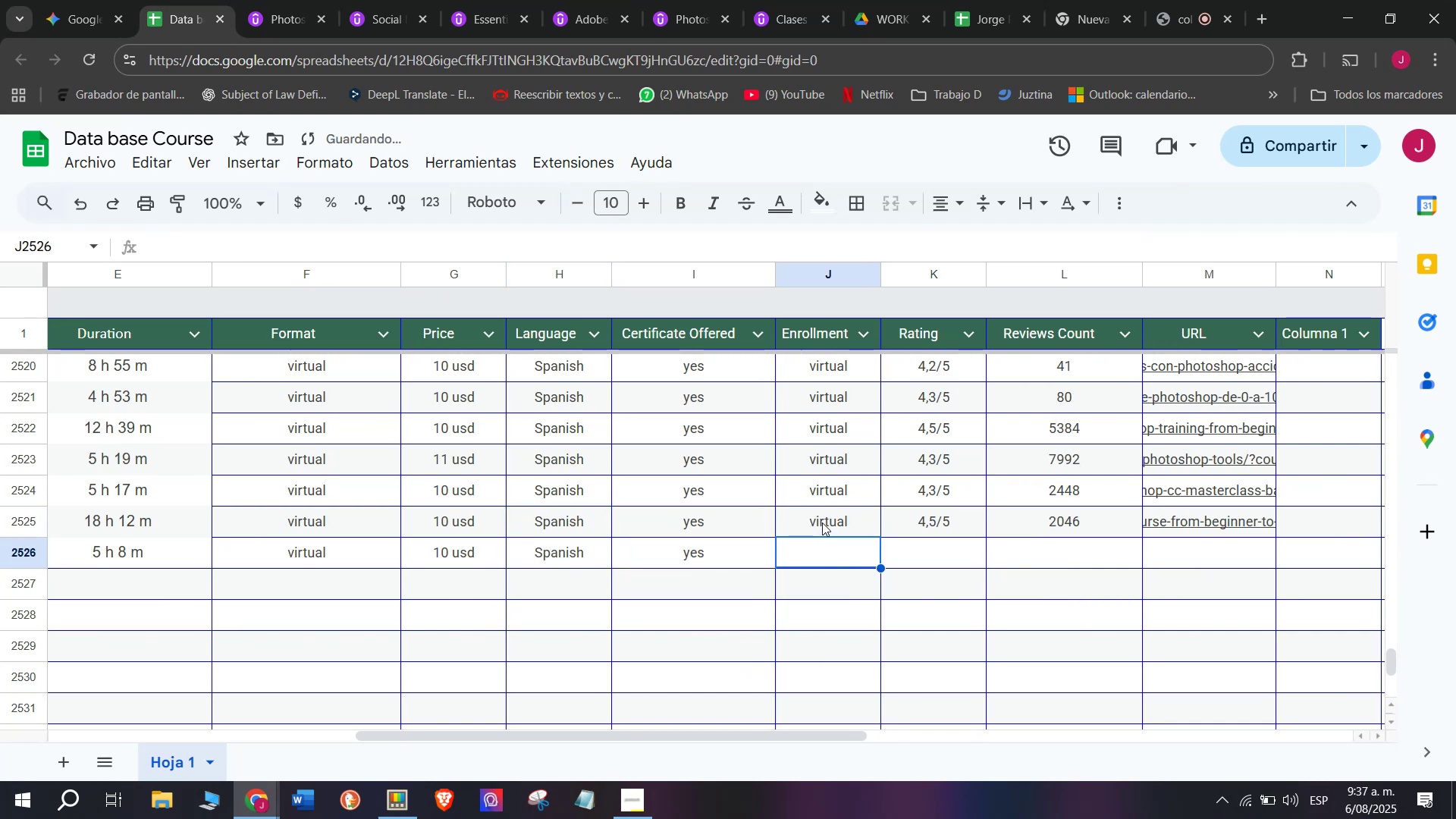 
triple_click([822, 522])
 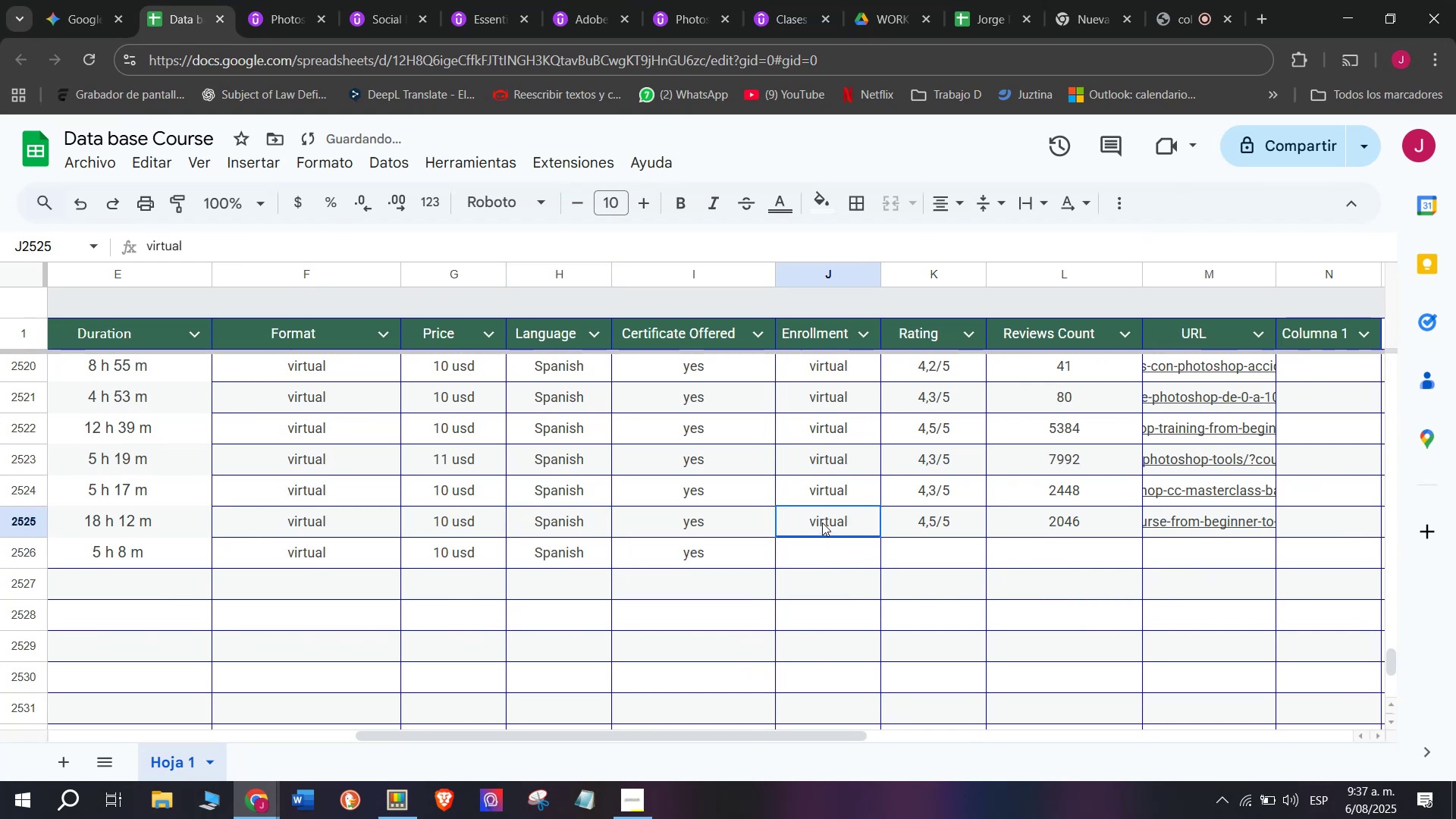 
key(Break)
 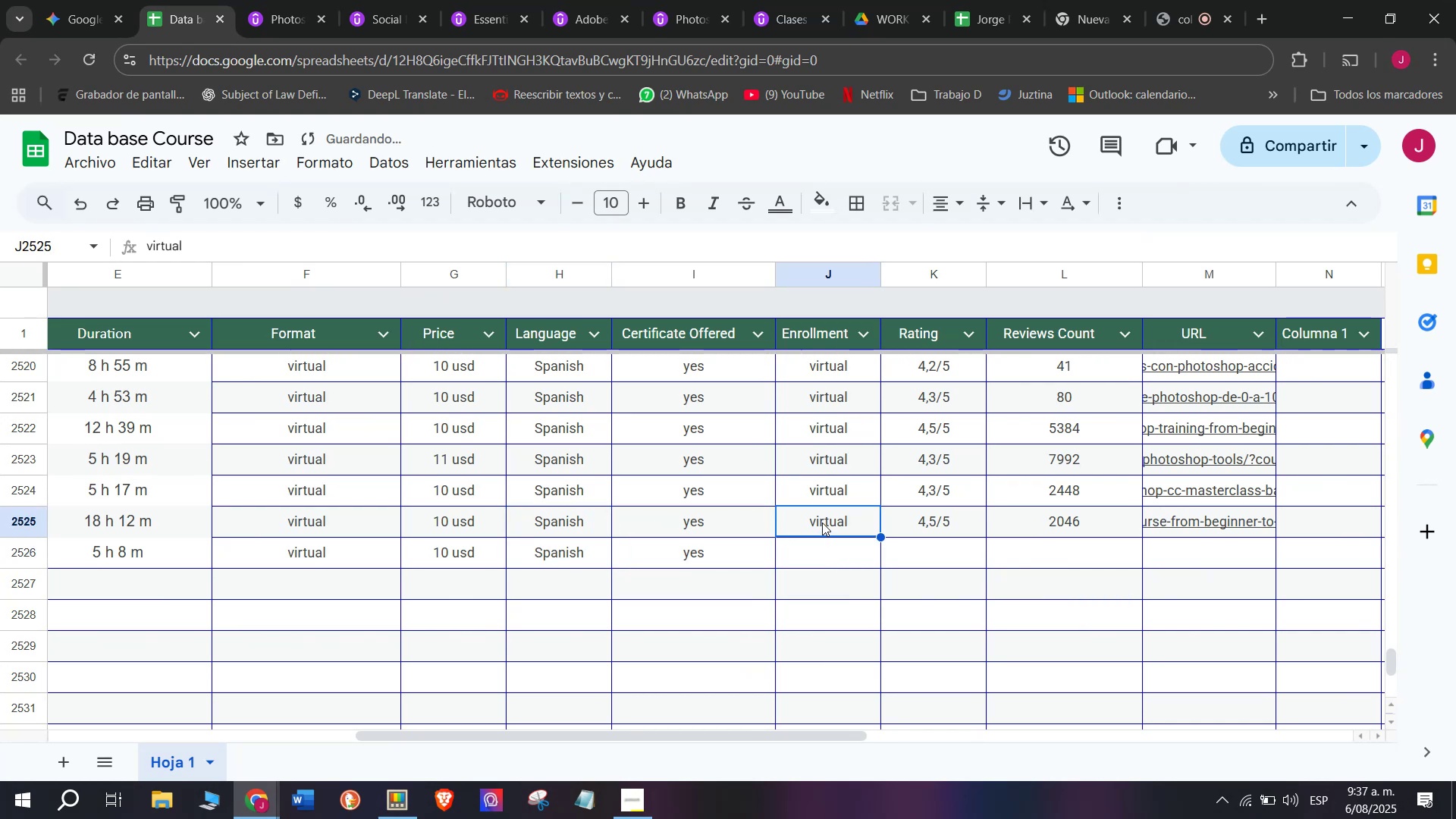 
key(Control+ControlLeft)
 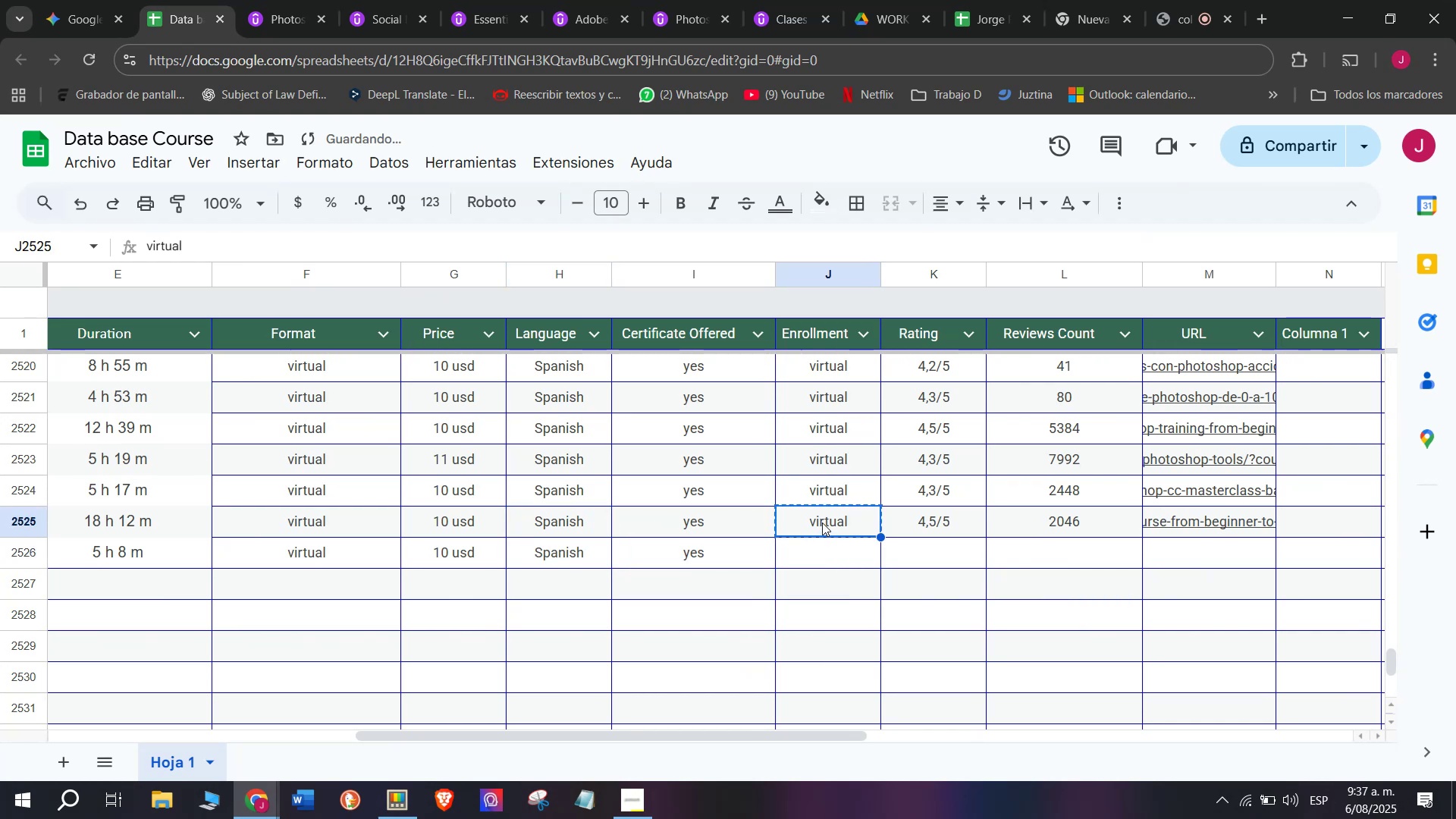 
key(Control+C)
 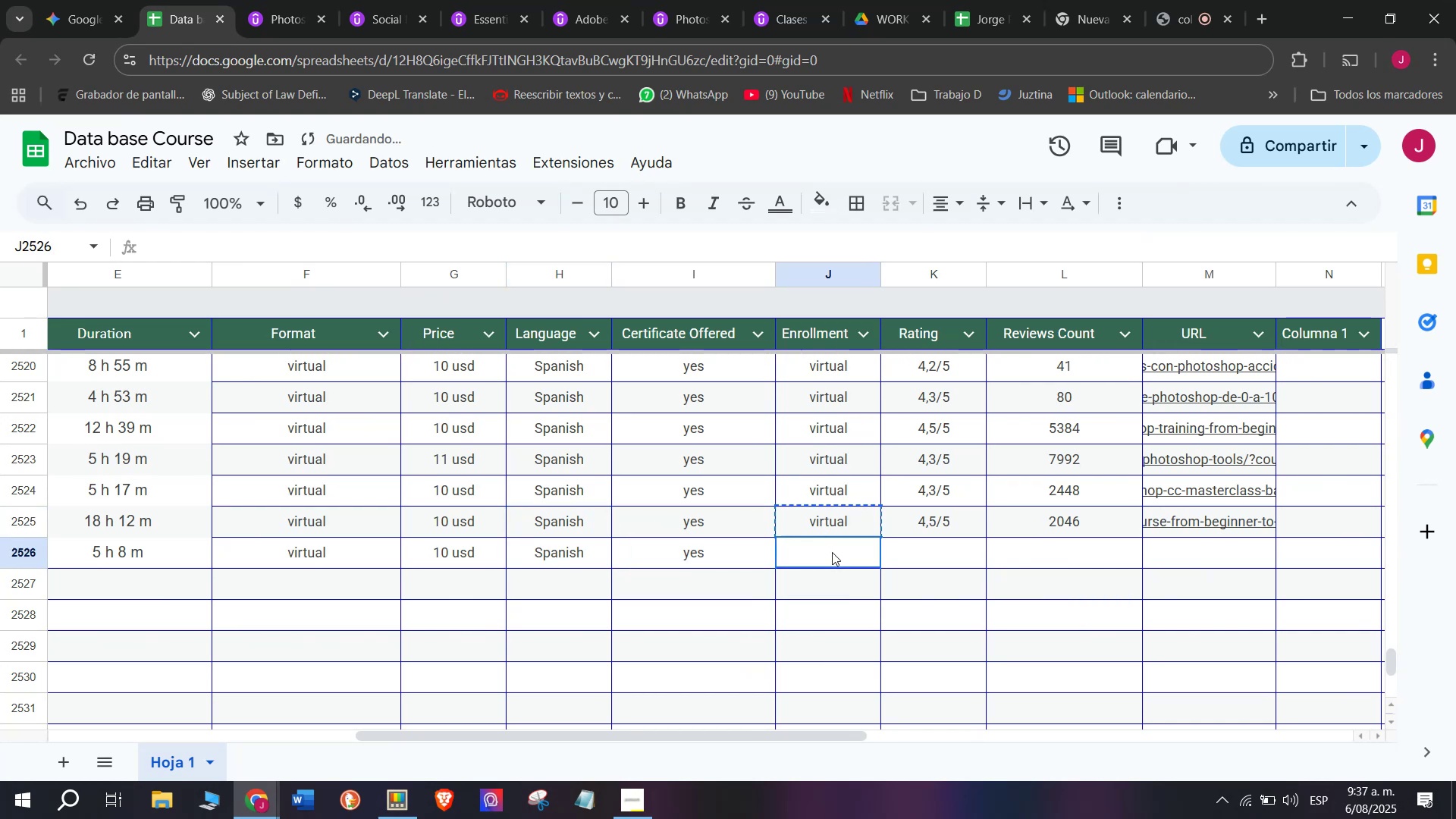 
key(Control+ControlLeft)
 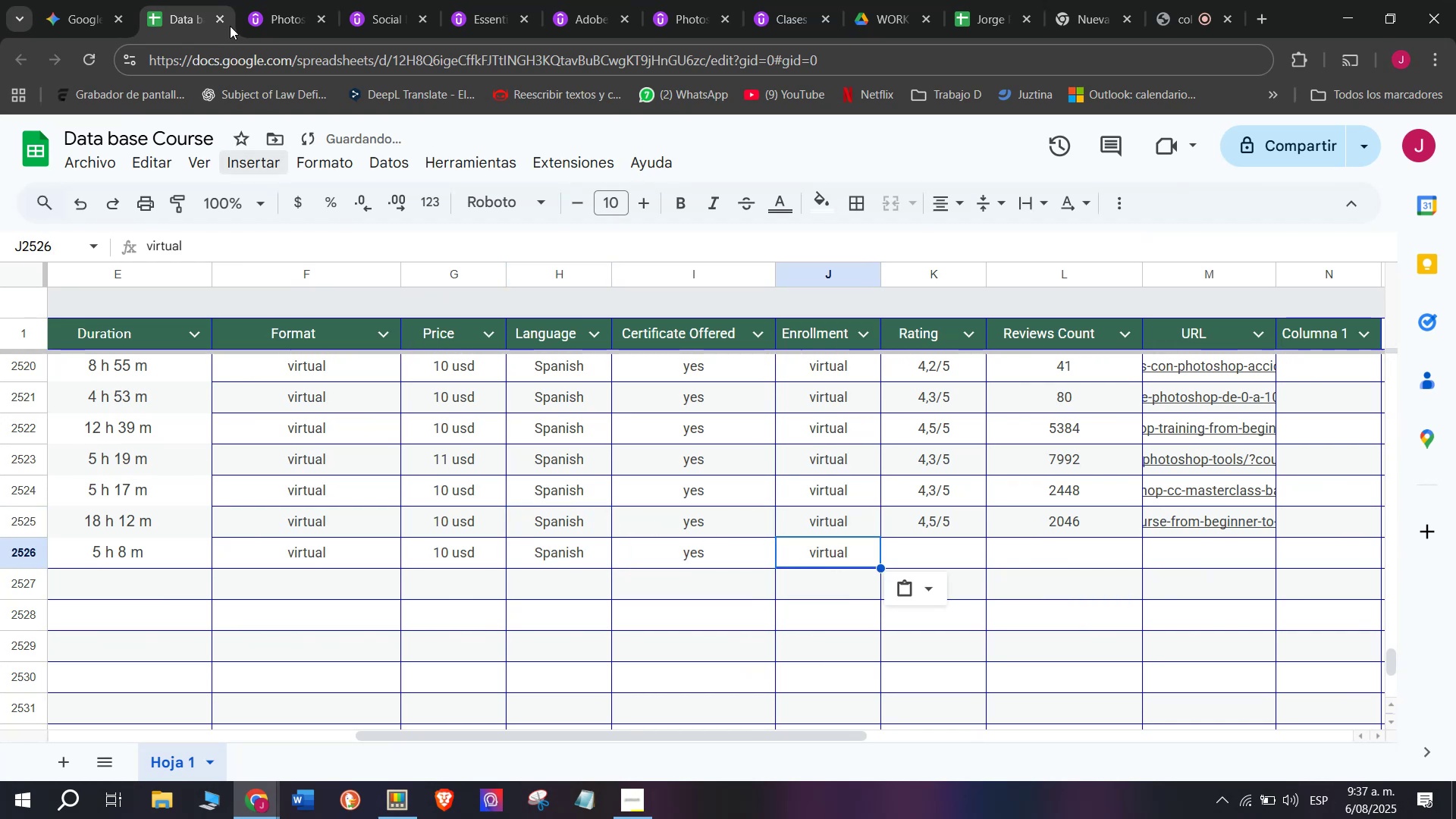 
key(Z)
 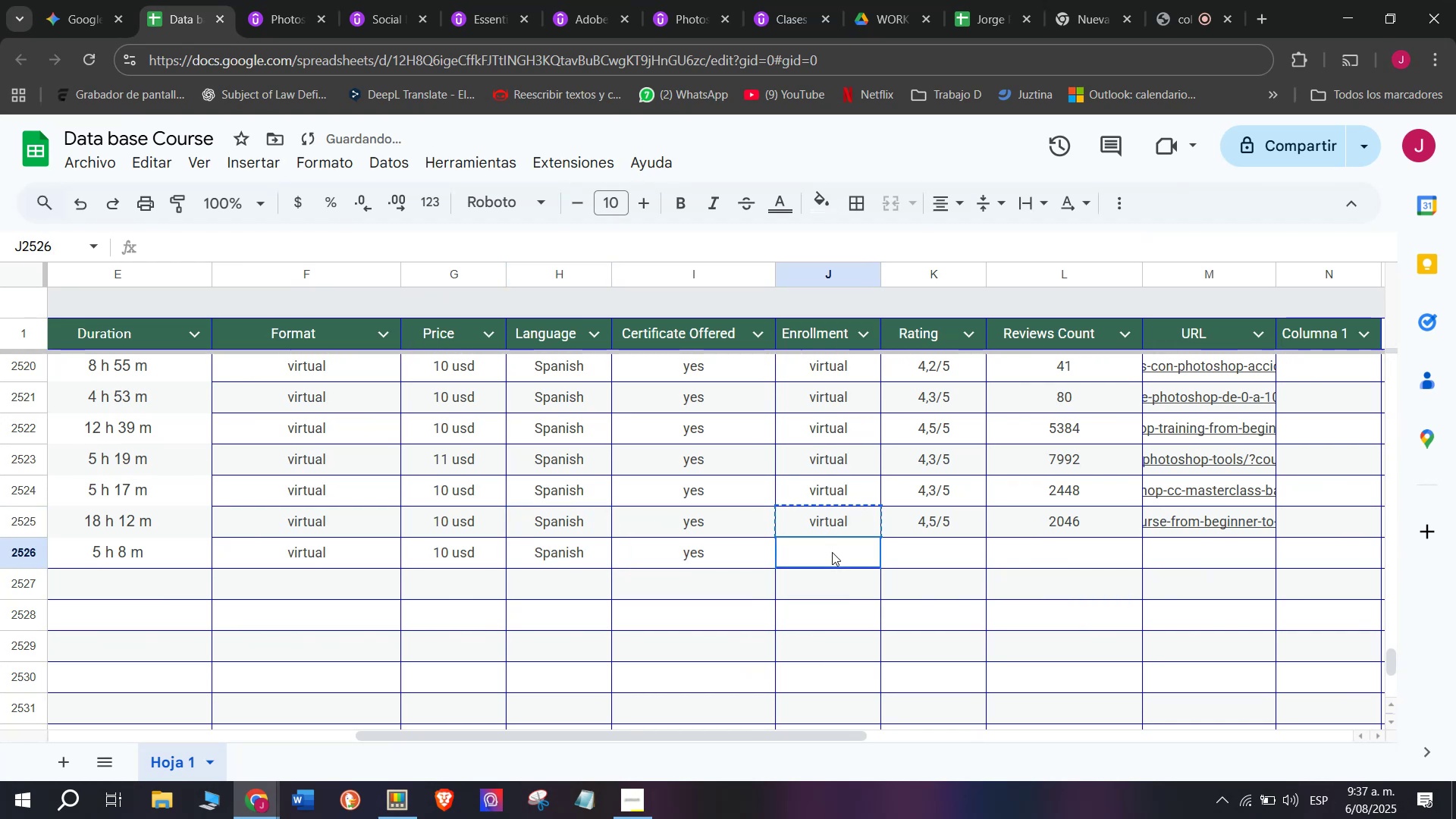 
key(Control+V)
 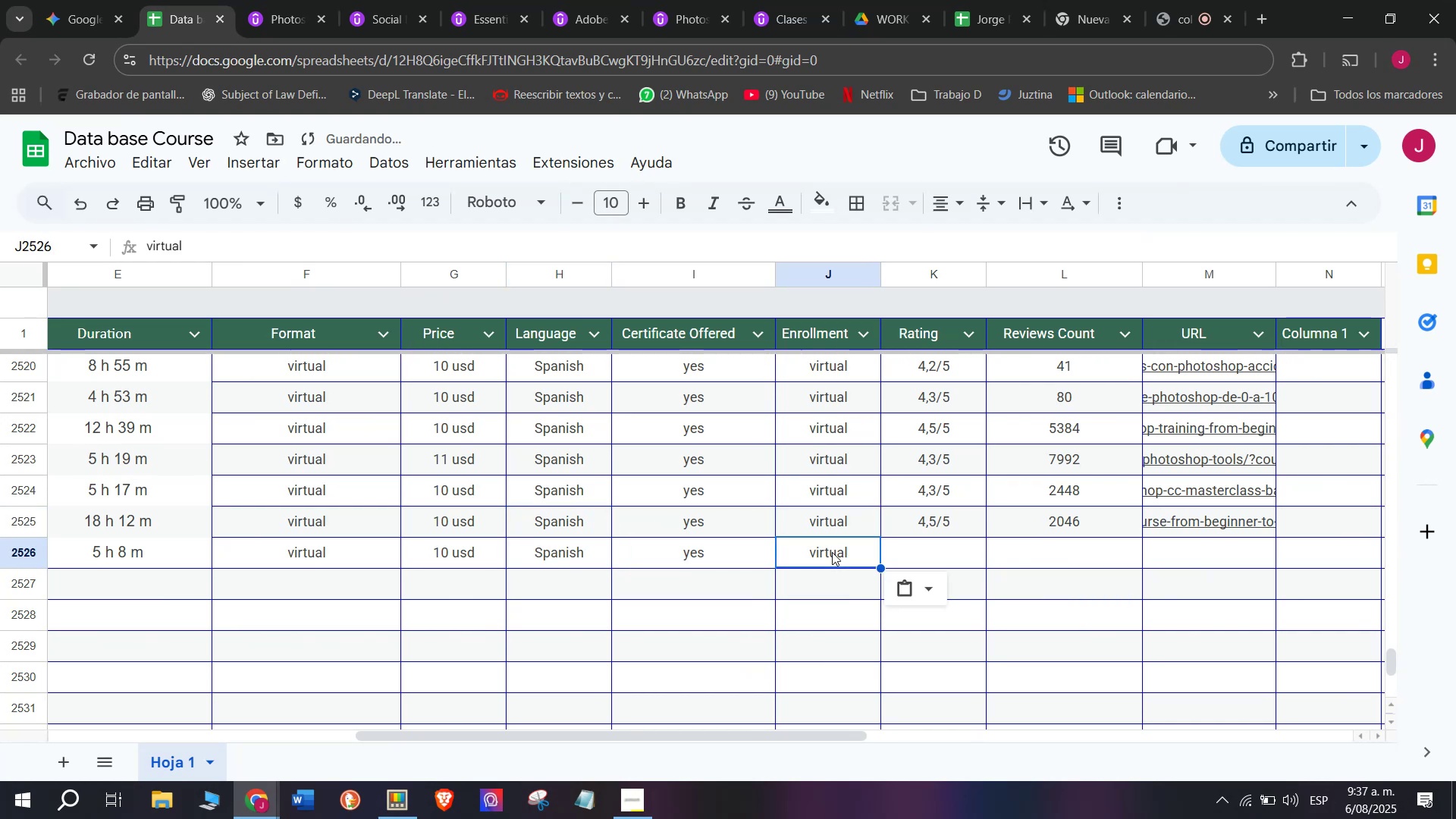 
triple_click([832, 552])
 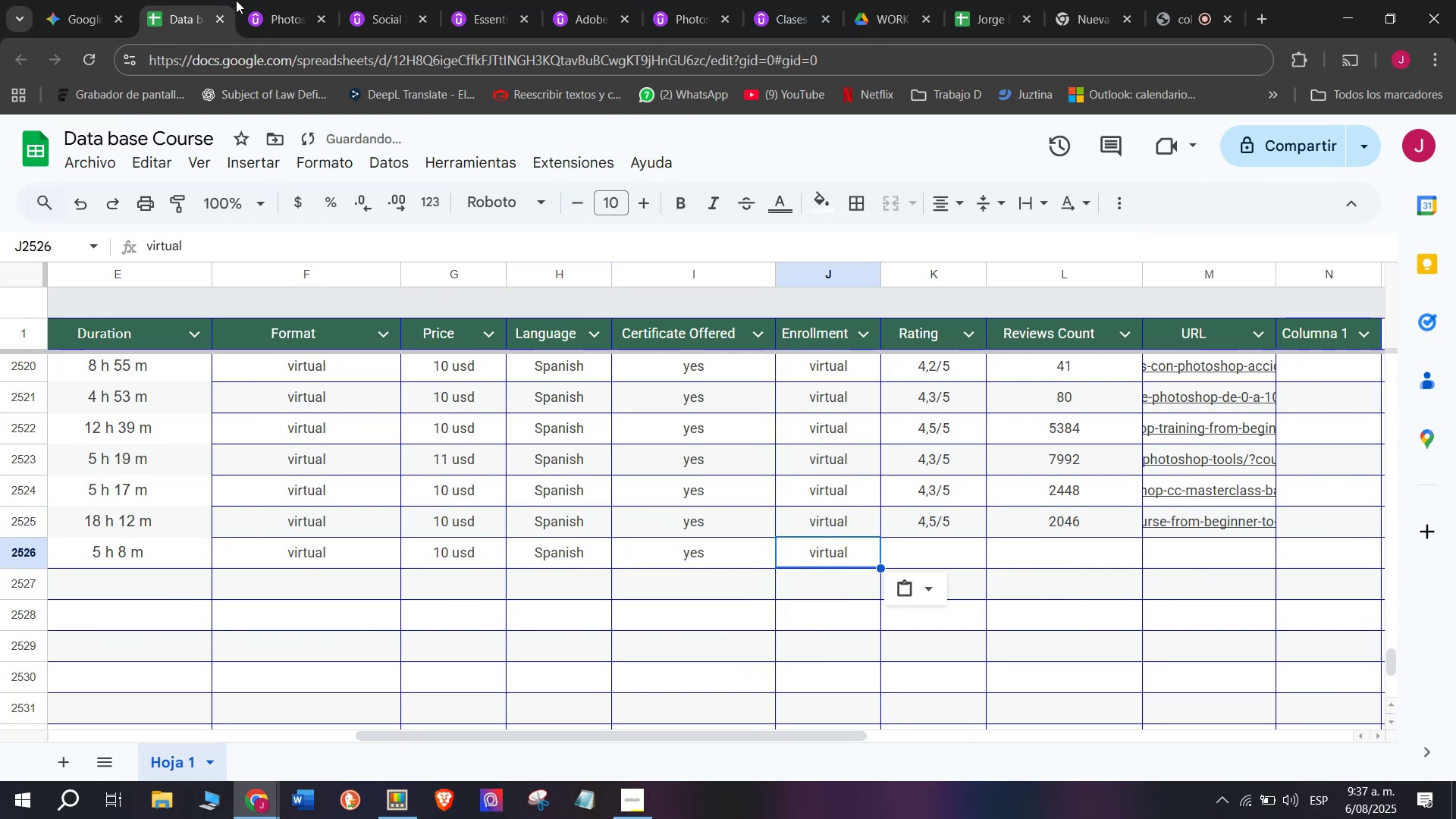 
left_click([284, 0])
 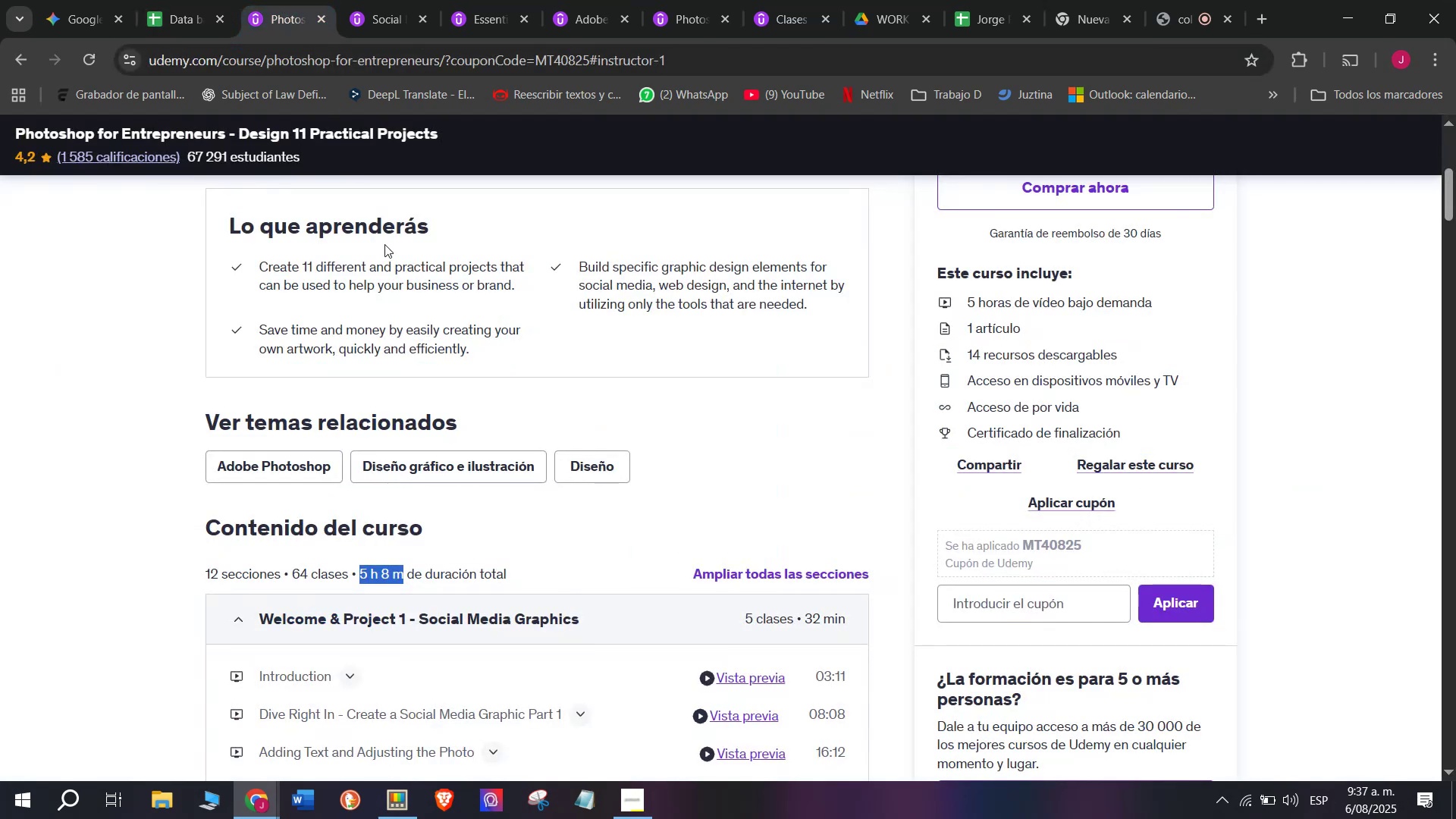 
scroll: coordinate [466, 375], scroll_direction: up, amount: 2.0
 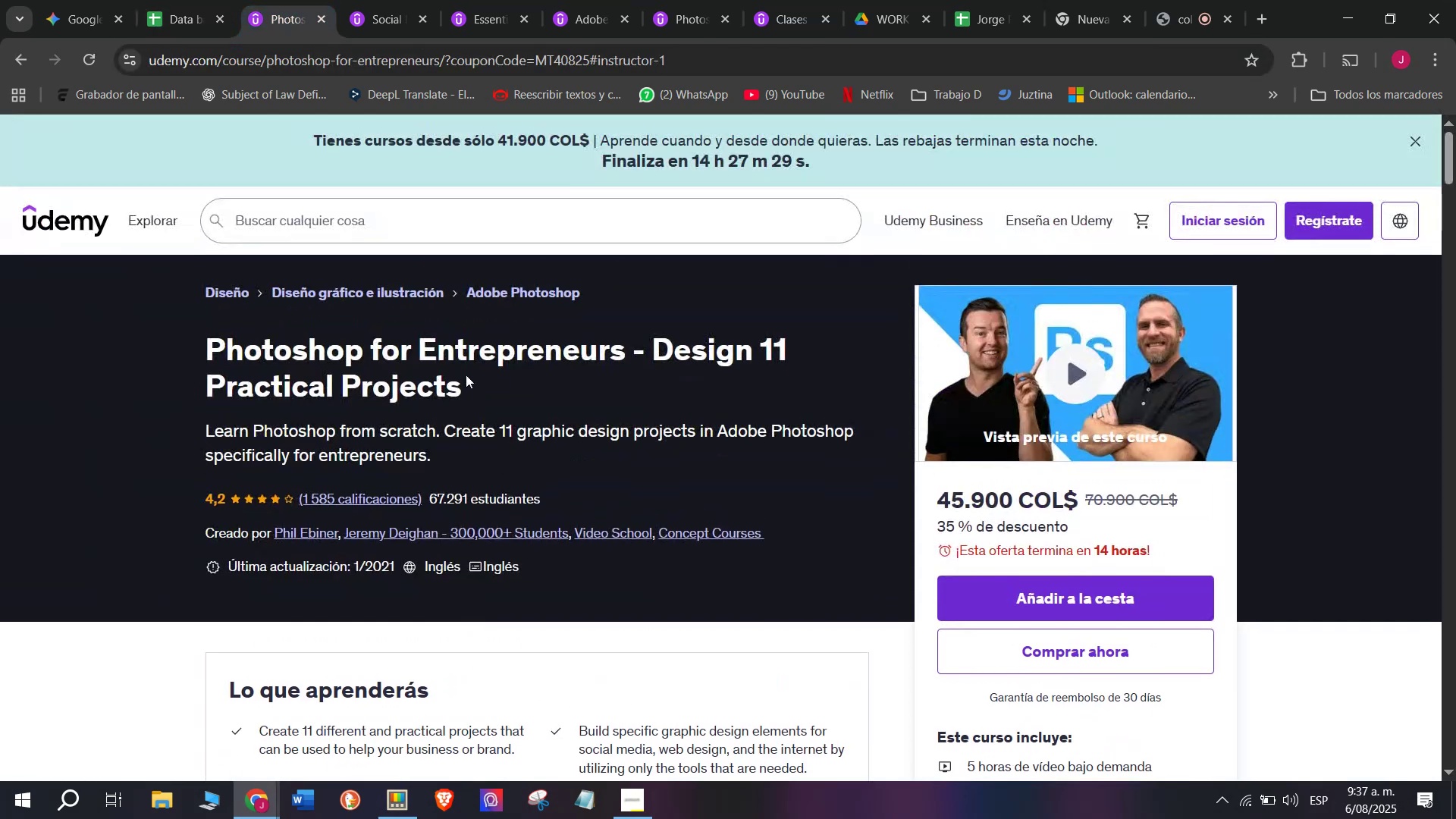 
scroll: coordinate [463, 373], scroll_direction: down, amount: 2.0
 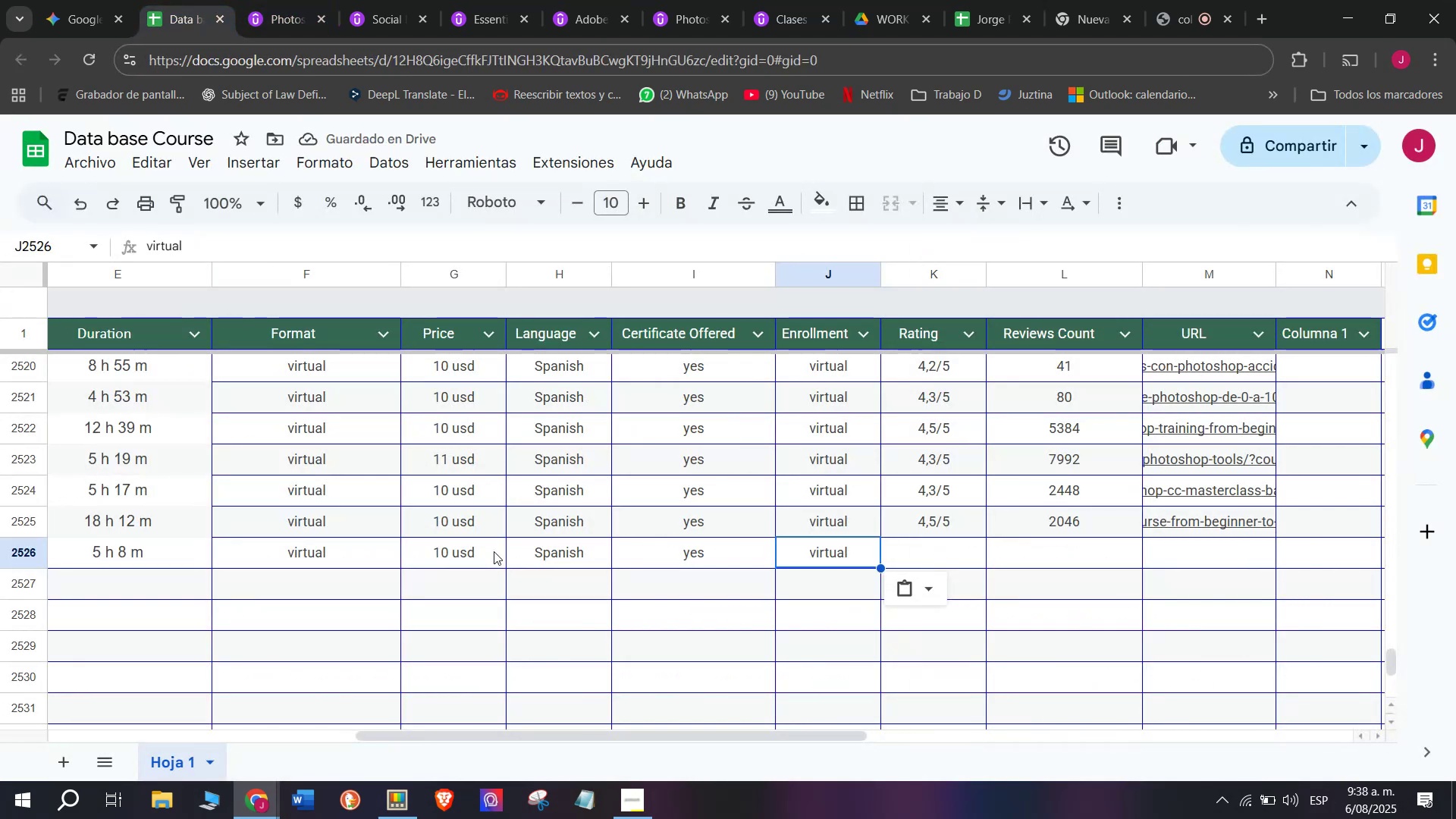 
key(Control+ControlLeft)
 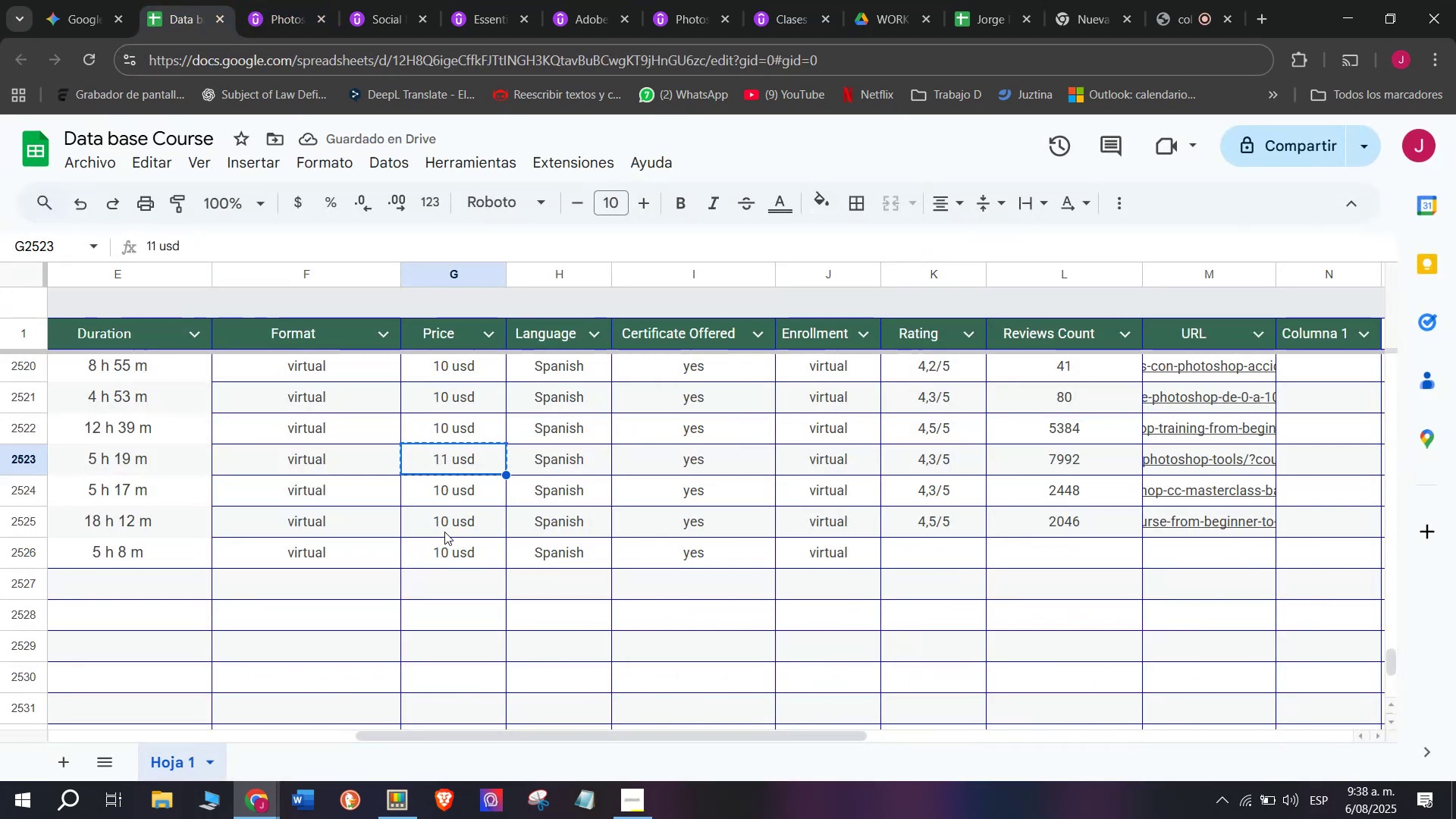 
key(Break)
 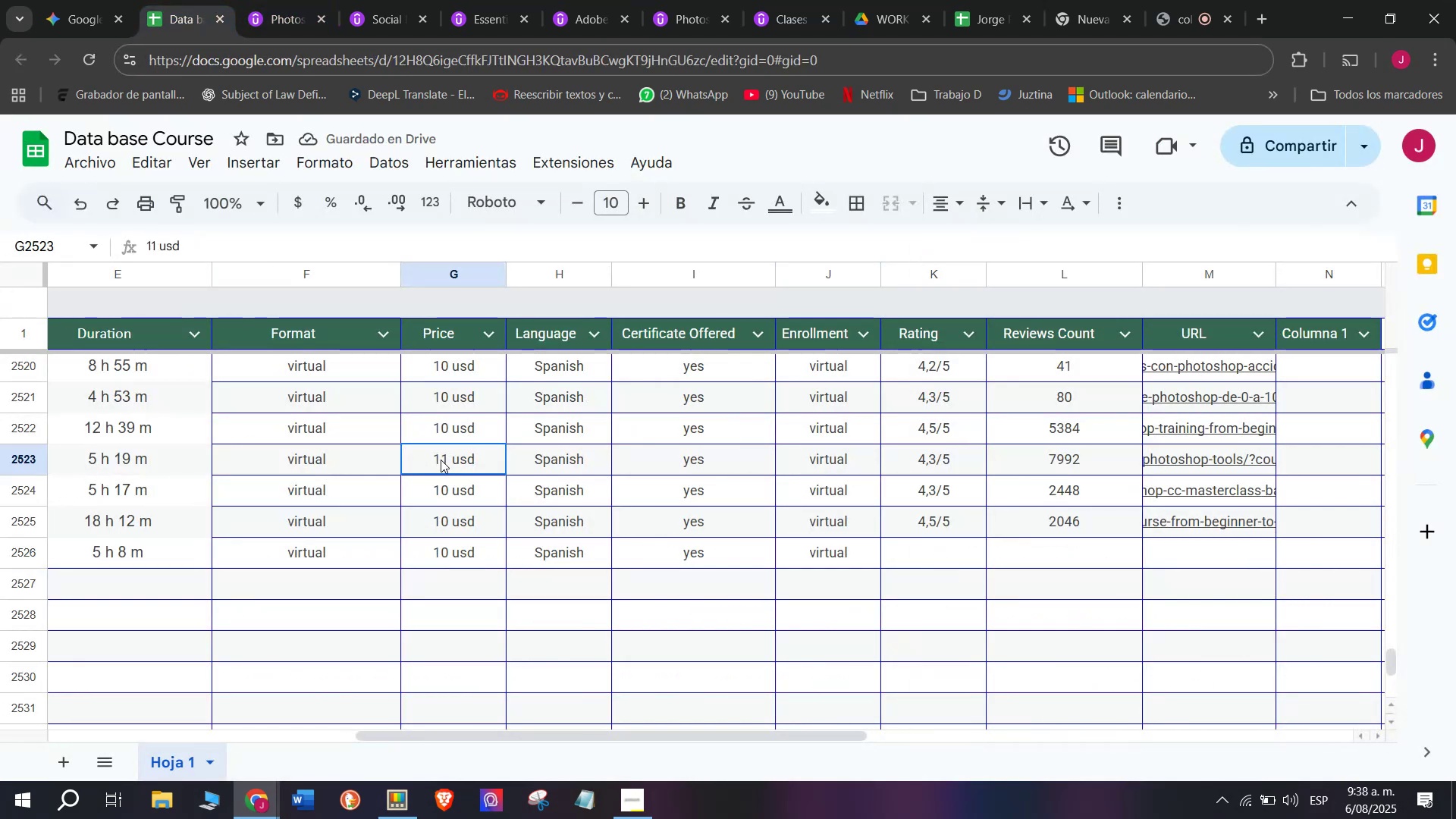 
key(Control+C)
 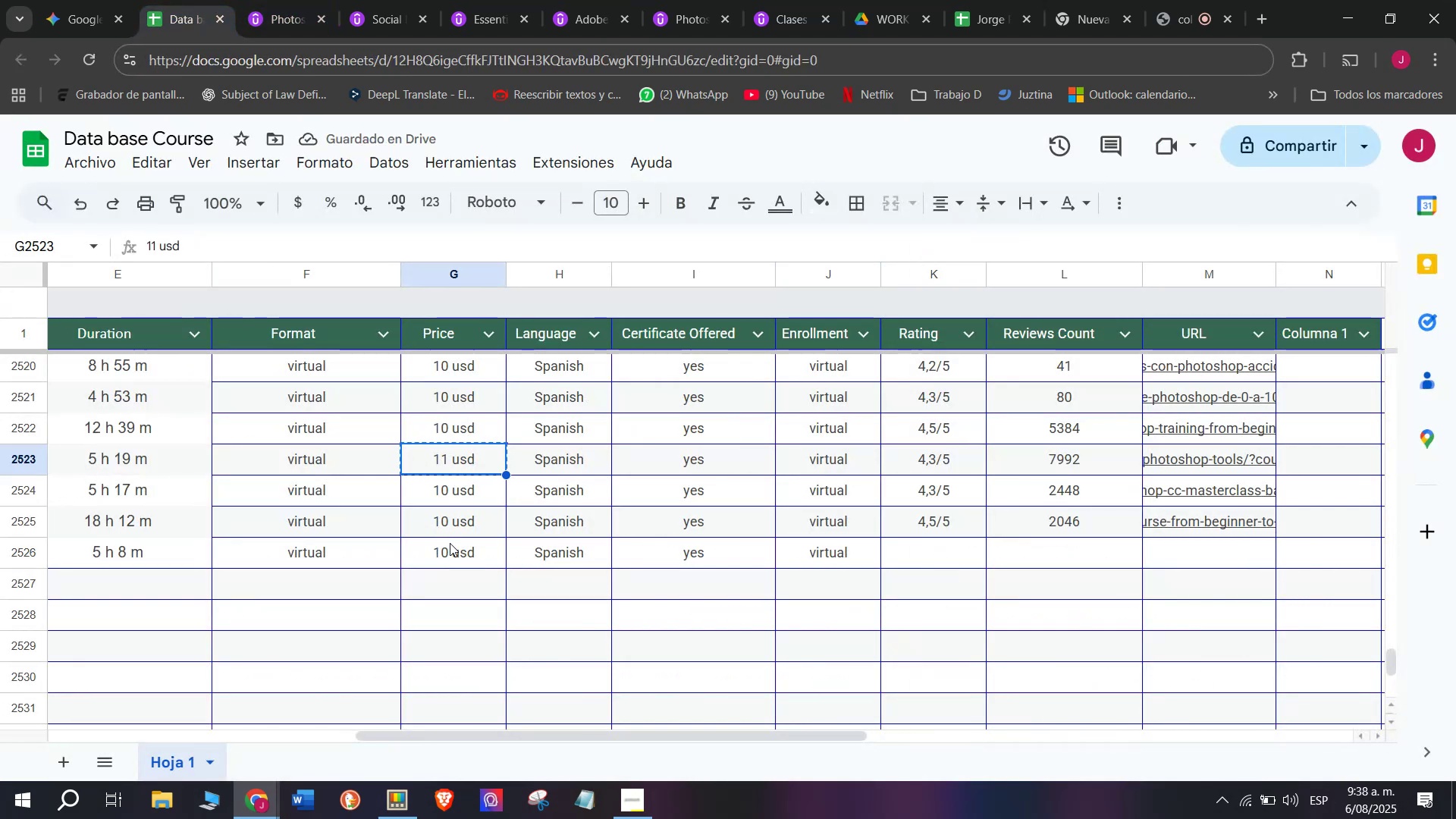 
key(Z)
 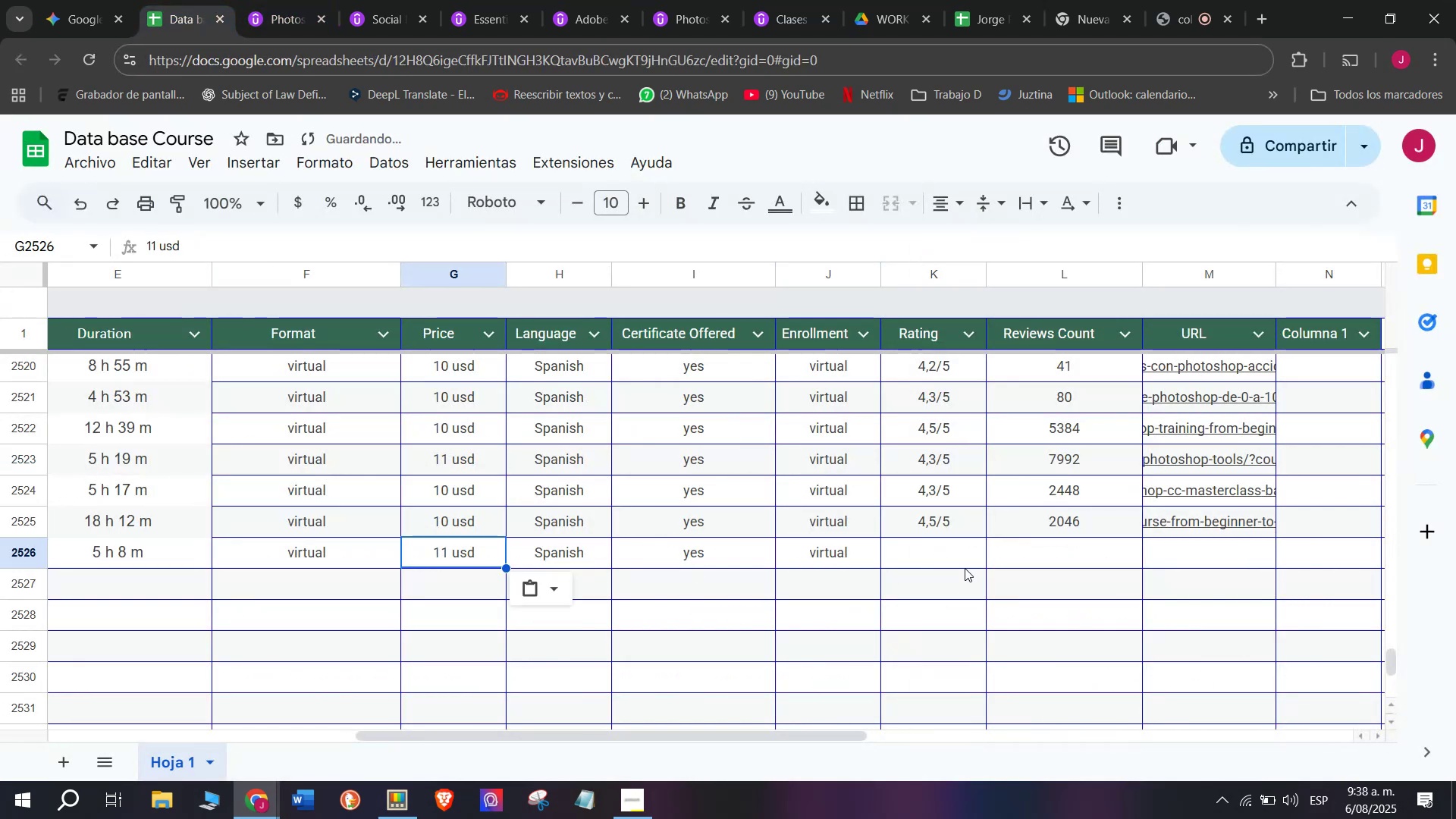 
key(Control+ControlLeft)
 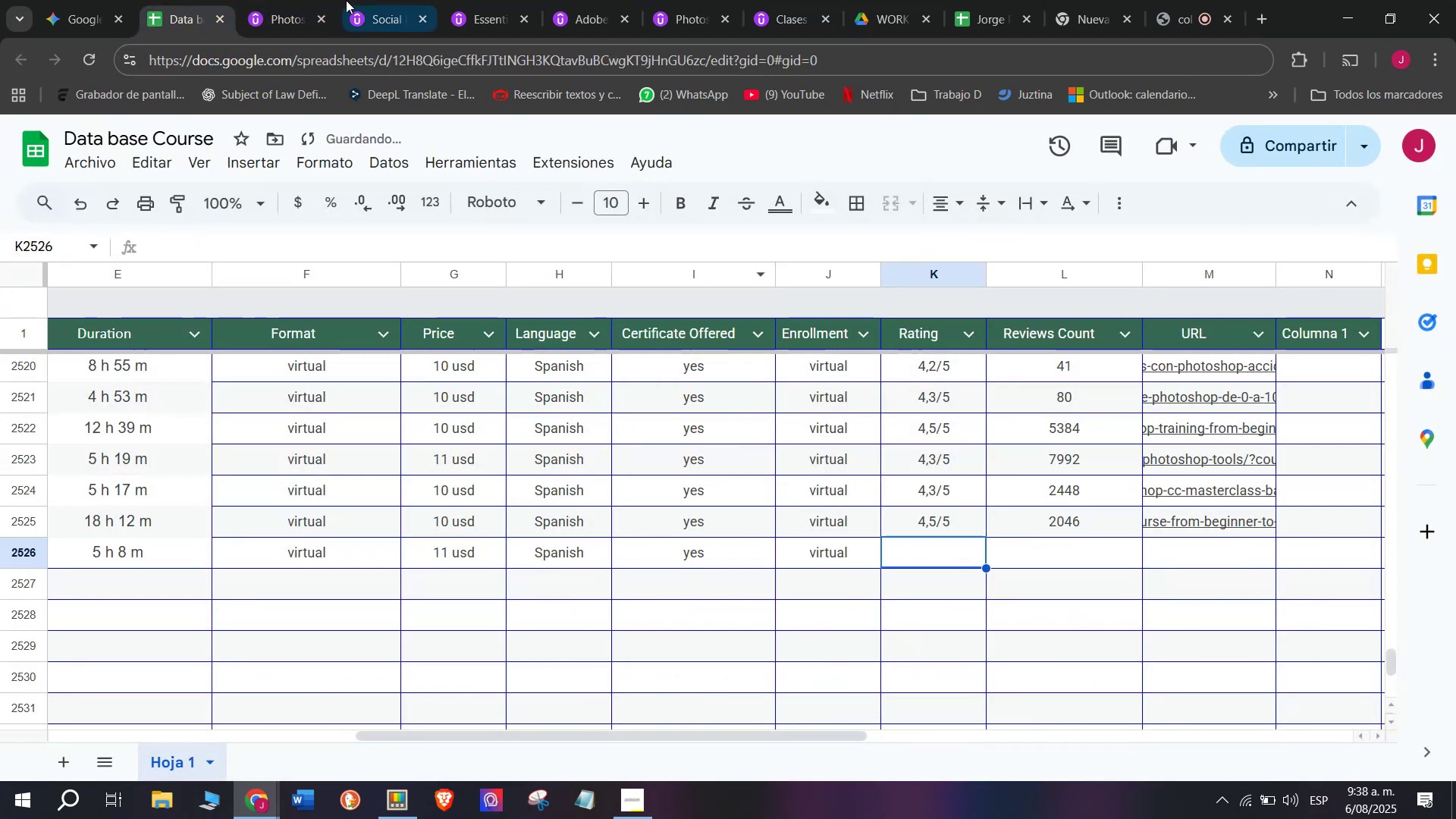 
key(Control+V)
 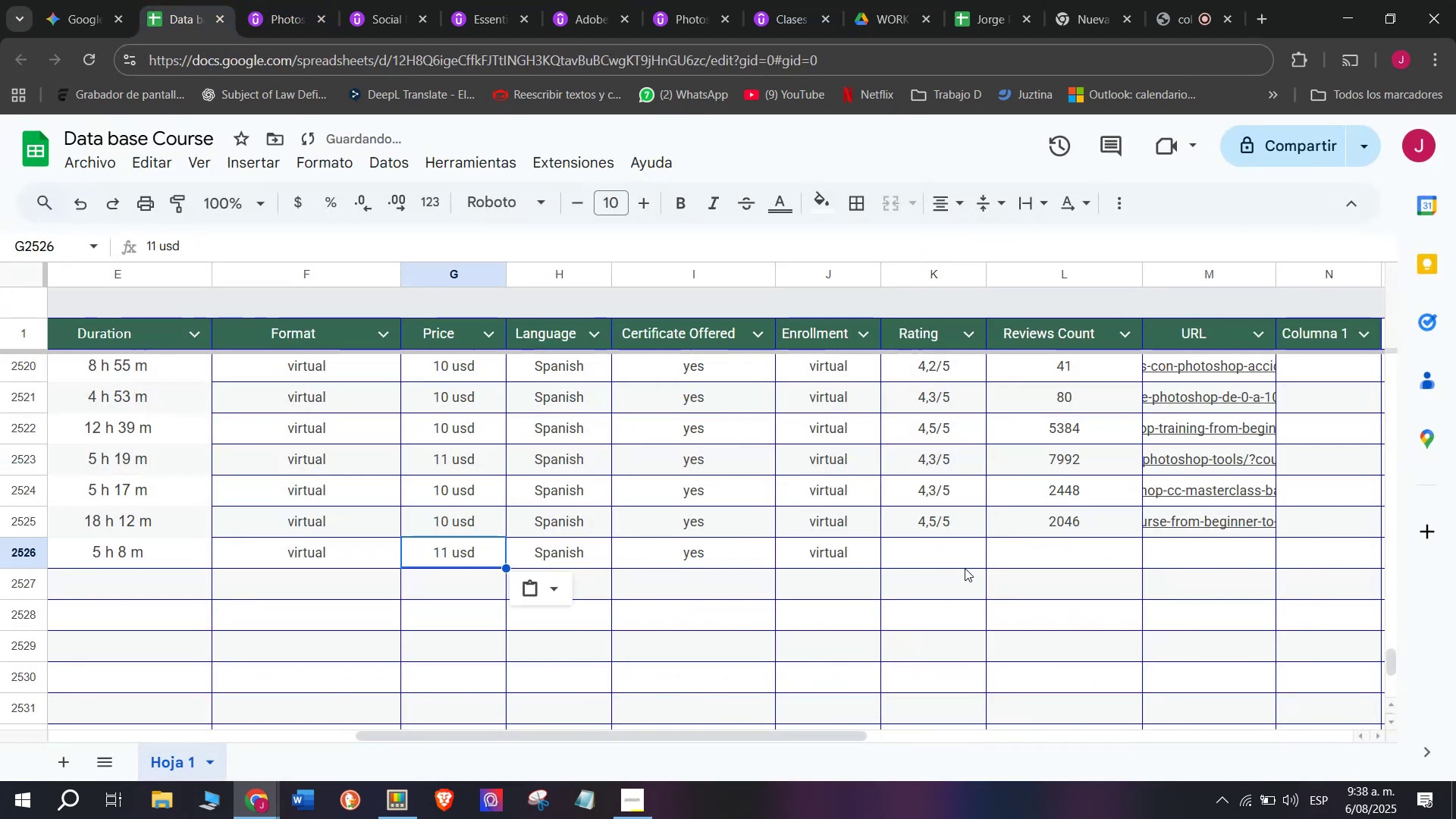 
left_click([297, 0])
 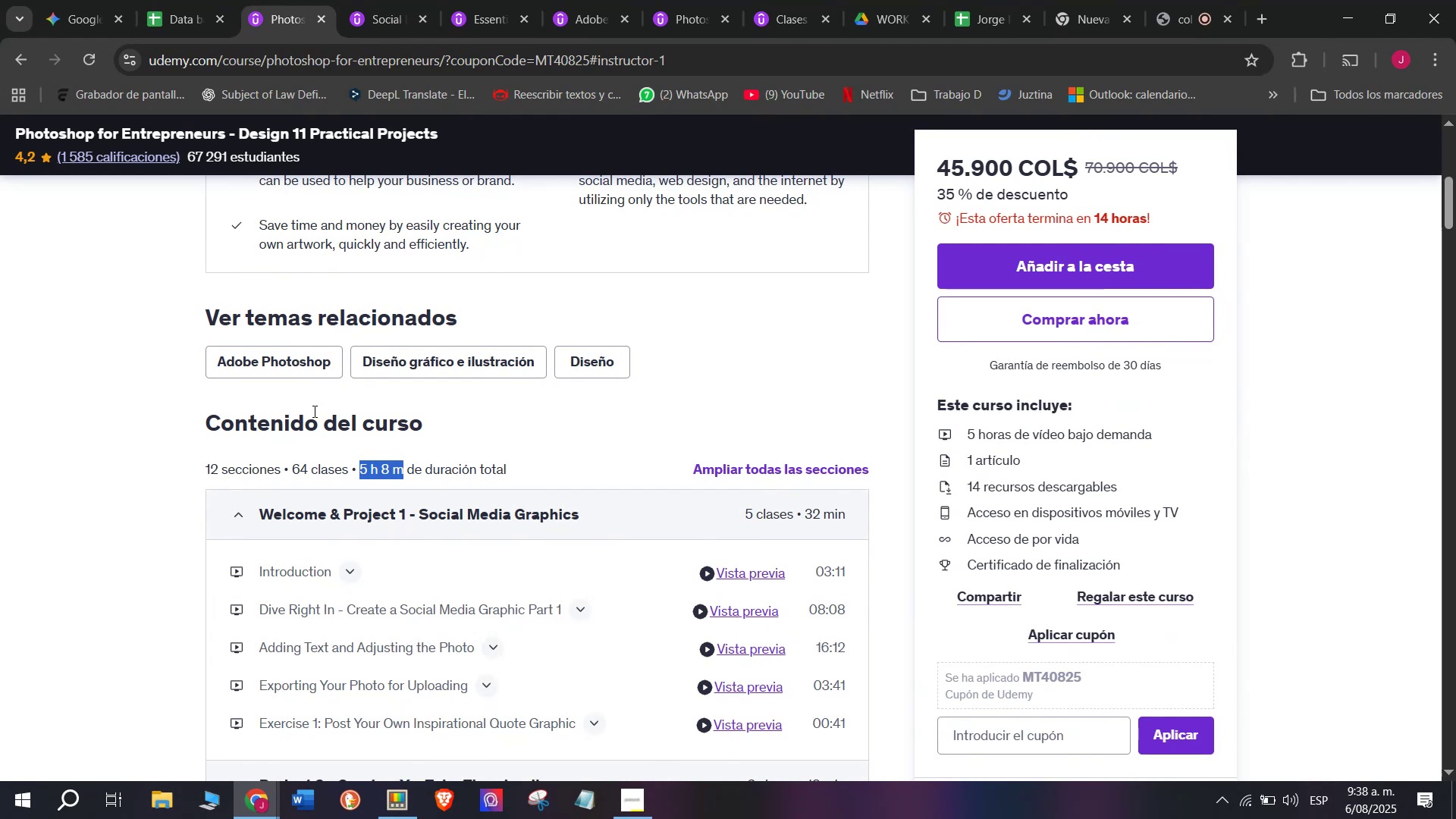 
scroll: coordinate [313, 412], scroll_direction: up, amount: 2.0
 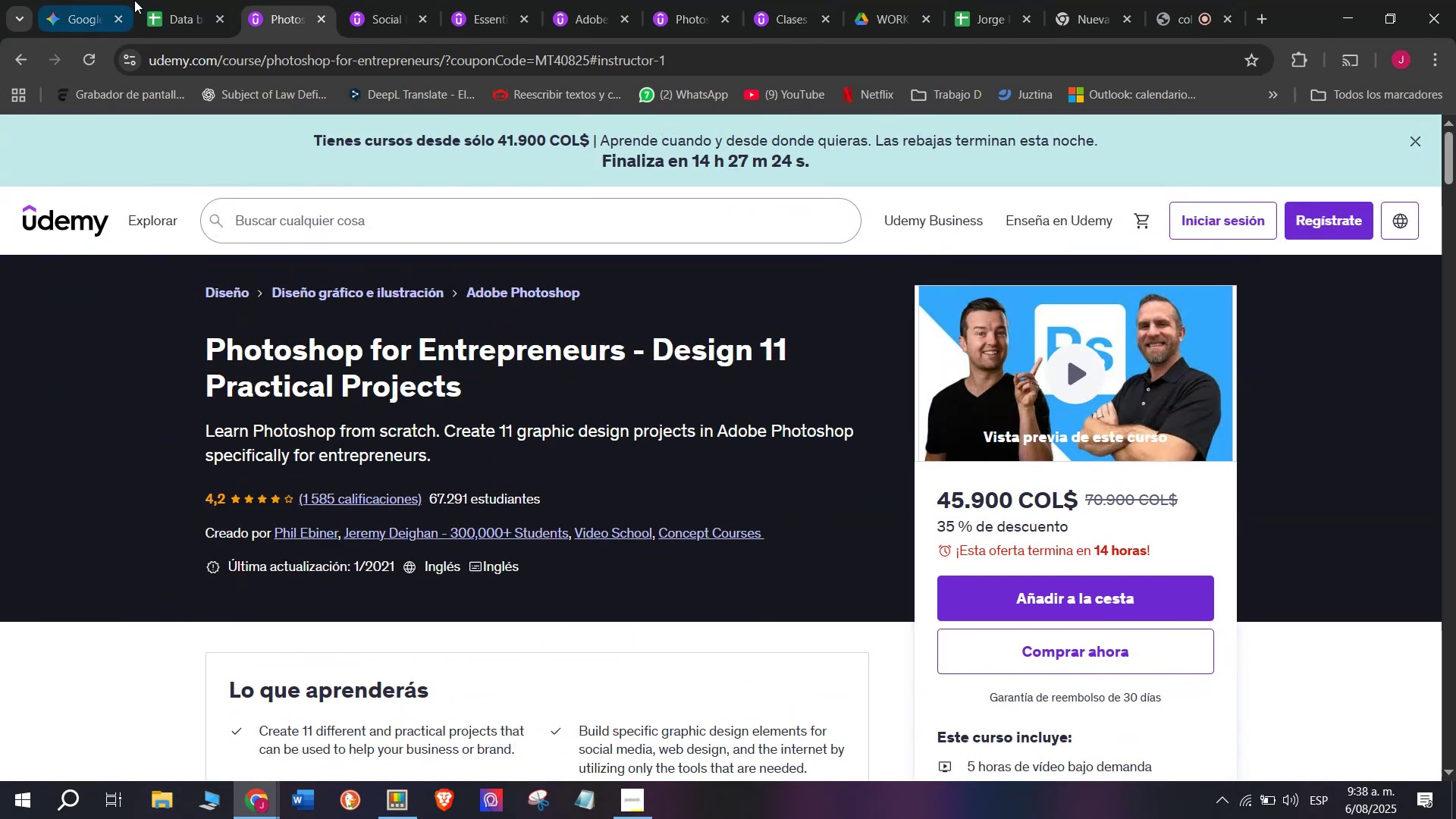 
left_click([166, 0])
 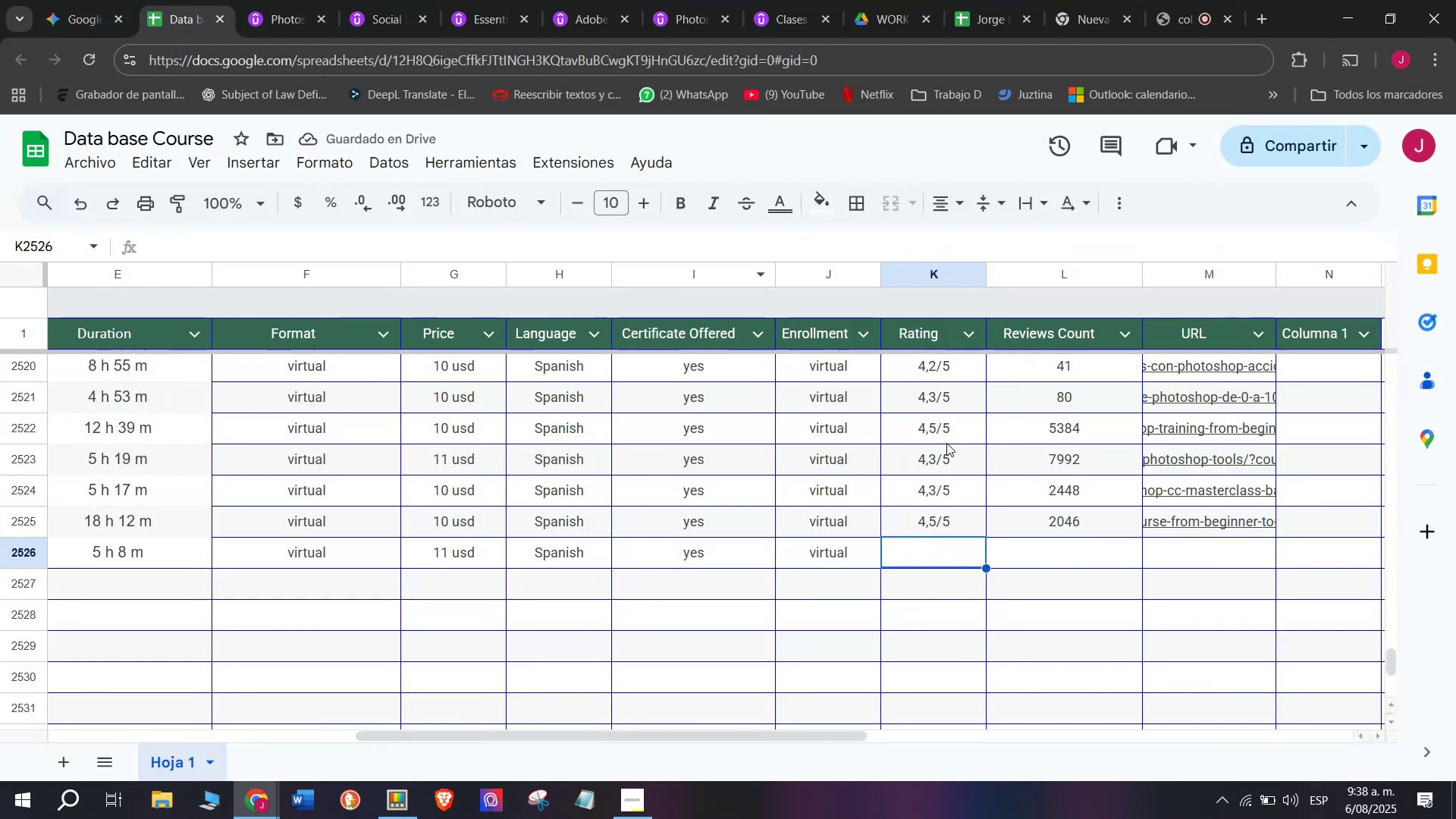 
left_click([954, 463])
 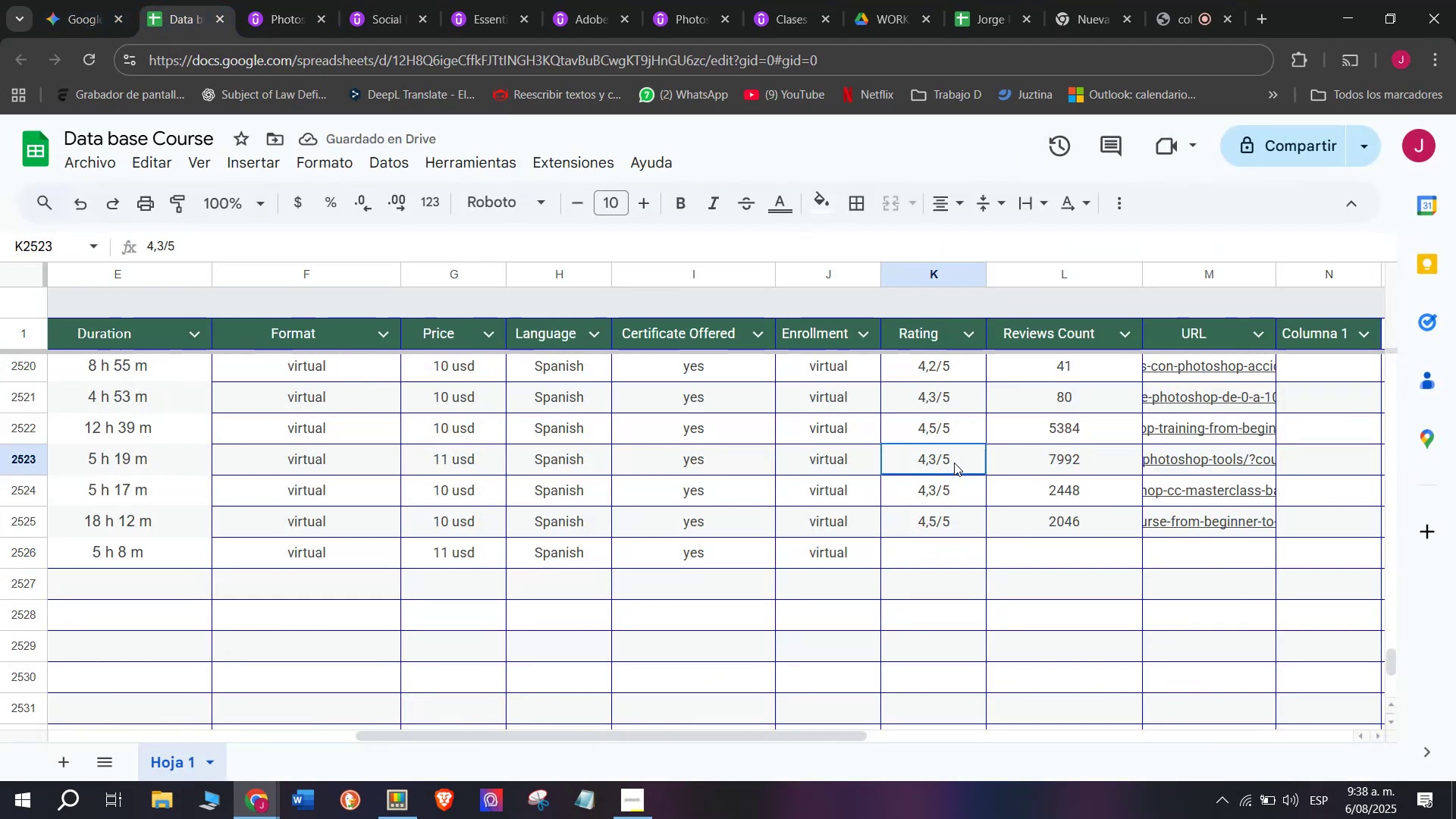 
key(Break)
 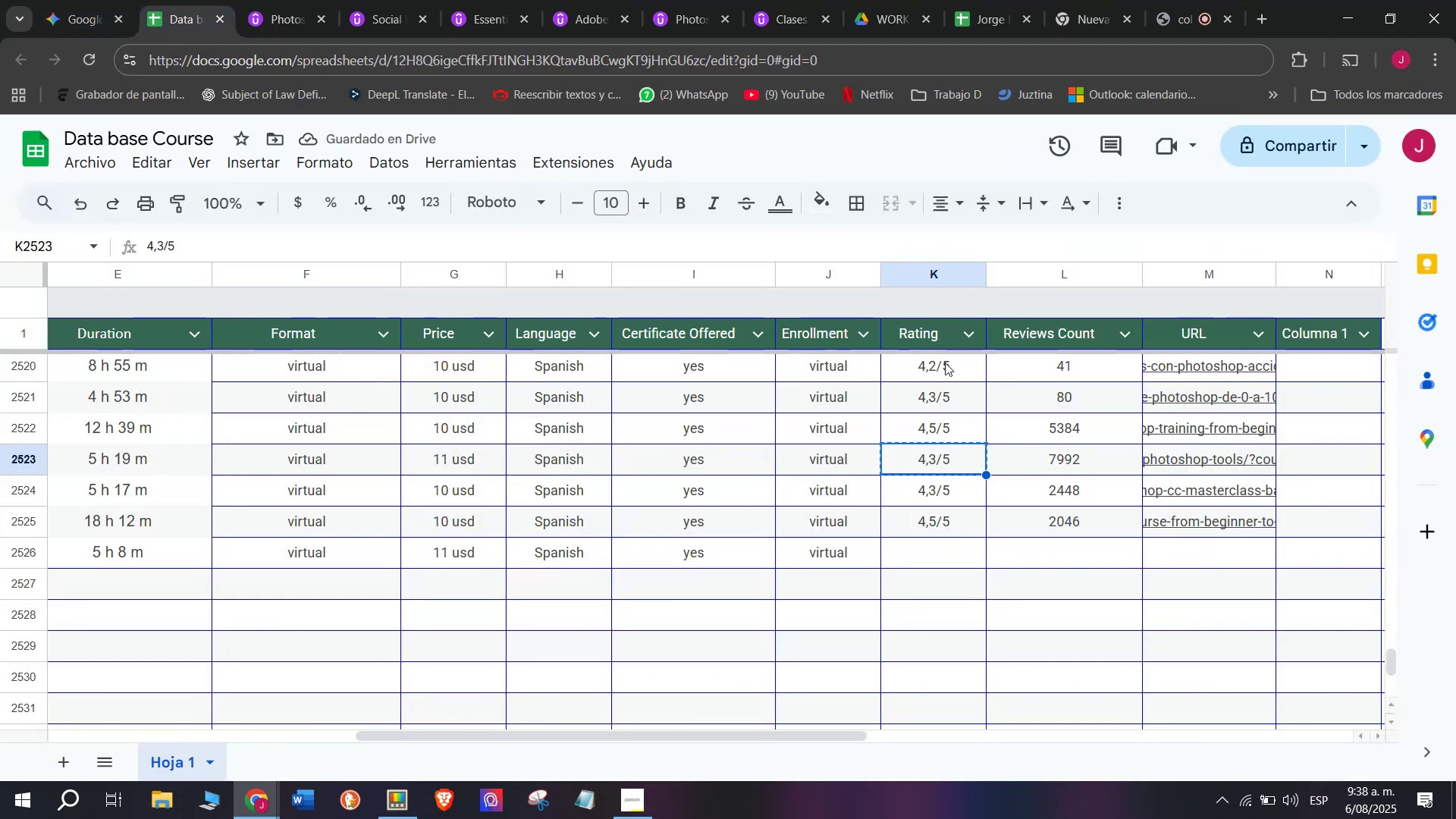 
key(Control+ControlLeft)
 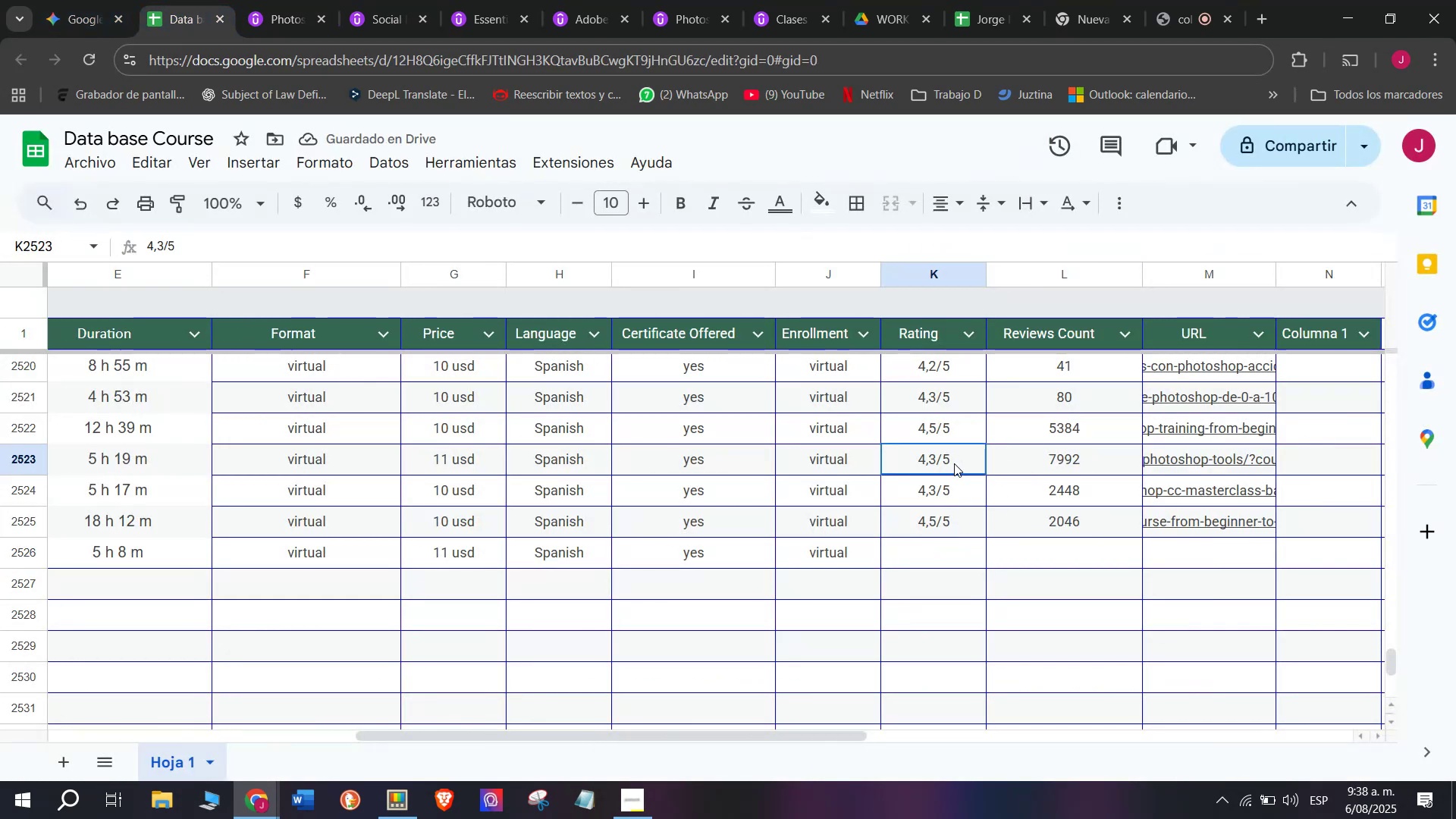 
key(Control+C)
 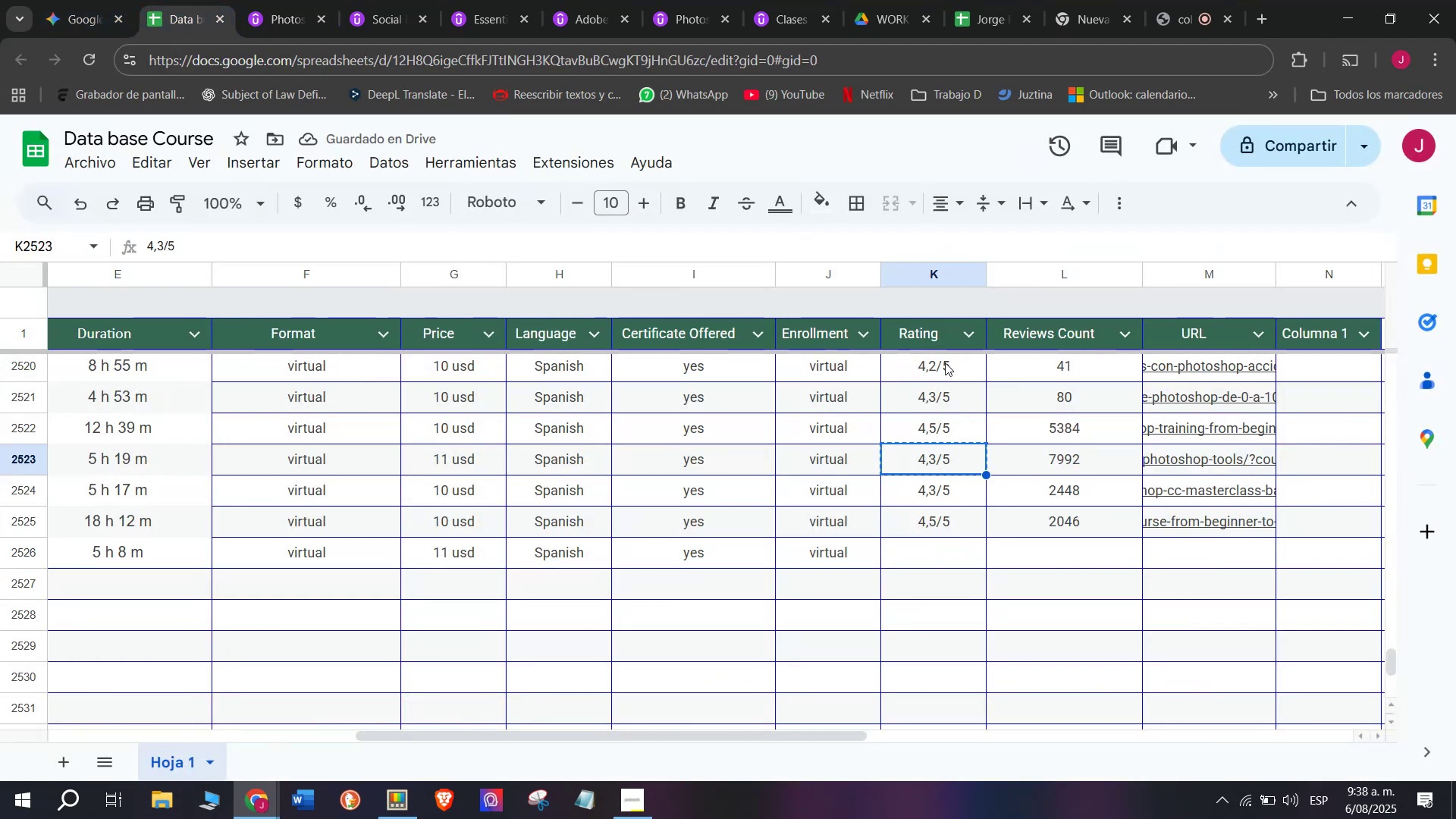 
key(Break)
 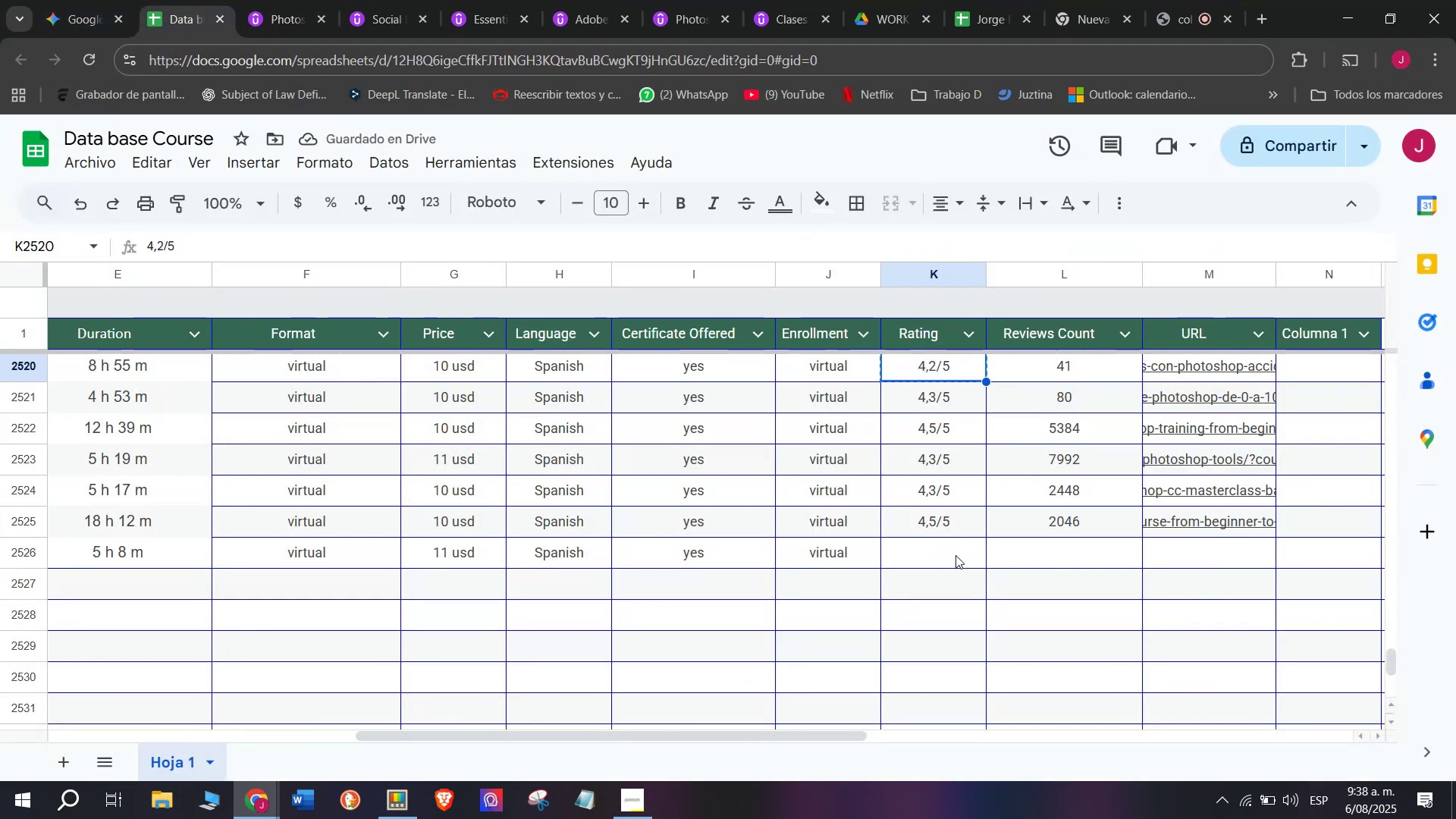 
key(Control+ControlLeft)
 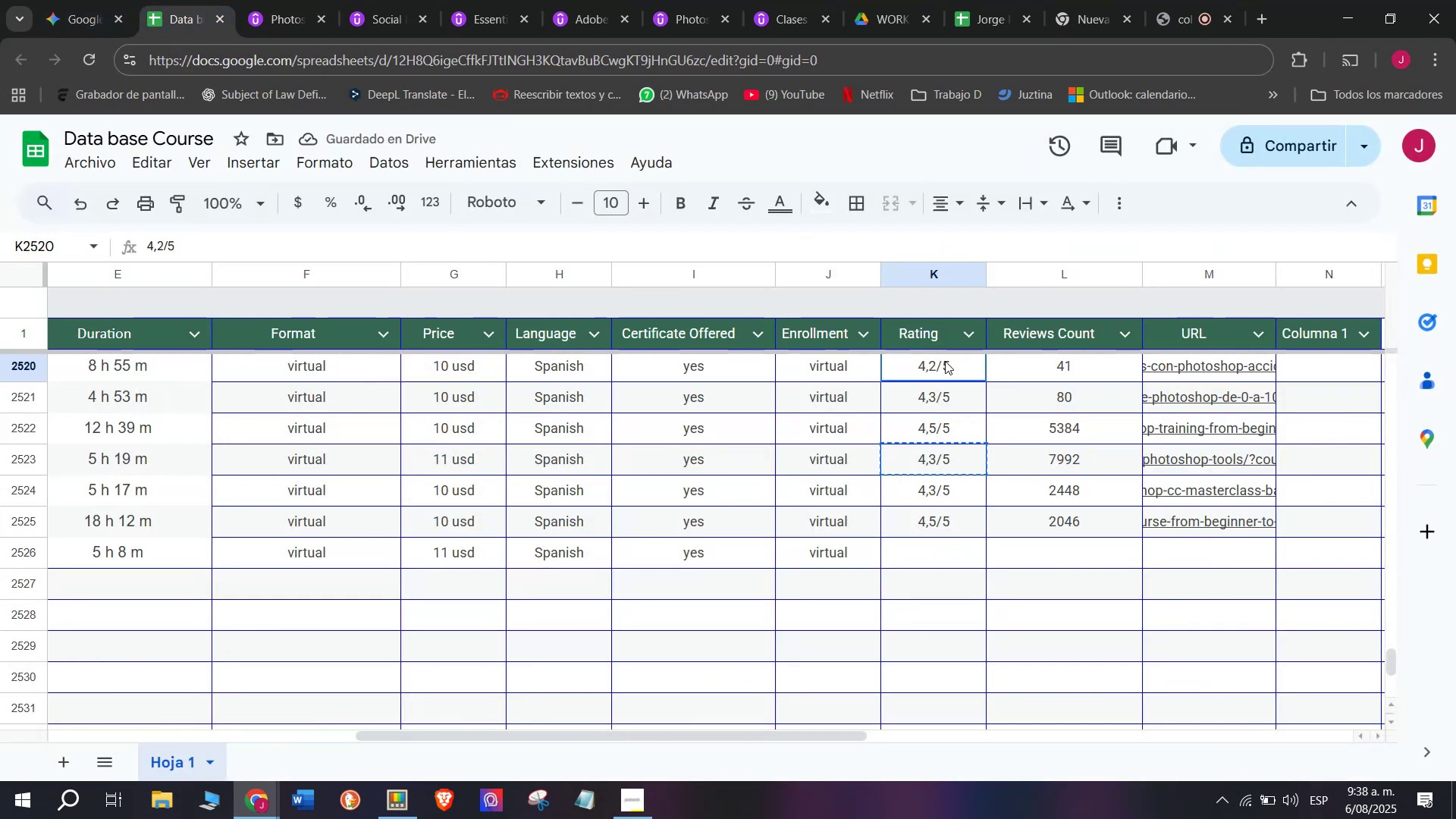 
key(Control+C)
 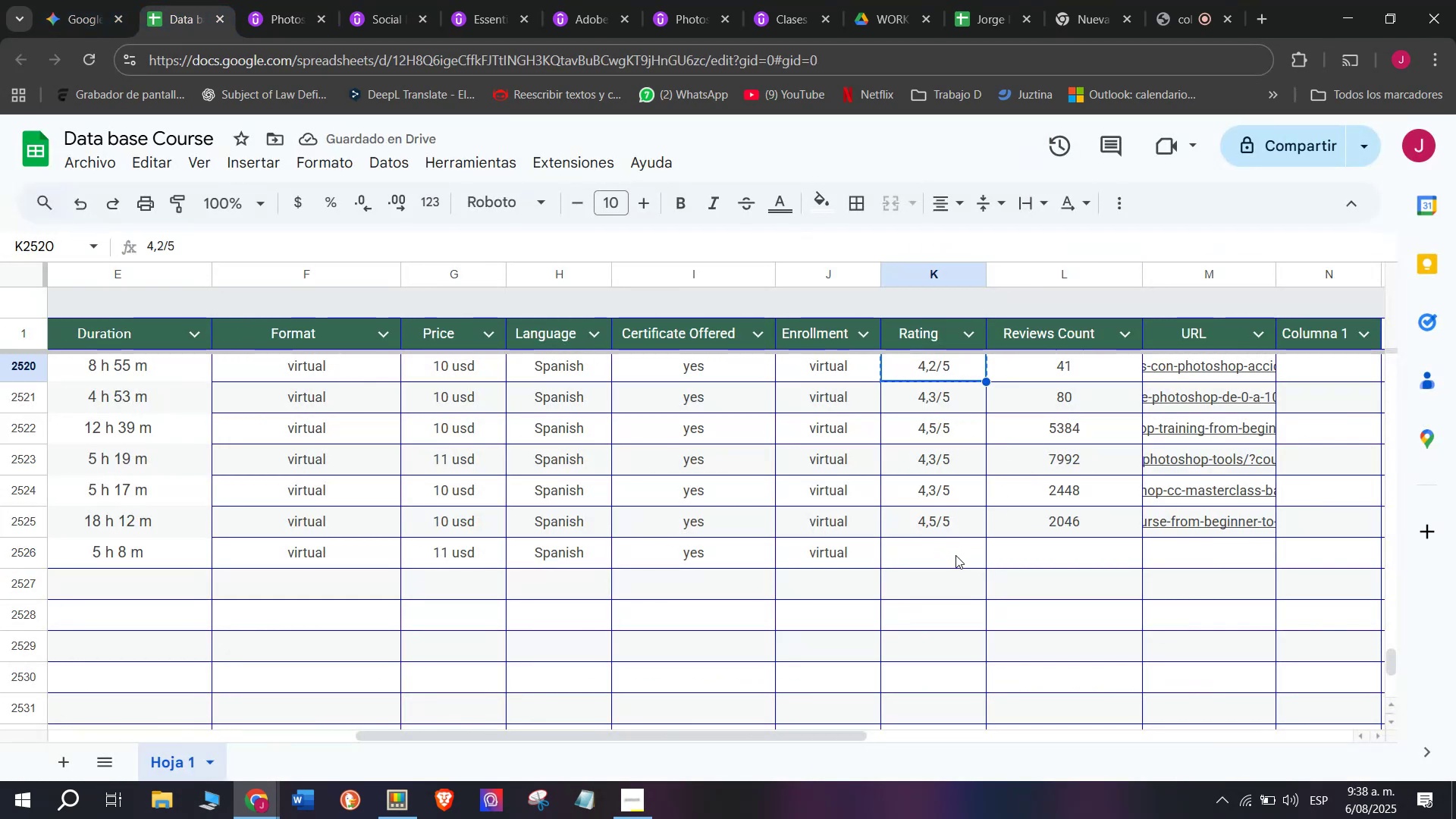 
key(Control+ControlLeft)
 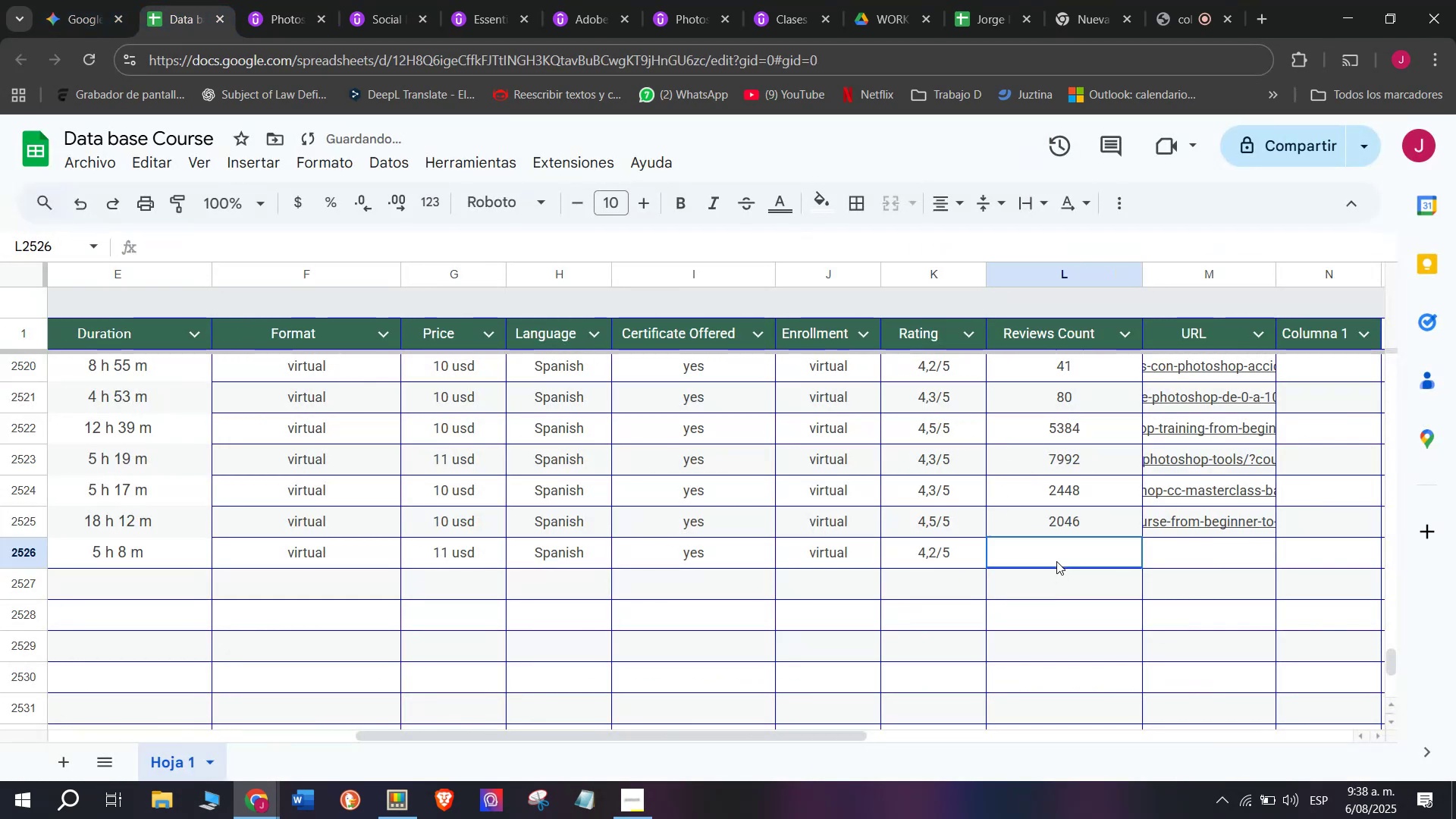 
key(Z)
 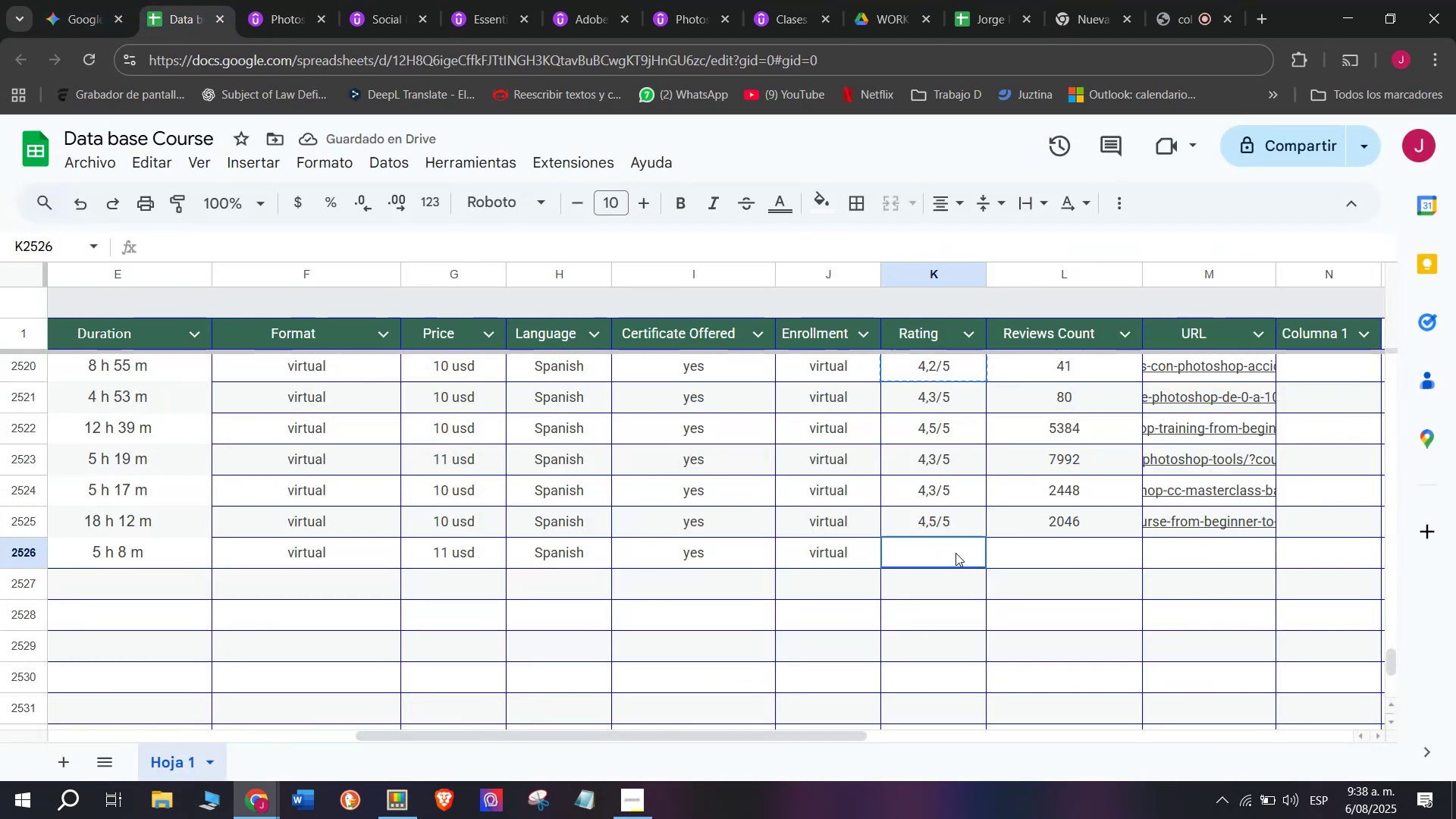 
key(Control+V)
 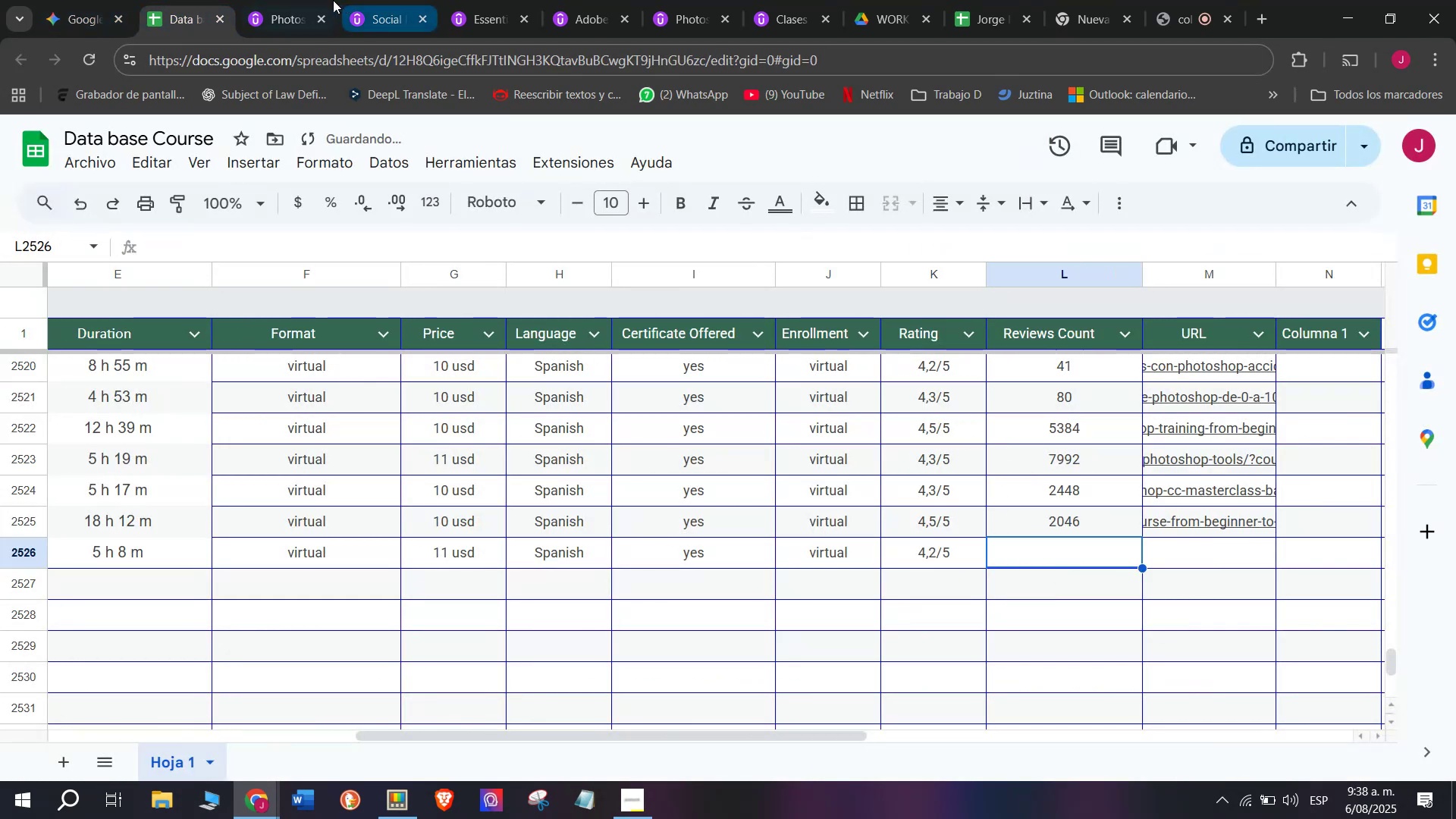 
left_click([287, 0])
 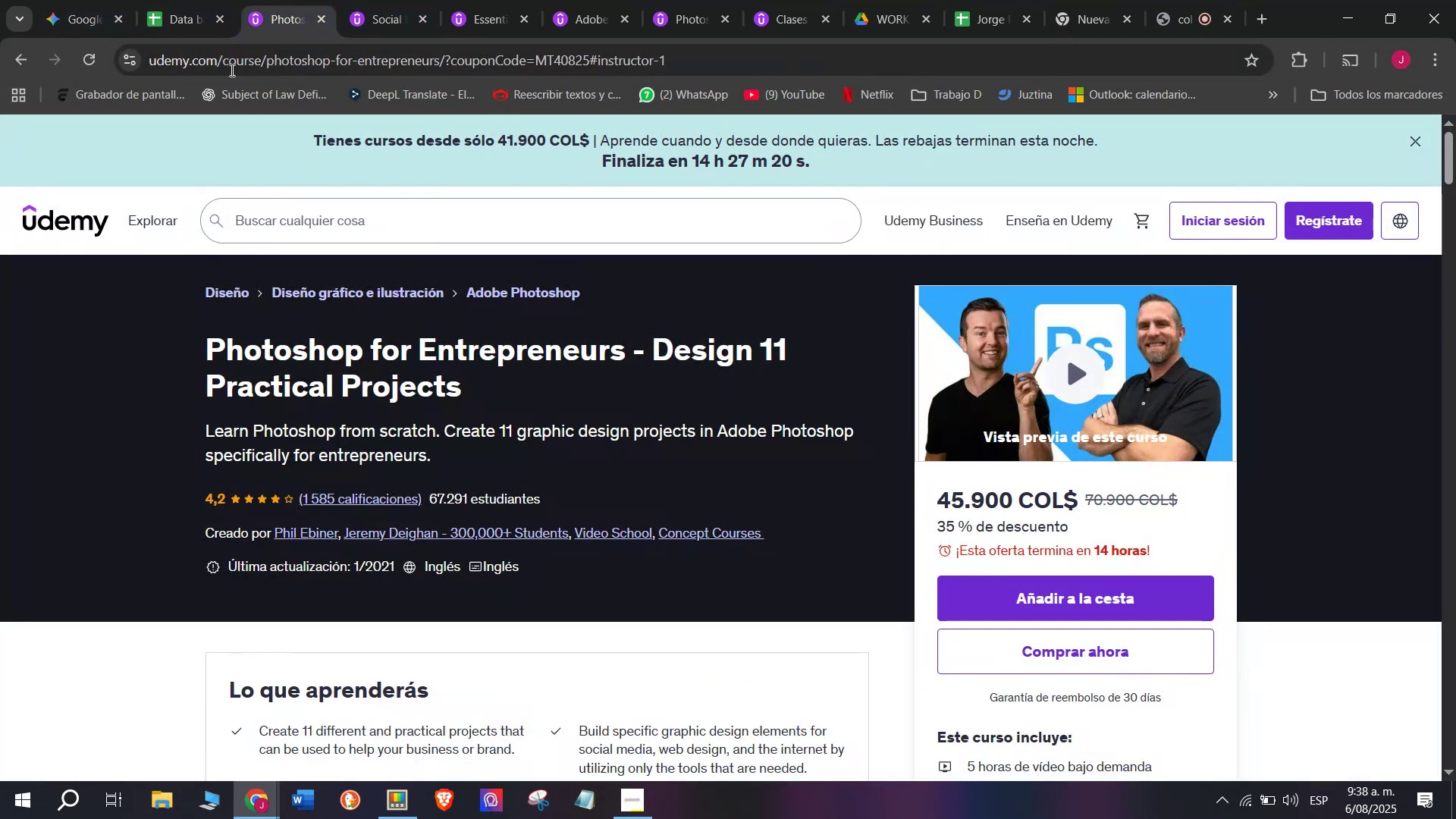 
left_click([165, 0])
 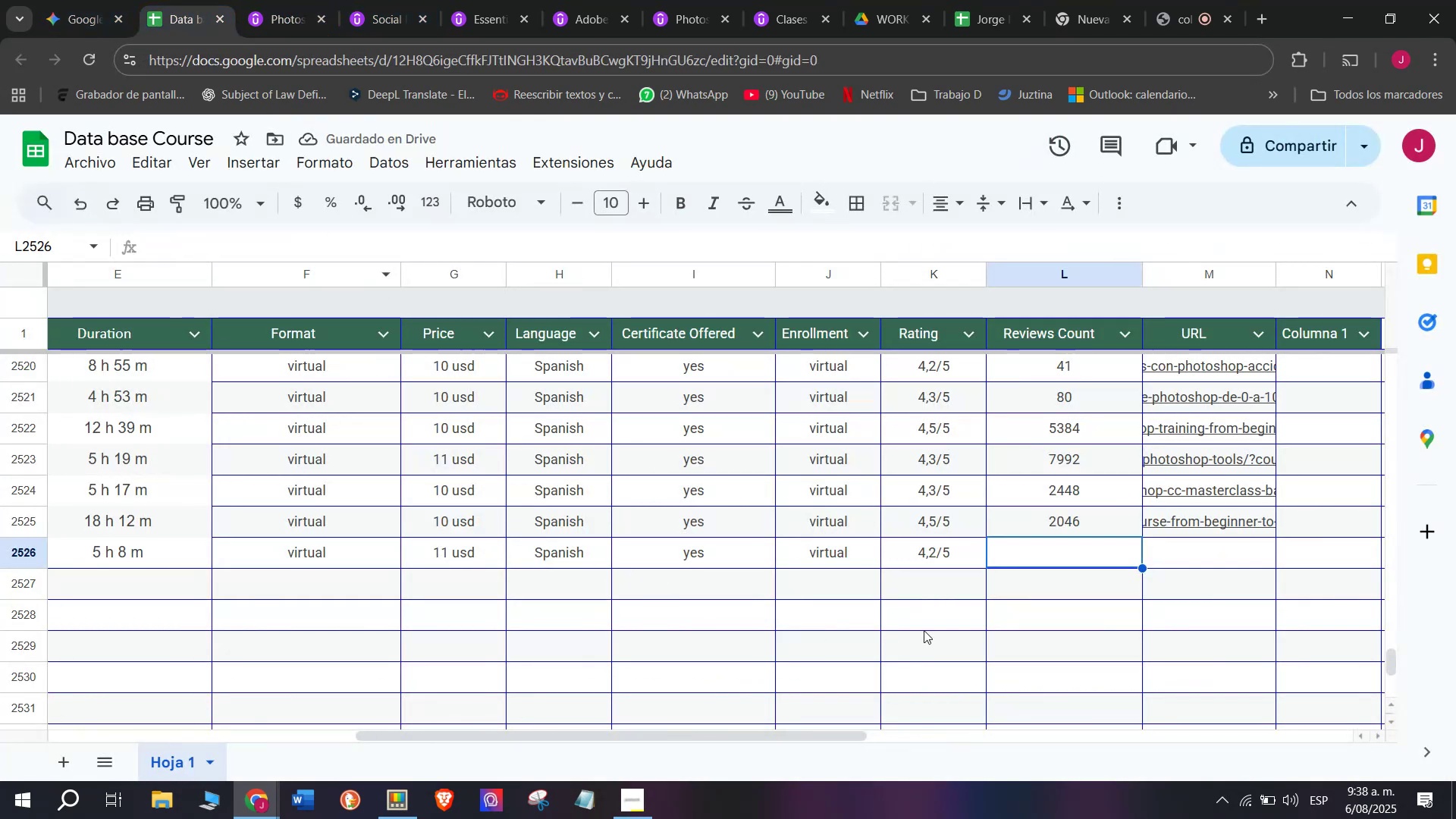 
type(1585)
 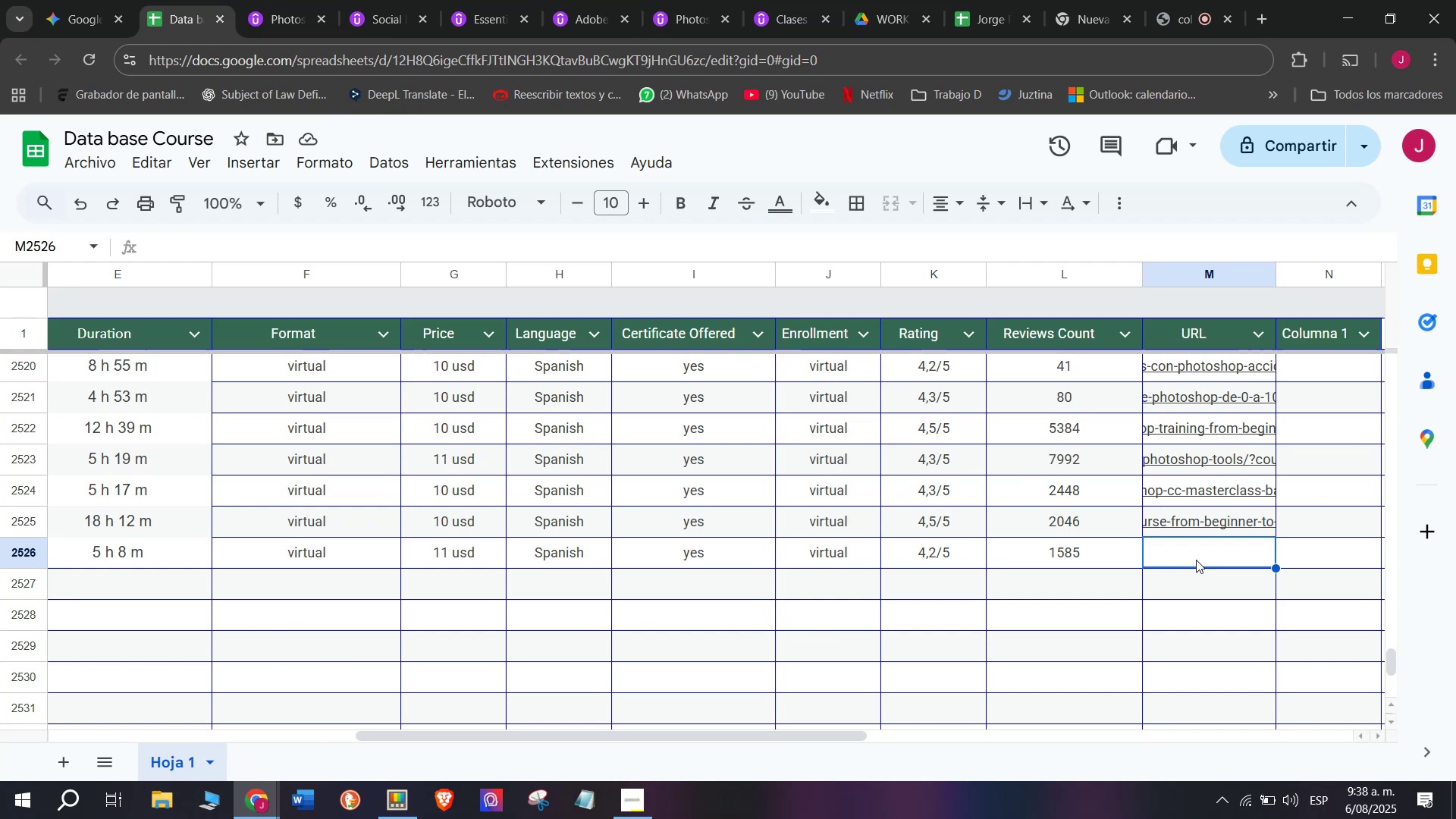 
wait(15.06)
 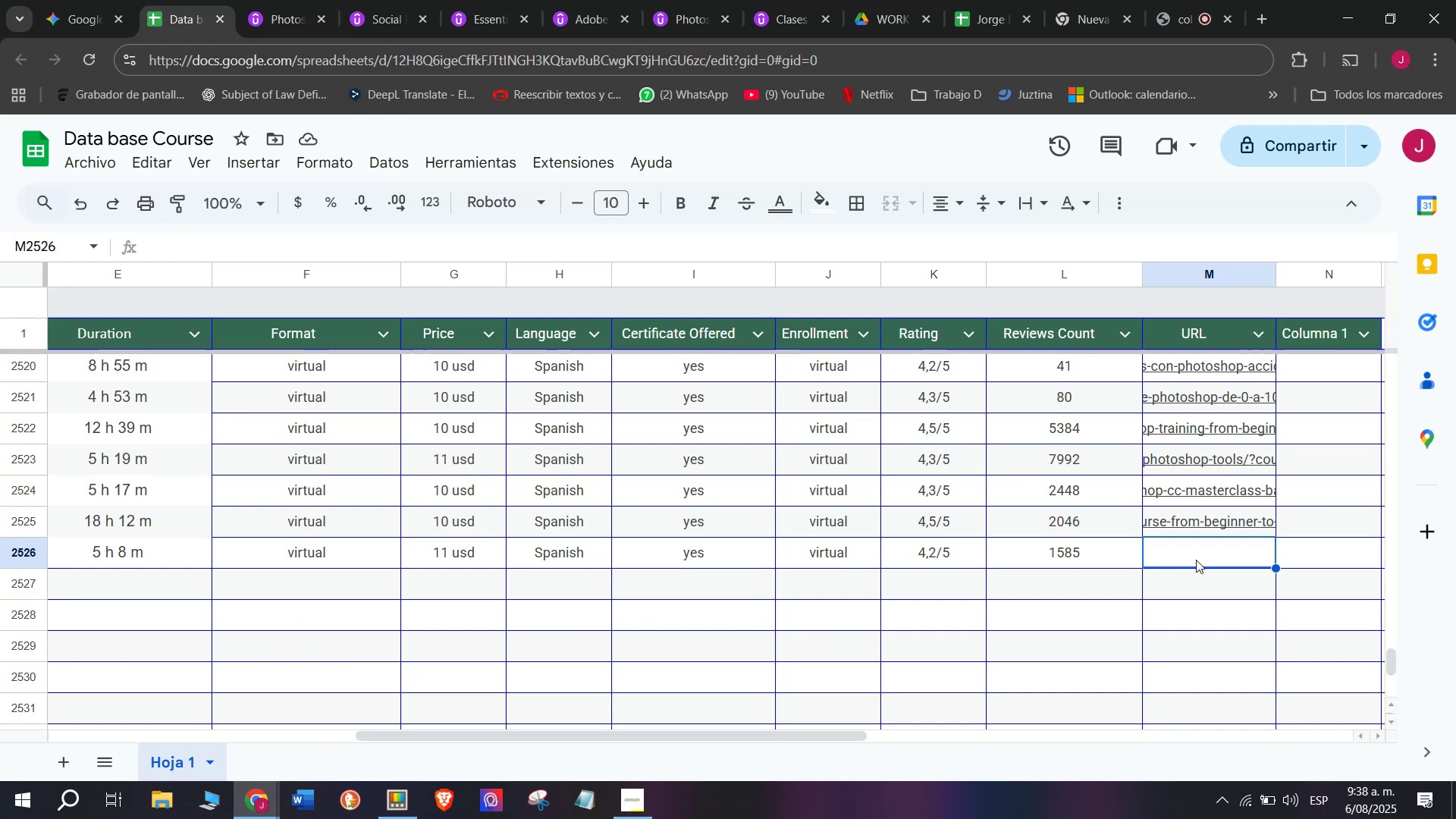 
left_click([308, 0])
 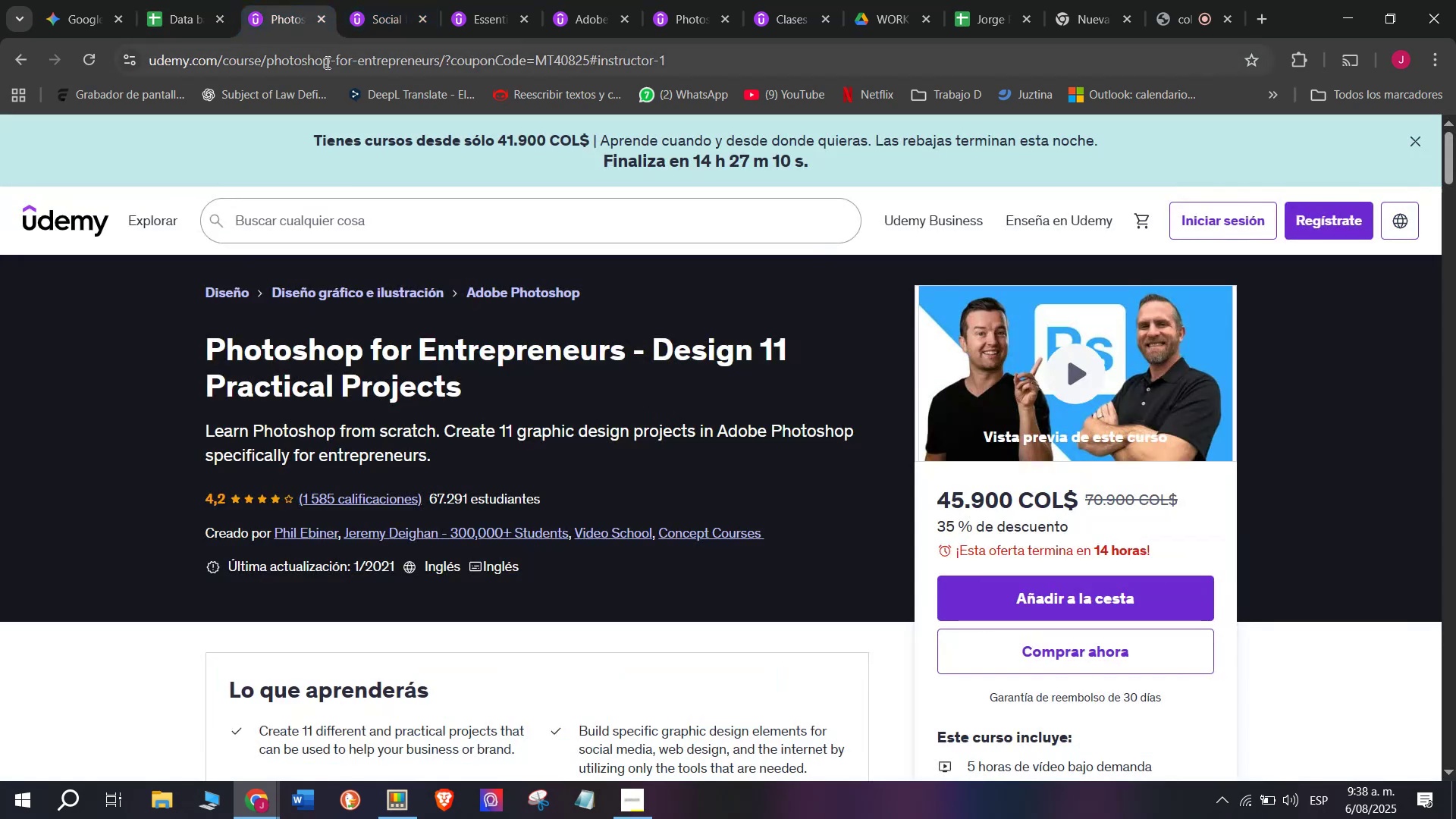 
left_click([328, 62])
 